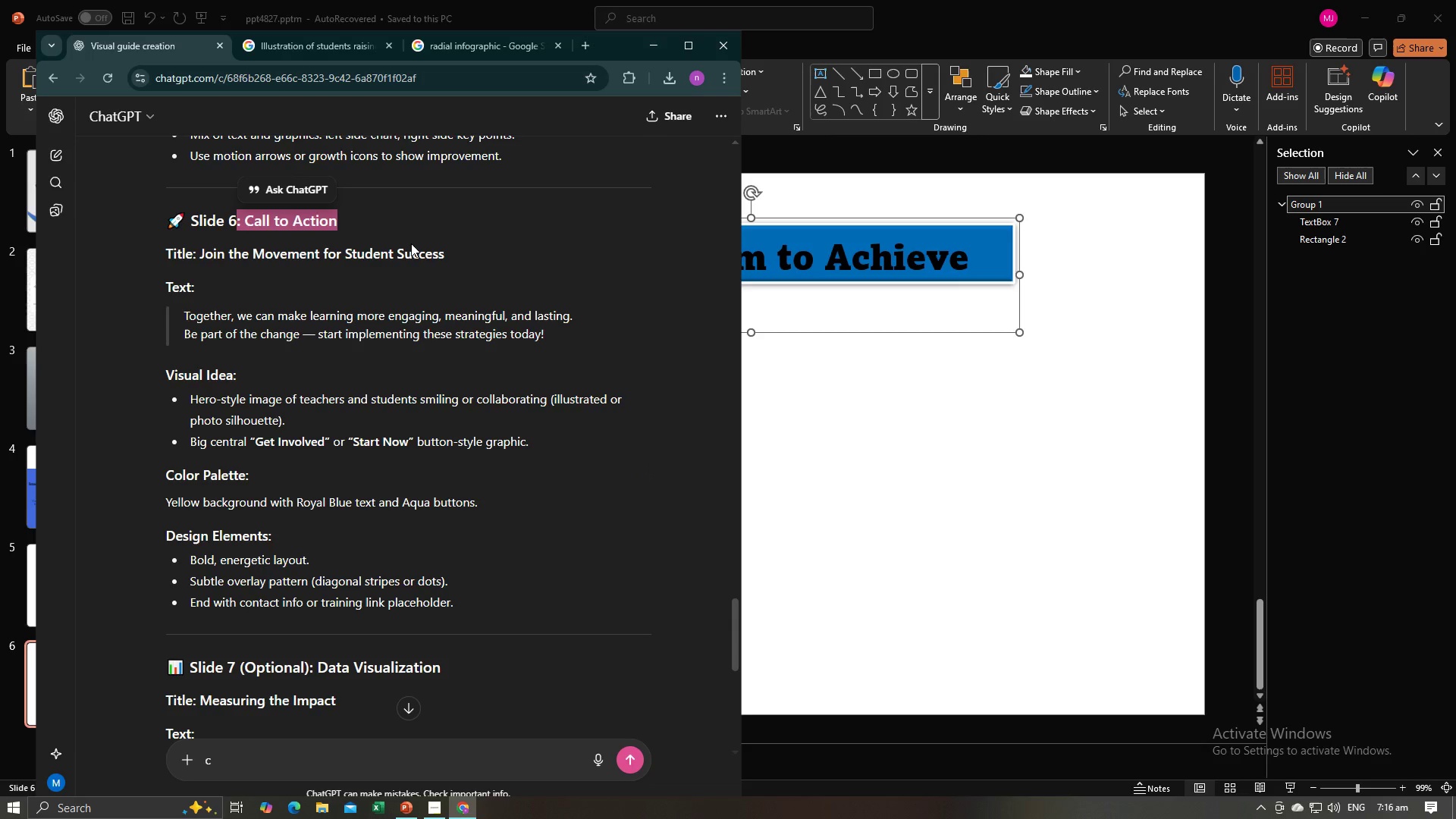 
key(Control+C)
 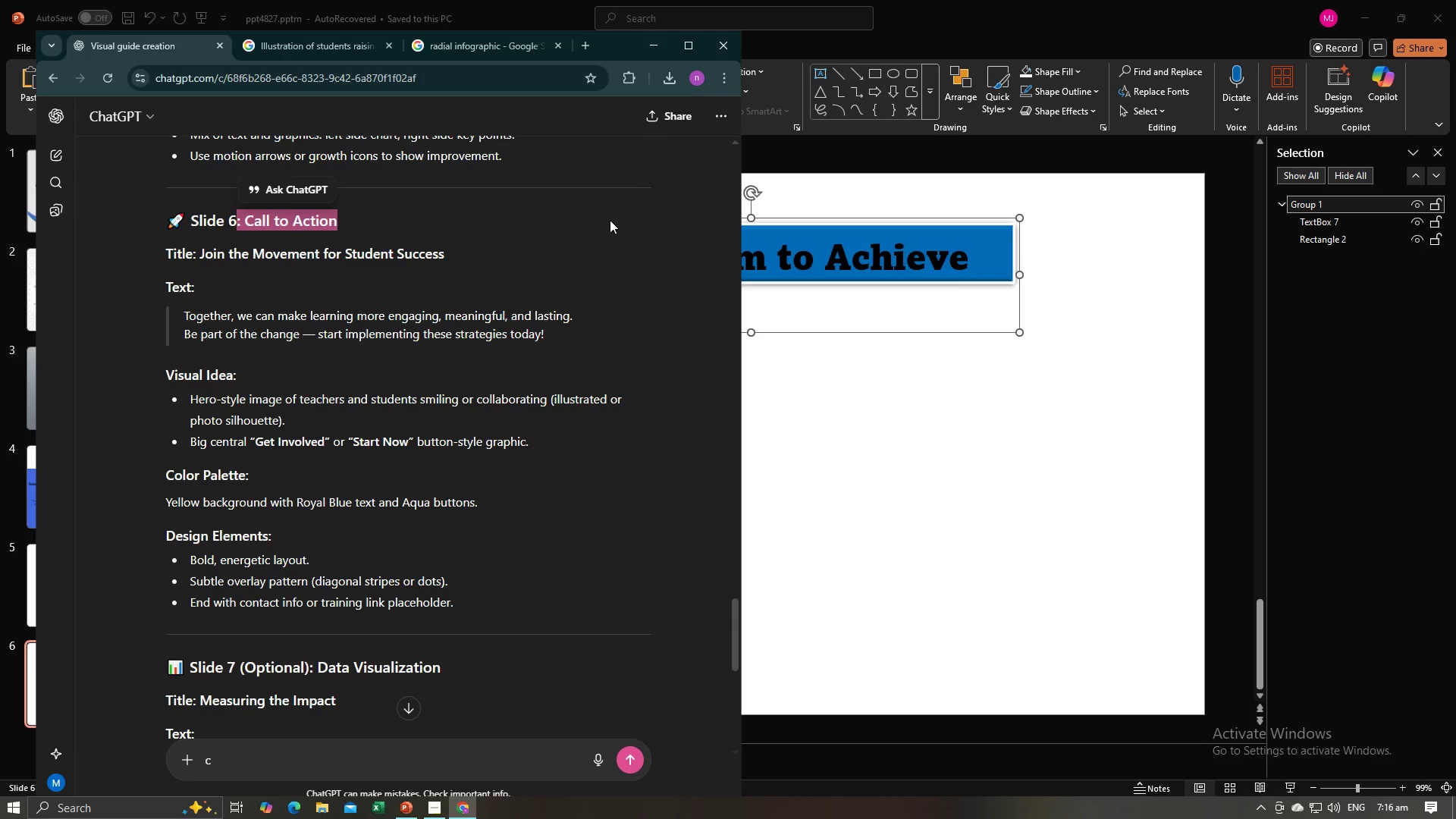 
key(Alt+AltLeft)
 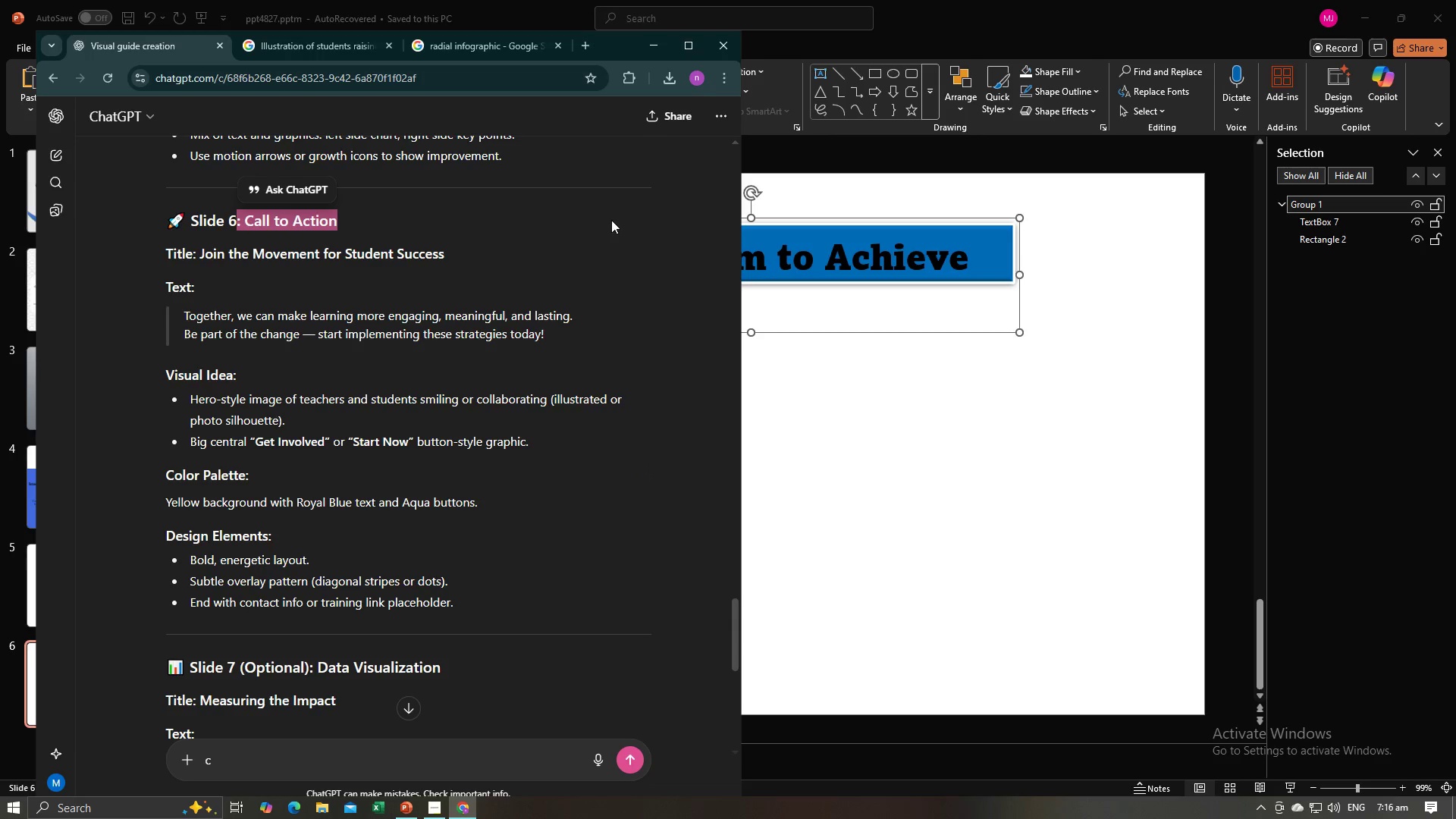 
key(Alt+Tab)
 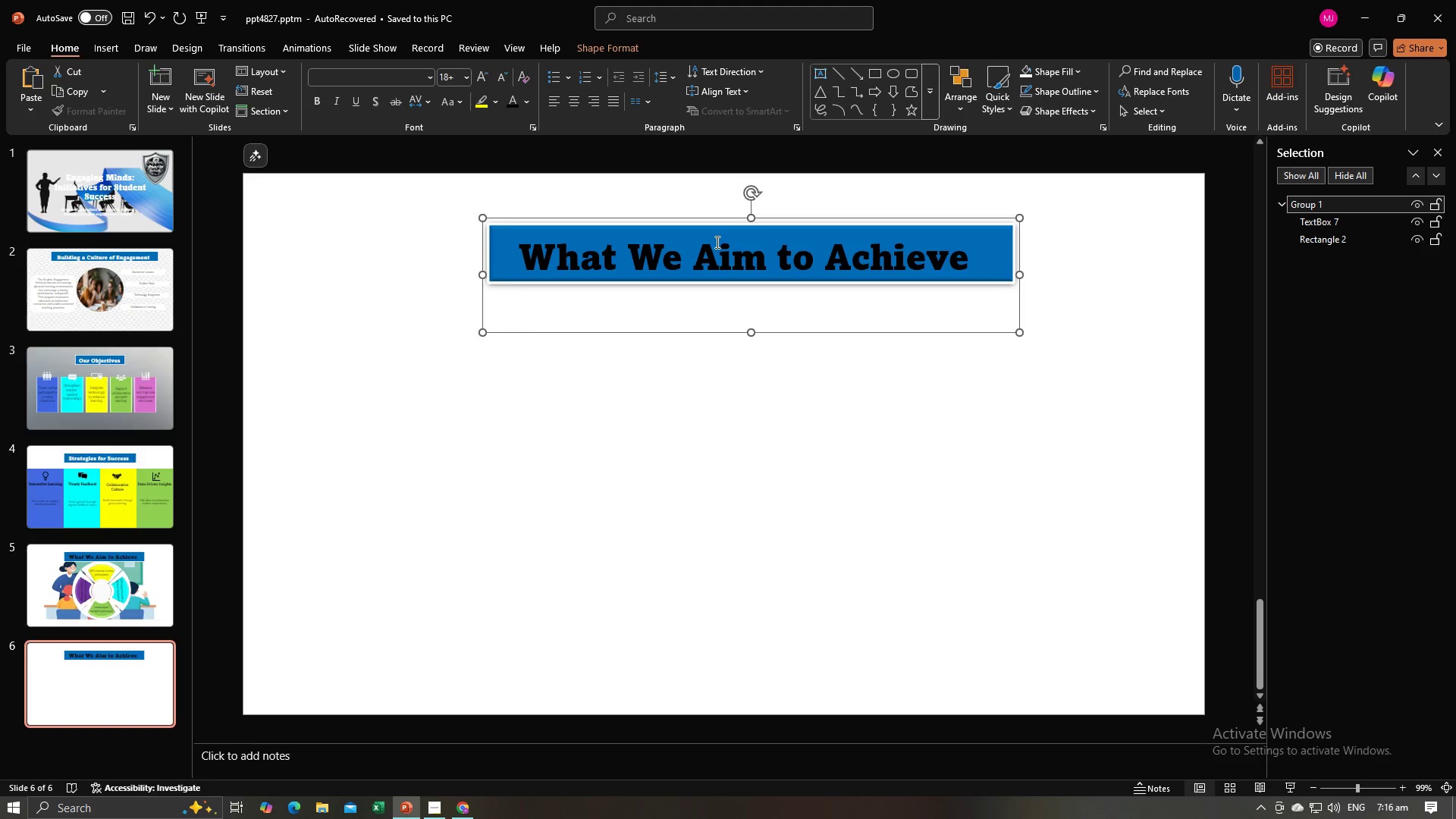 
left_click([716, 242])
 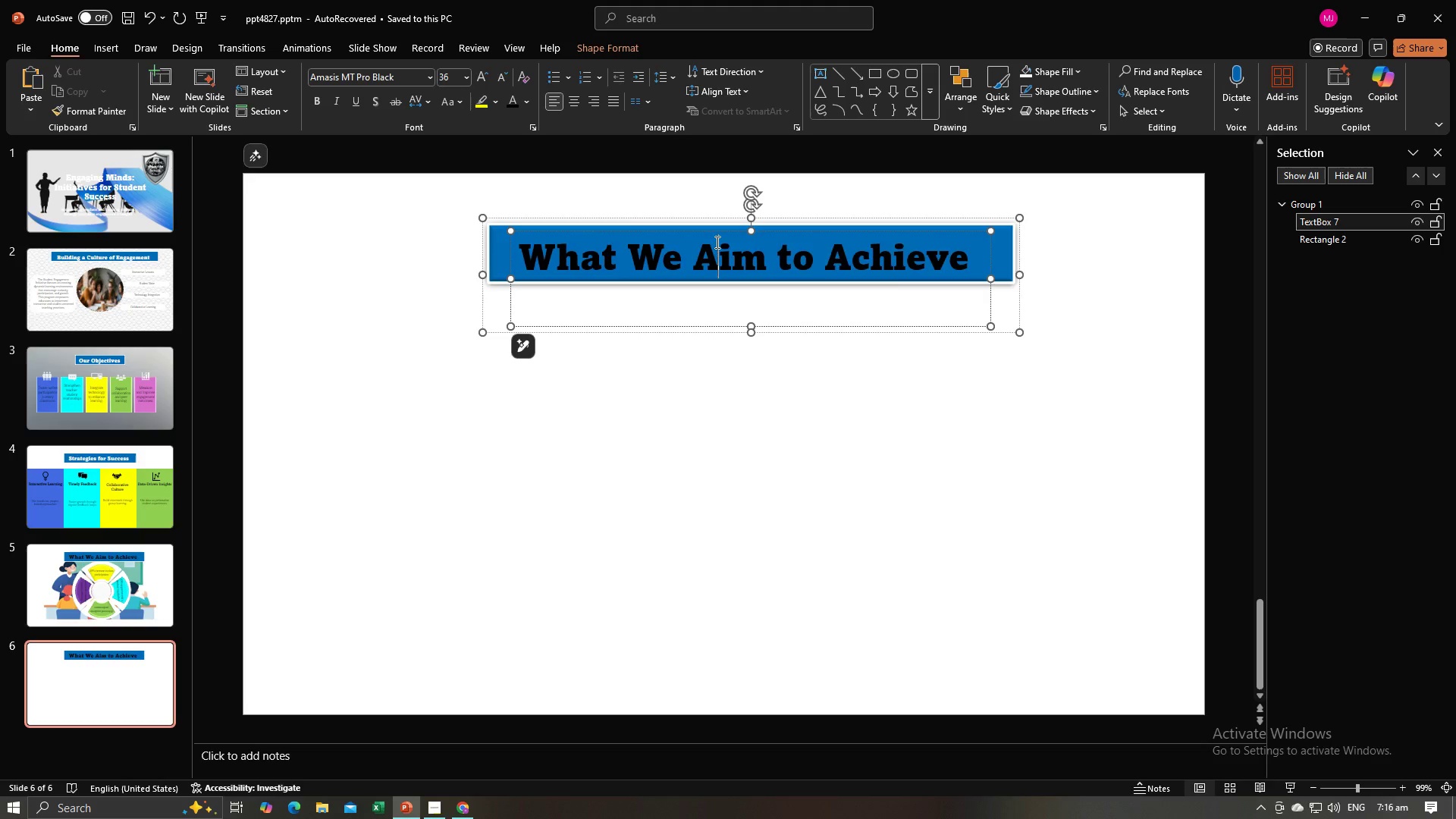 
key(Control+A)
 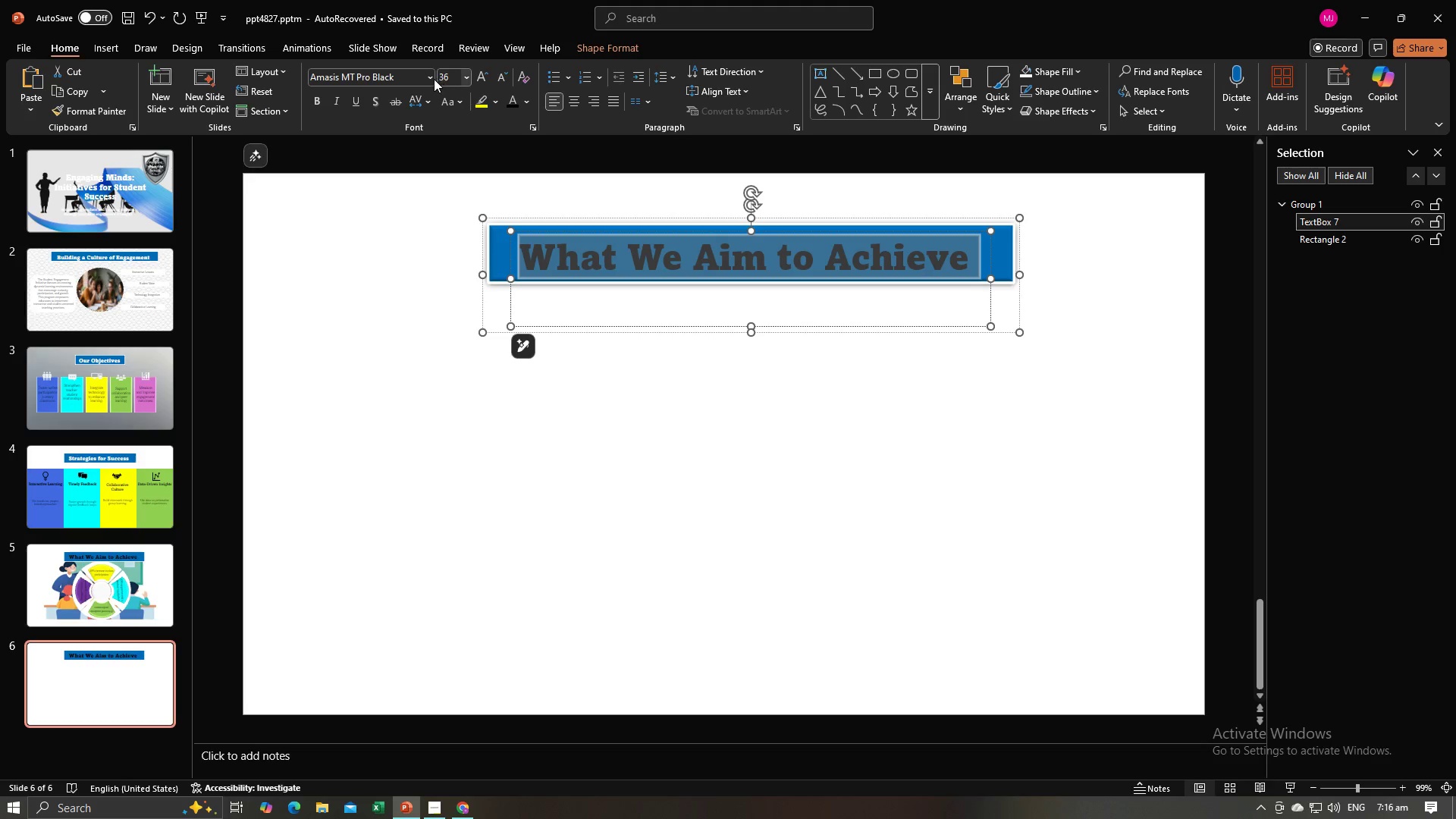 
left_click([430, 79])
 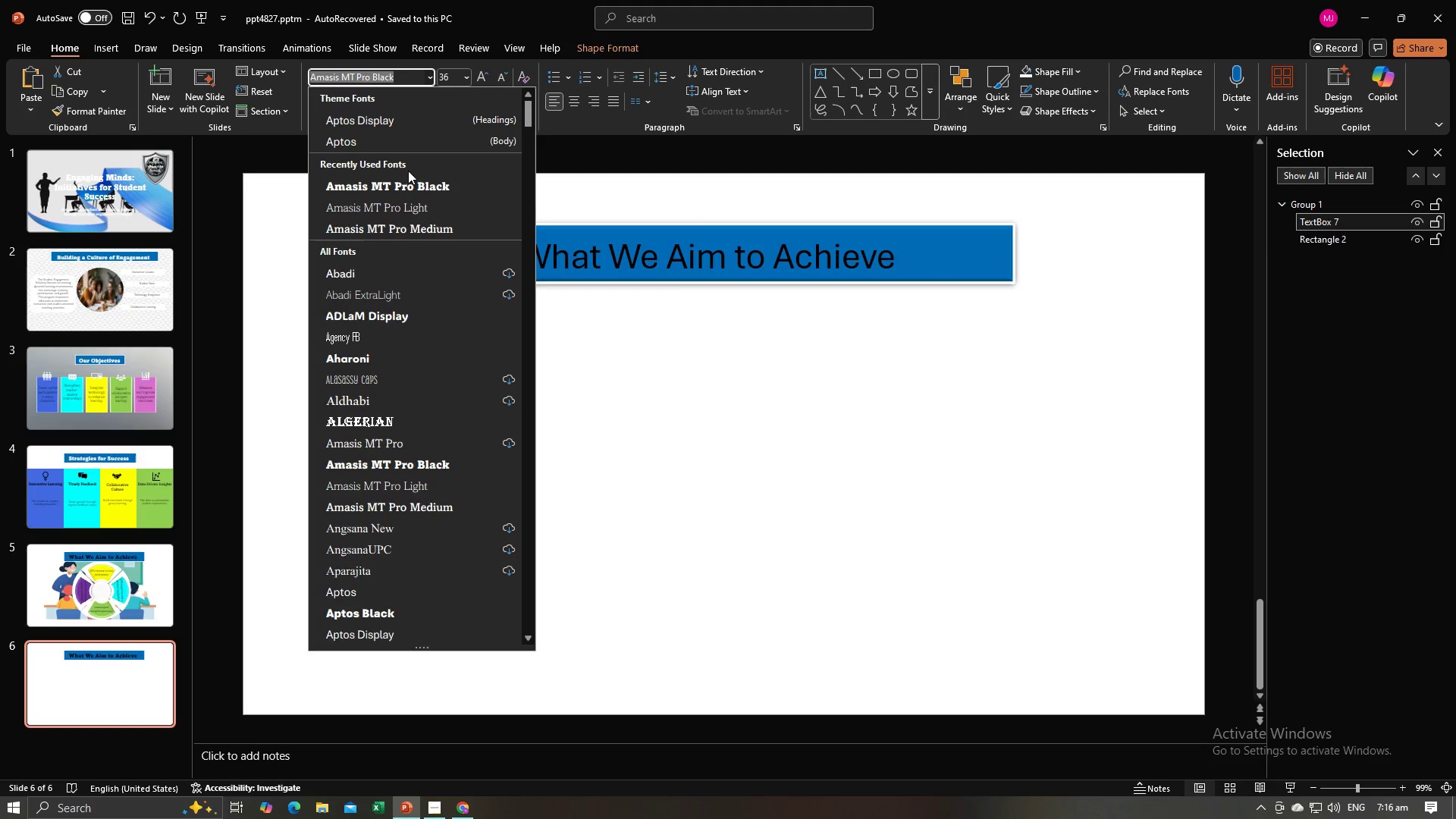 
mouse_move([743, 224])
 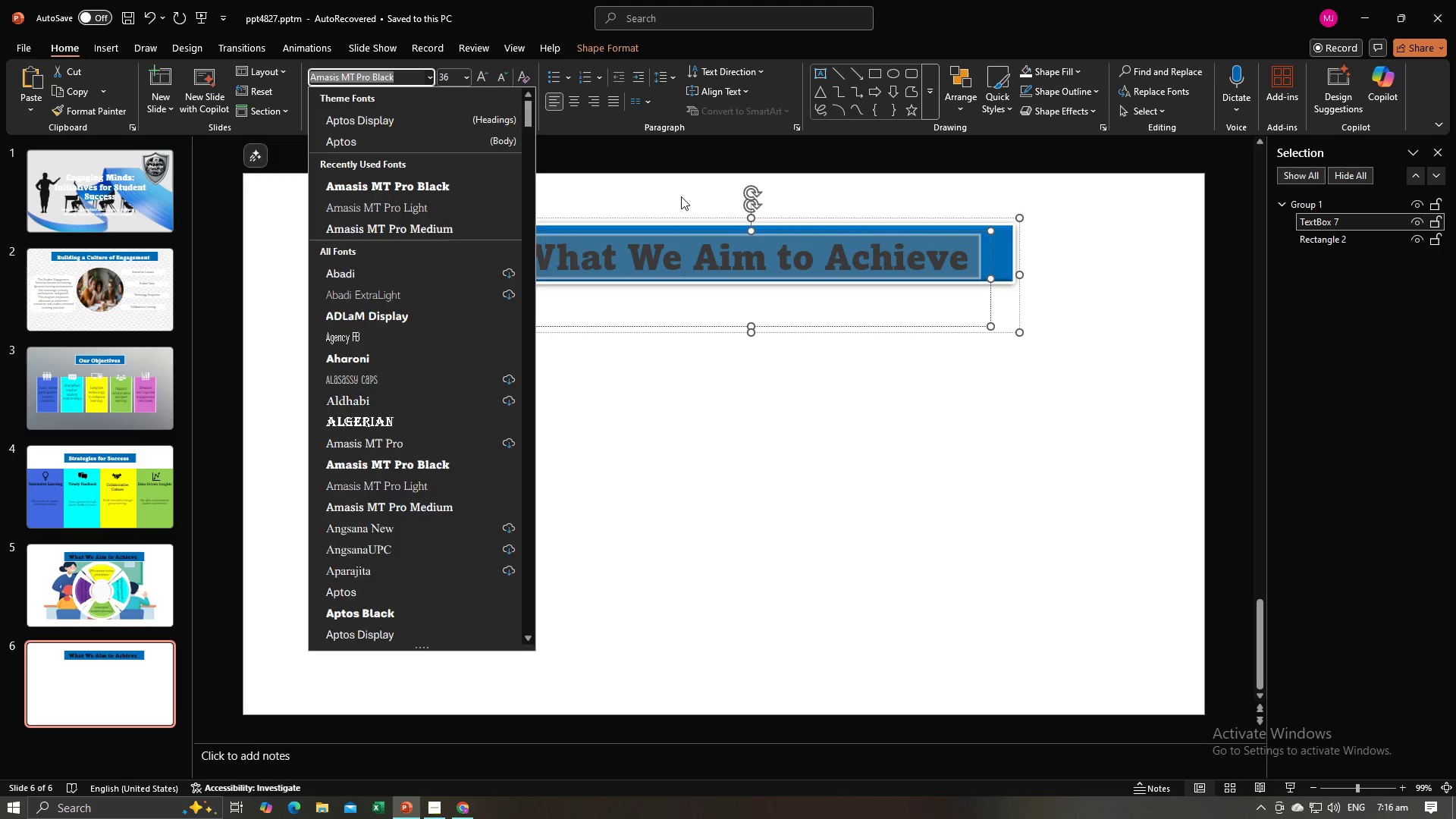 
left_click([681, 196])
 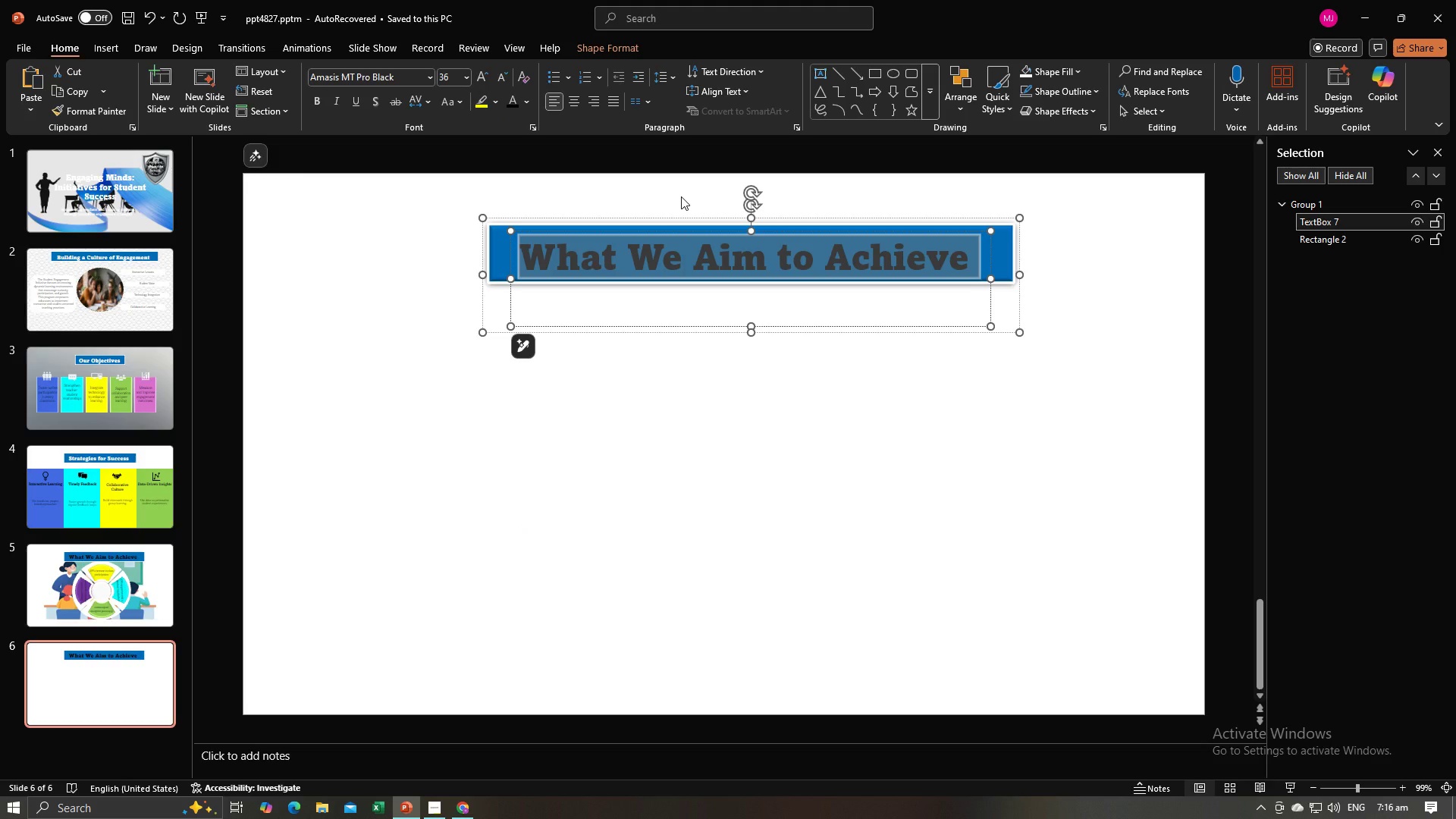 
key(Control+V)
 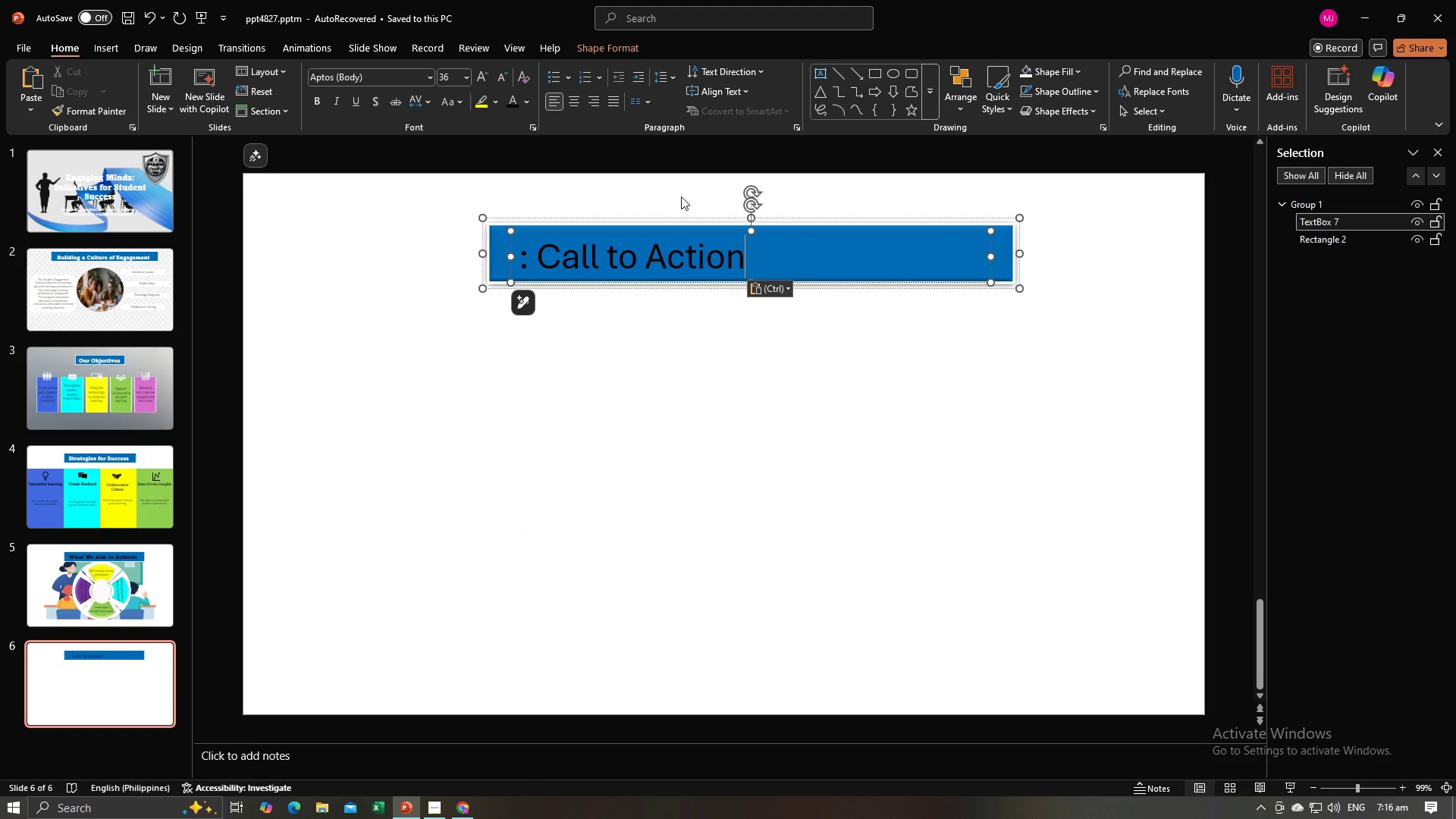 
key(Control+A)
 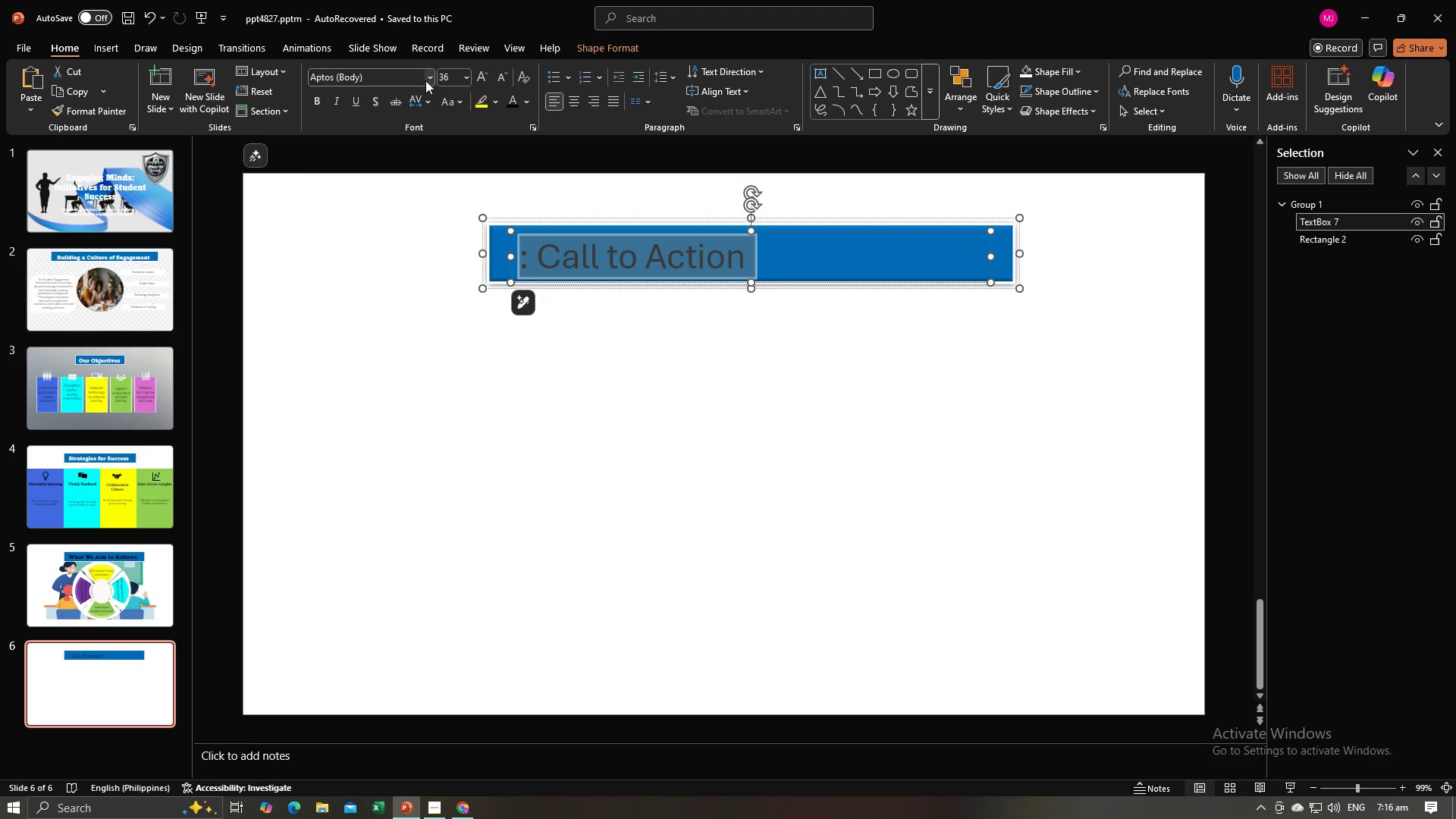 
left_click([429, 80])
 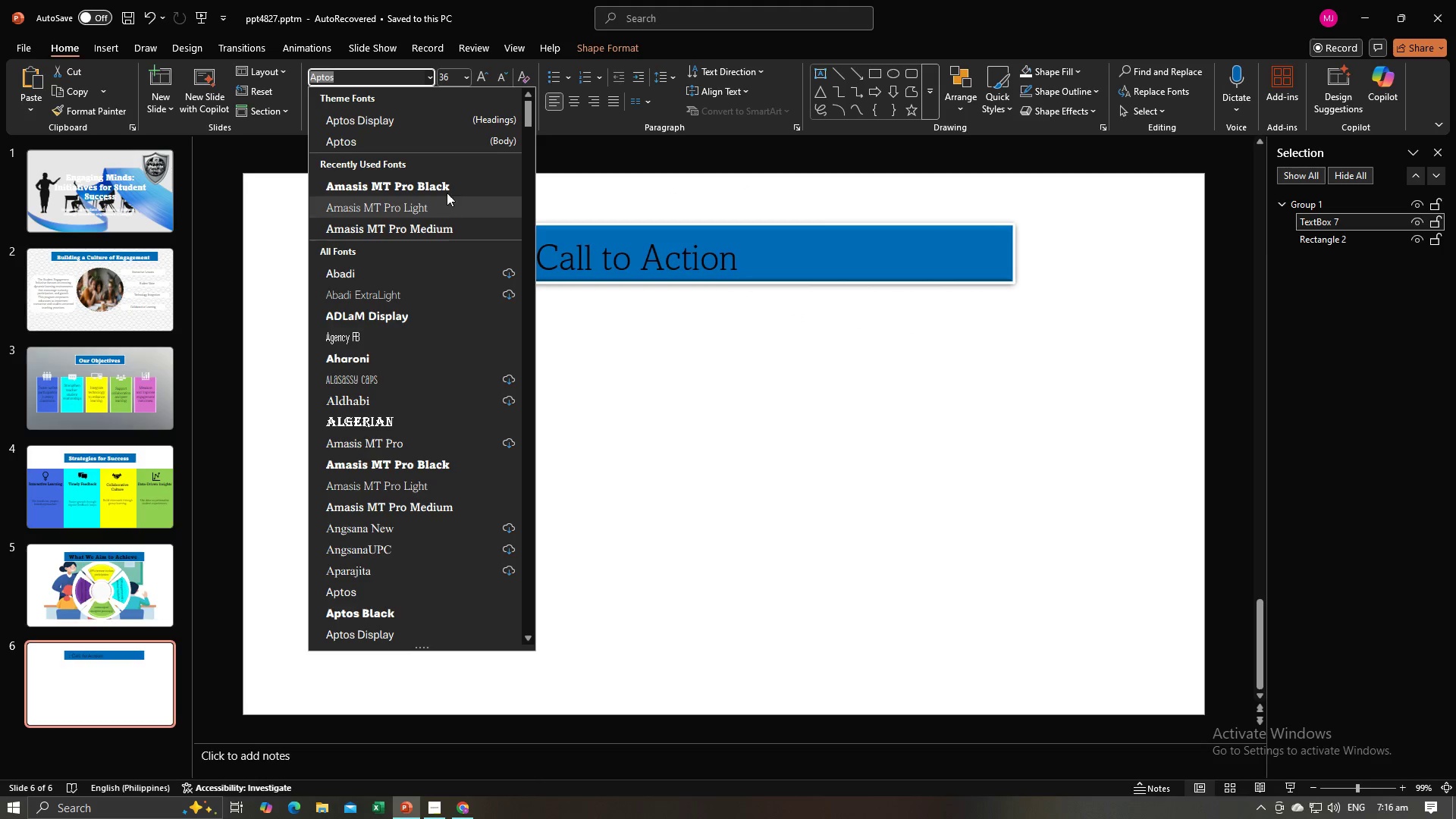 
left_click([447, 189])
 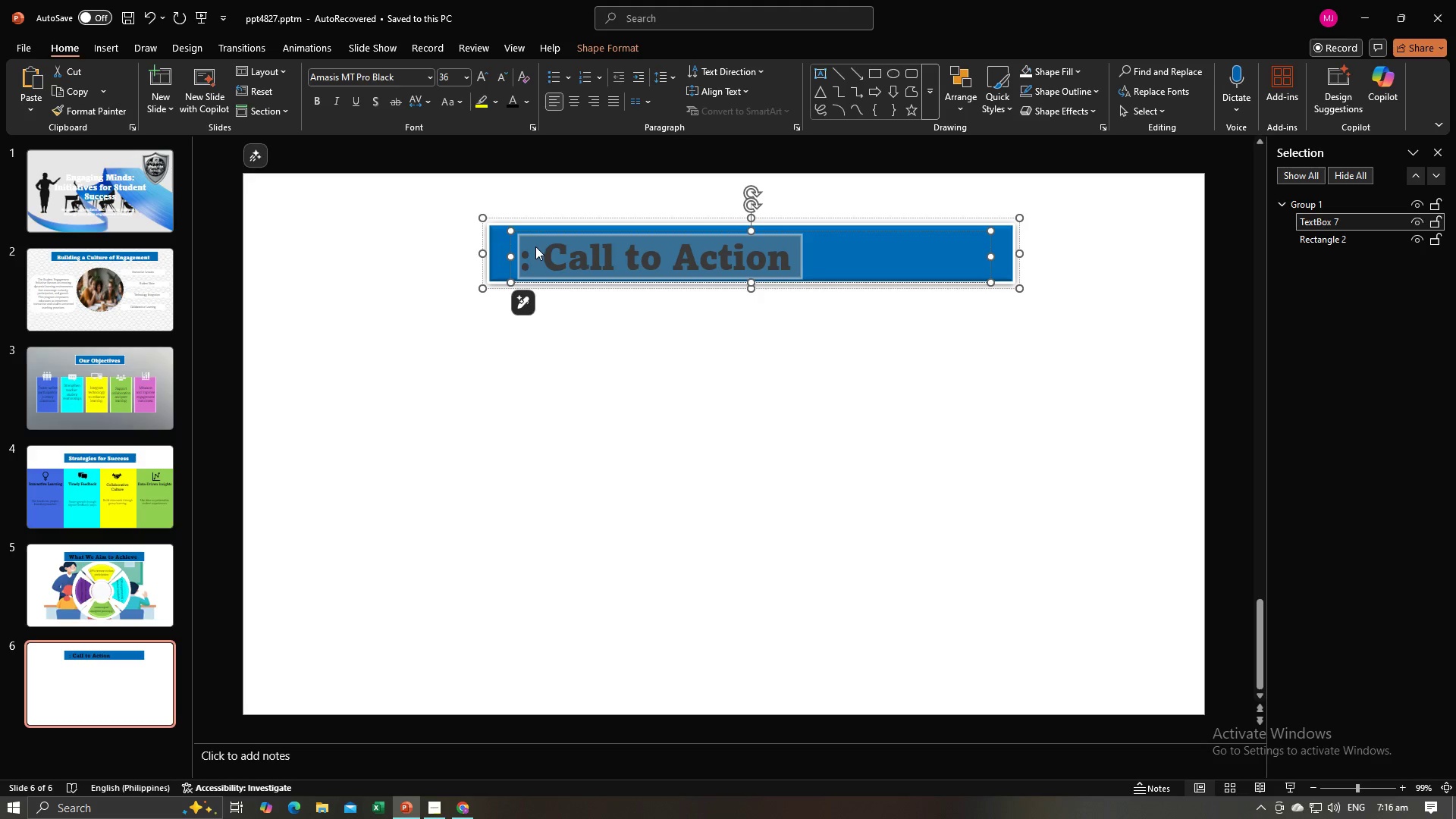 
left_click([535, 246])
 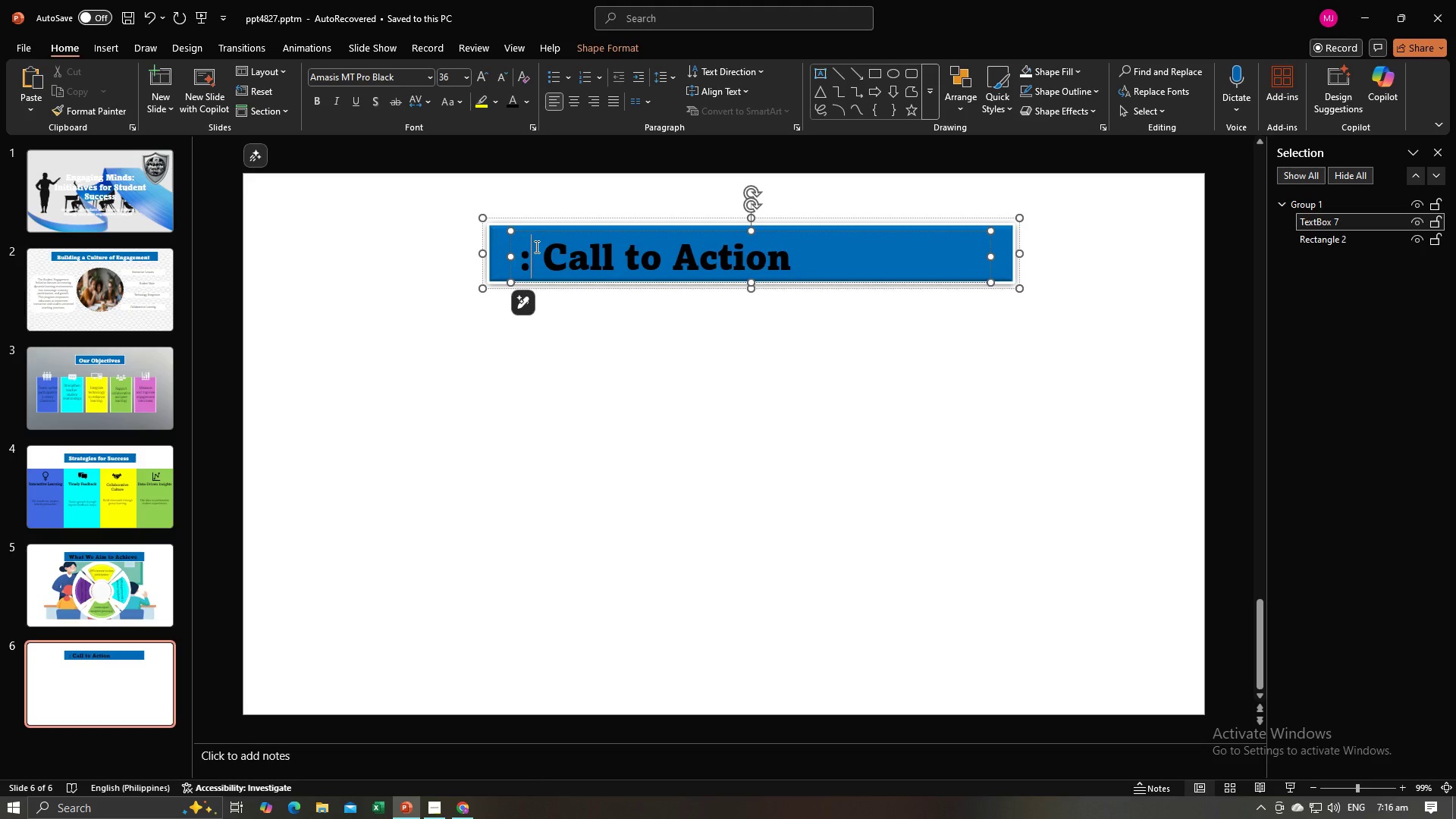 
key(Backspace)
 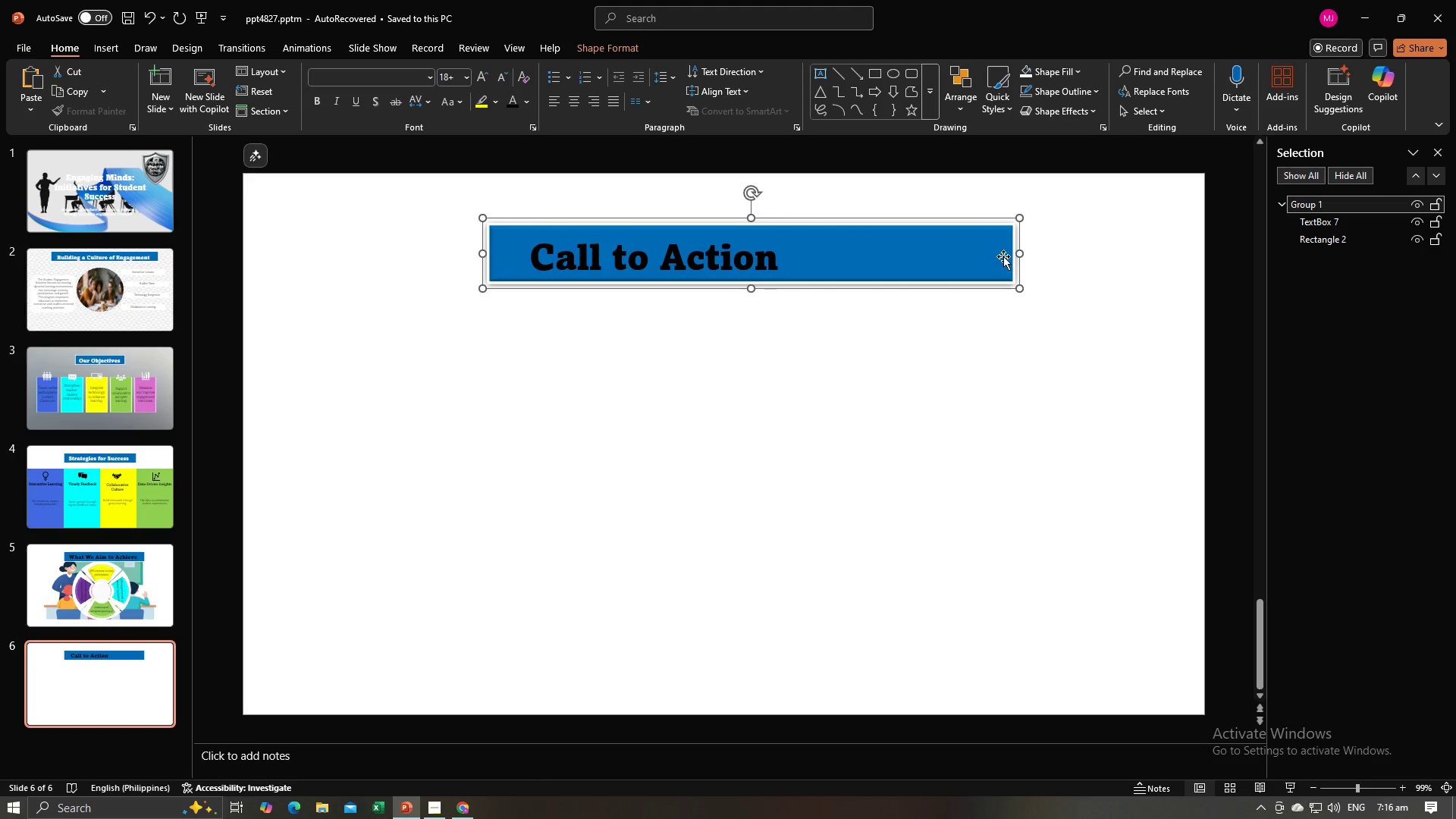 
left_click_drag(start_coordinate=[1017, 257], to_coordinate=[799, 269])
 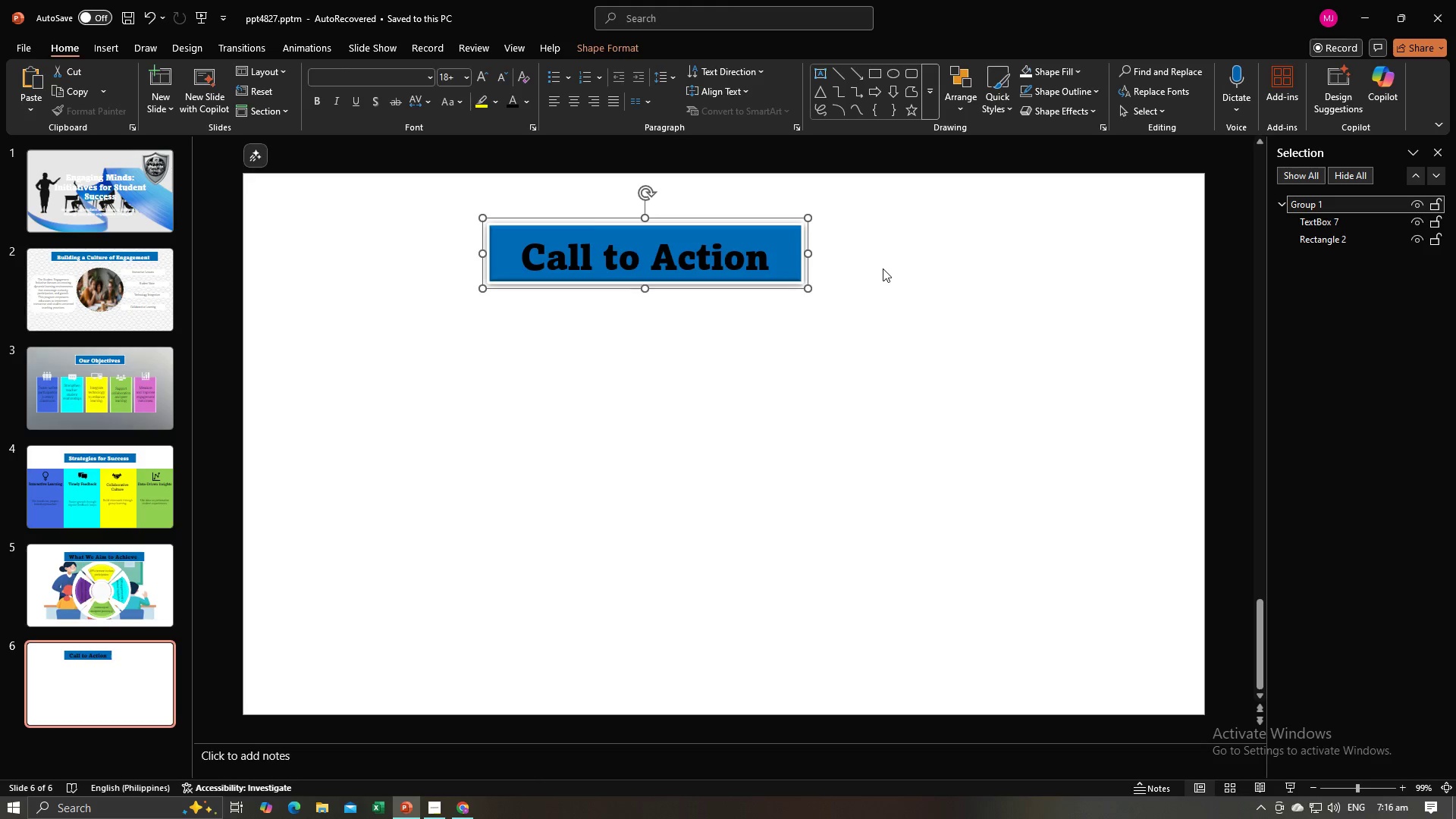 
left_click([883, 268])
 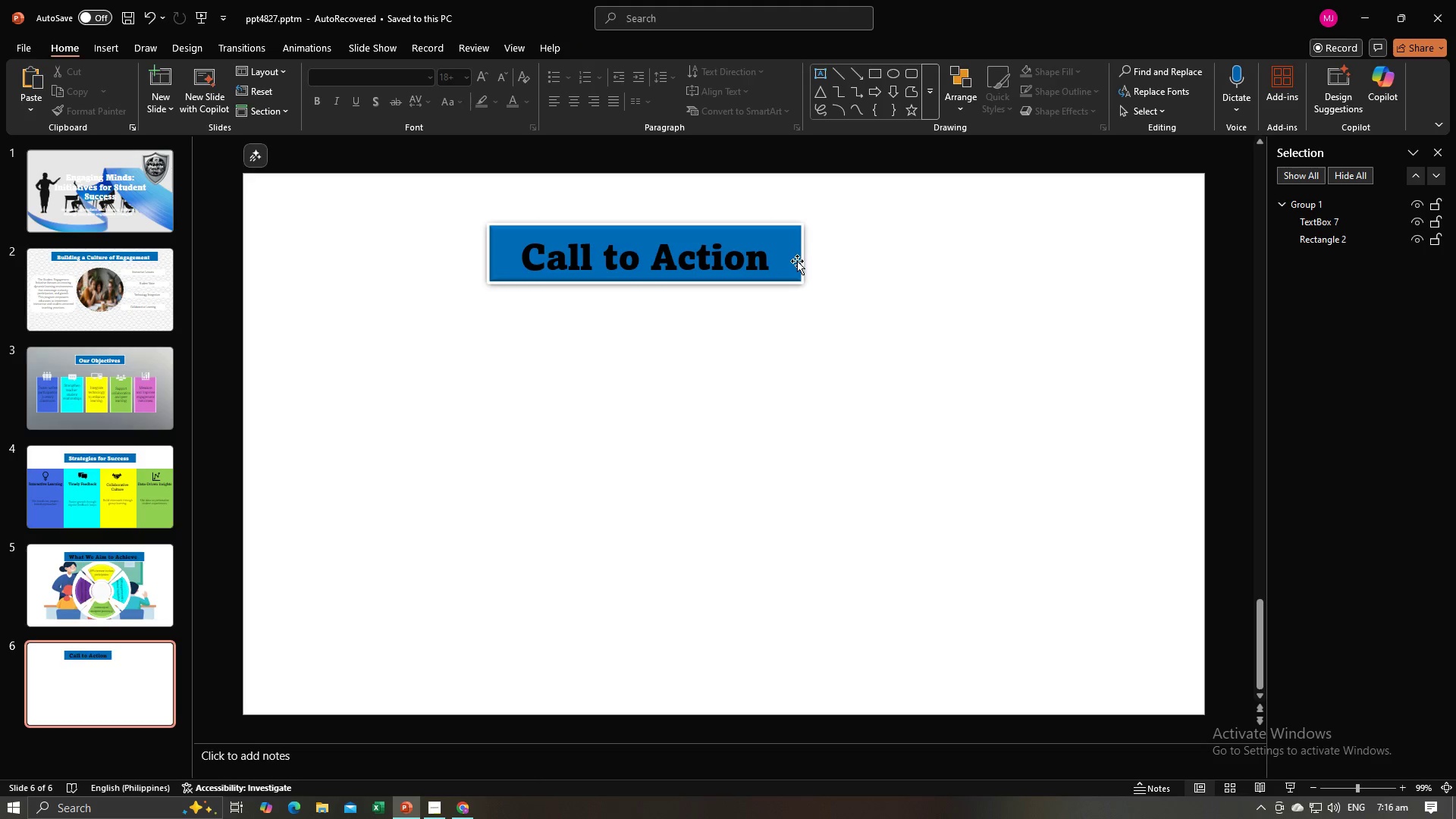 
left_click([797, 262])
 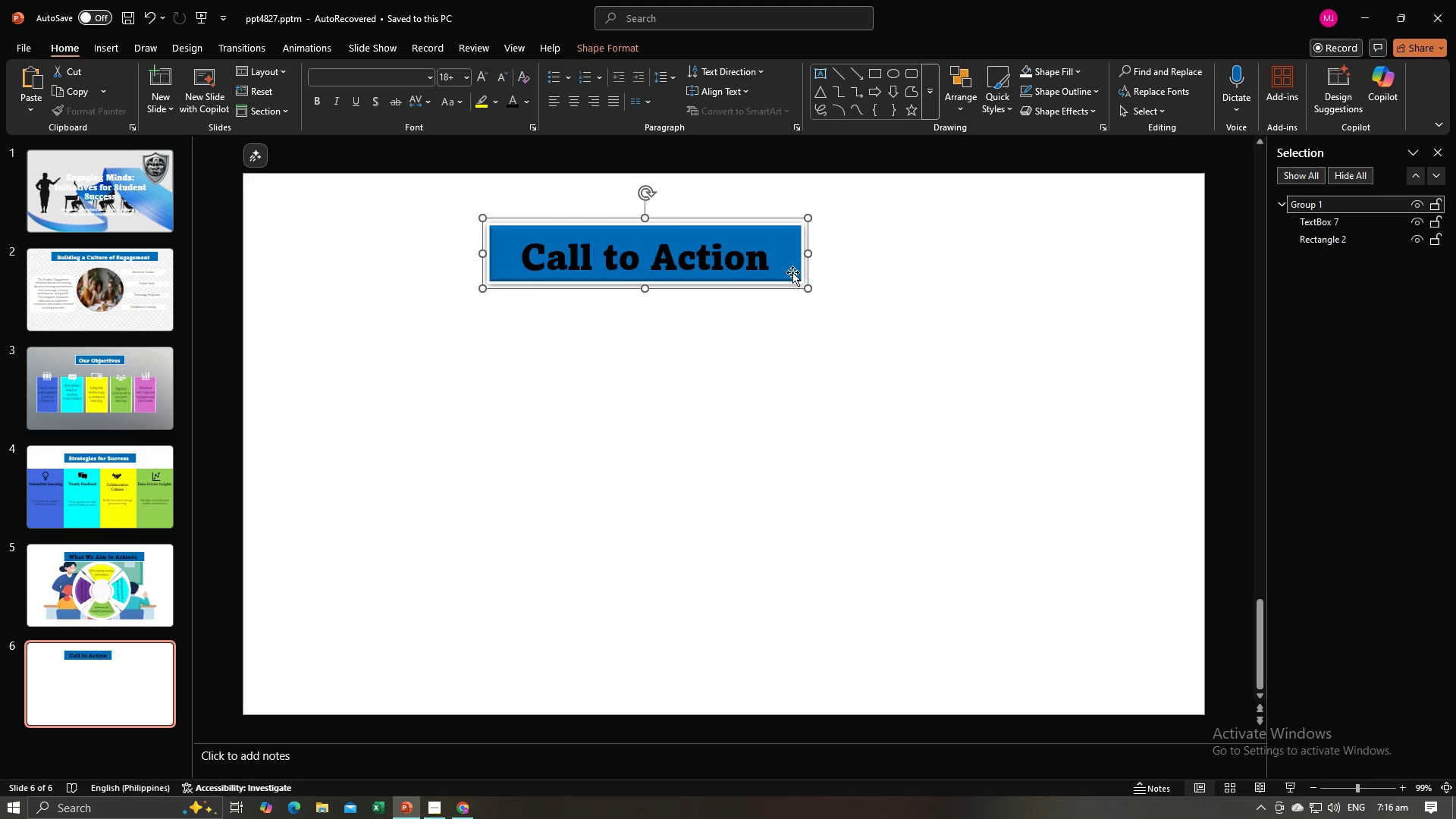 
left_click_drag(start_coordinate=[792, 272], to_coordinate=[866, 278])
 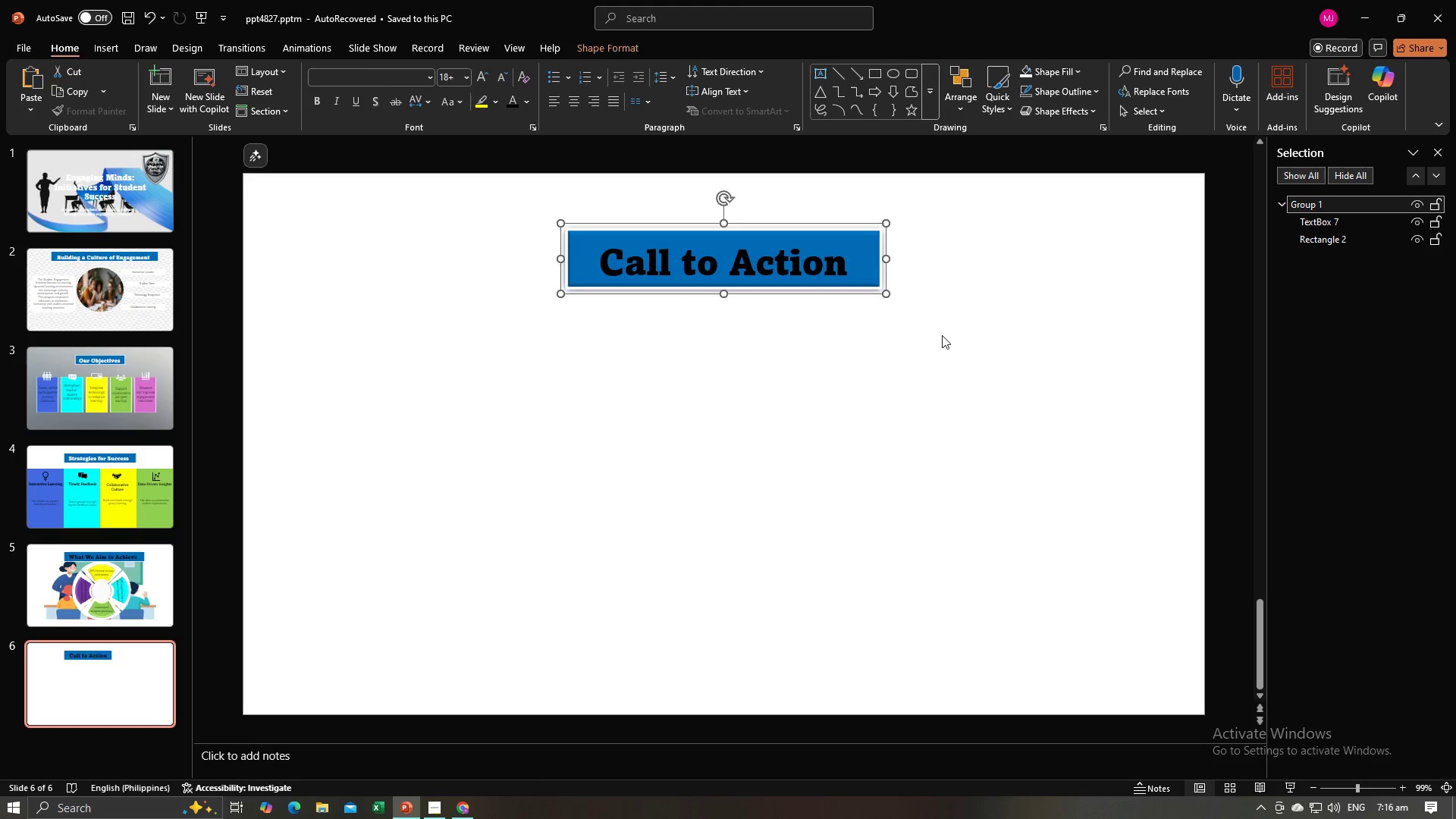 
left_click([942, 335])
 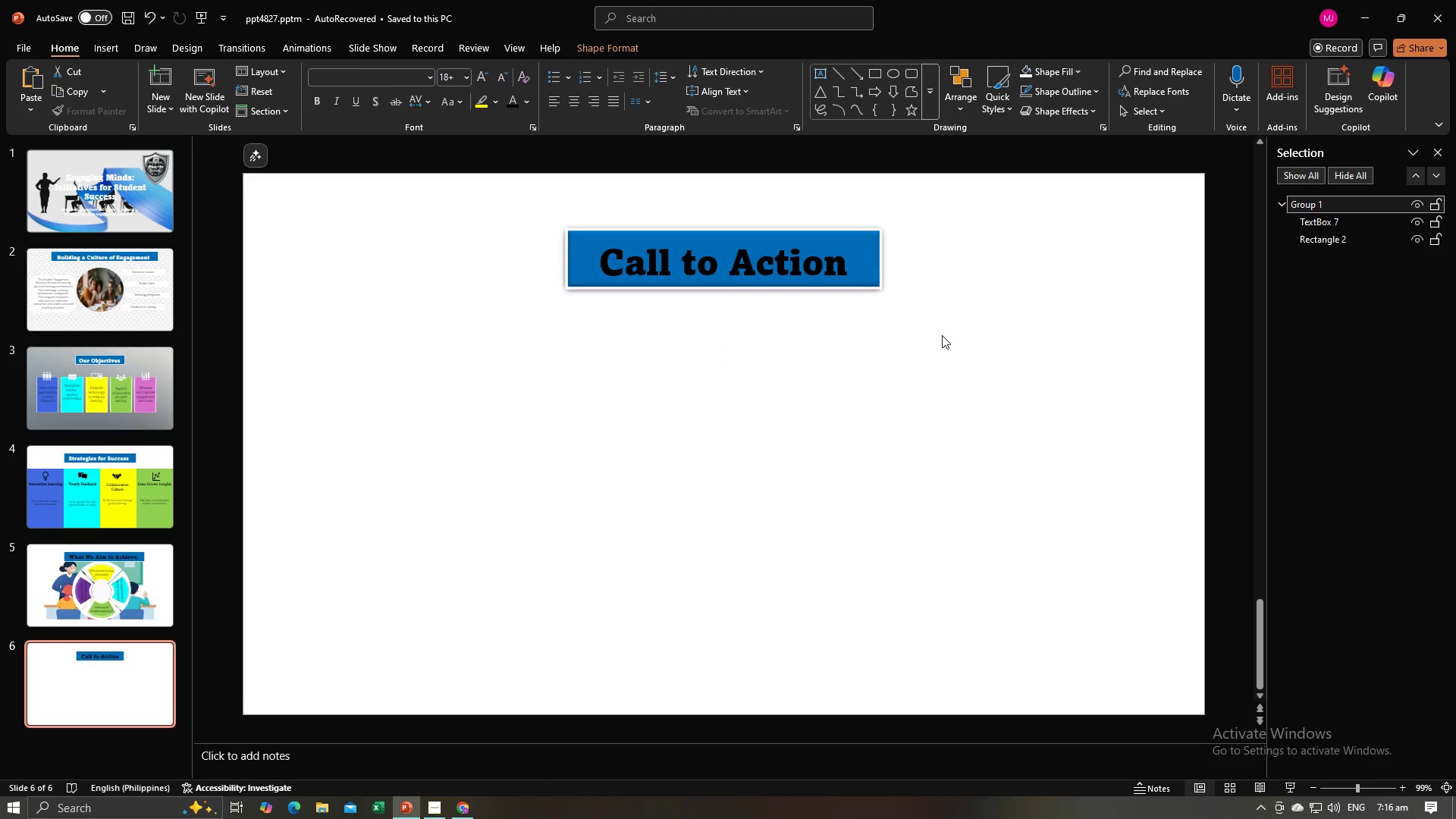 
key(Alt+AltLeft)
 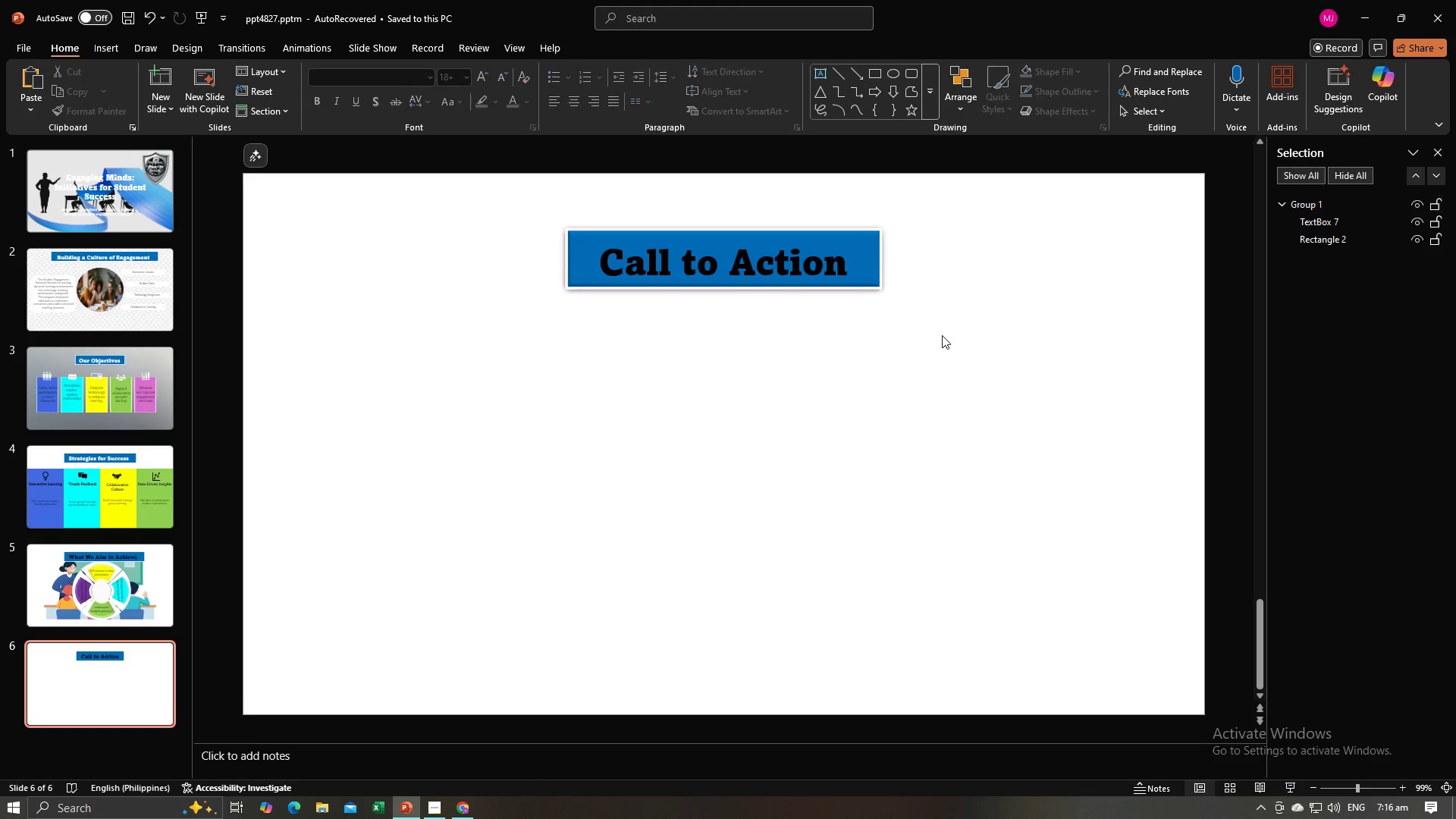 
key(Alt+Tab)
 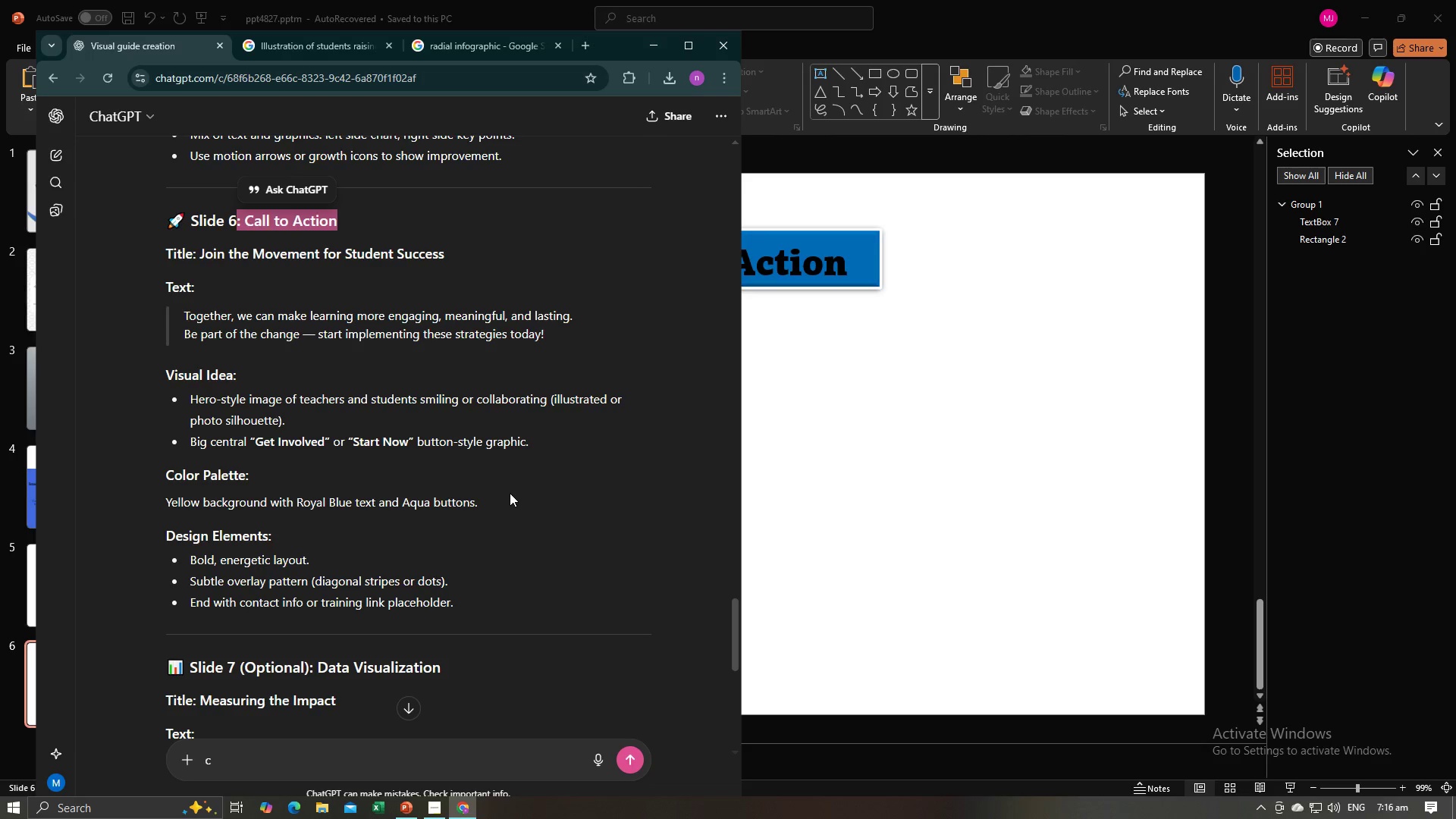 
wait(8.48)
 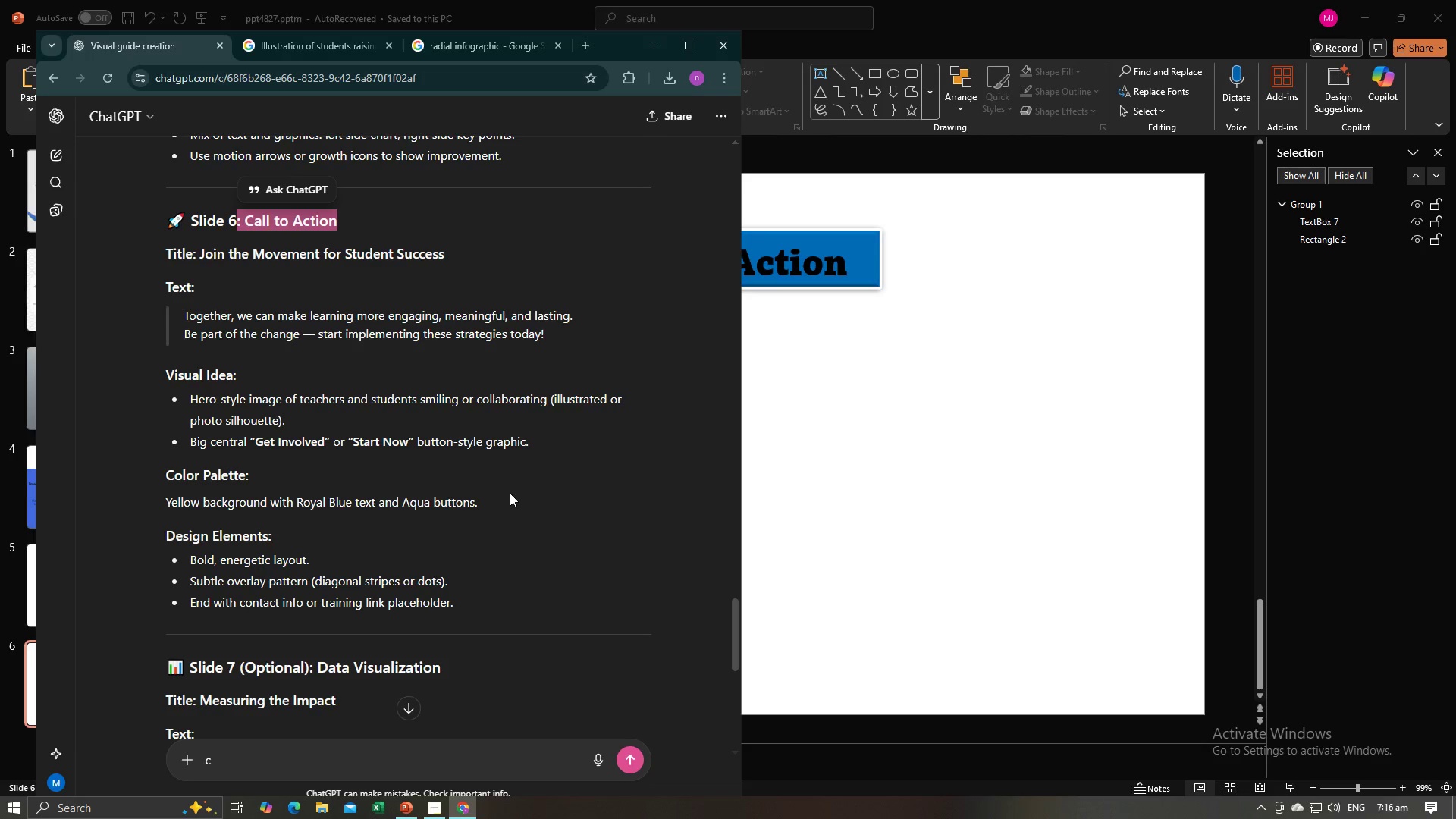 
left_click_drag(start_coordinate=[292, 422], to_coordinate=[184, 394])
 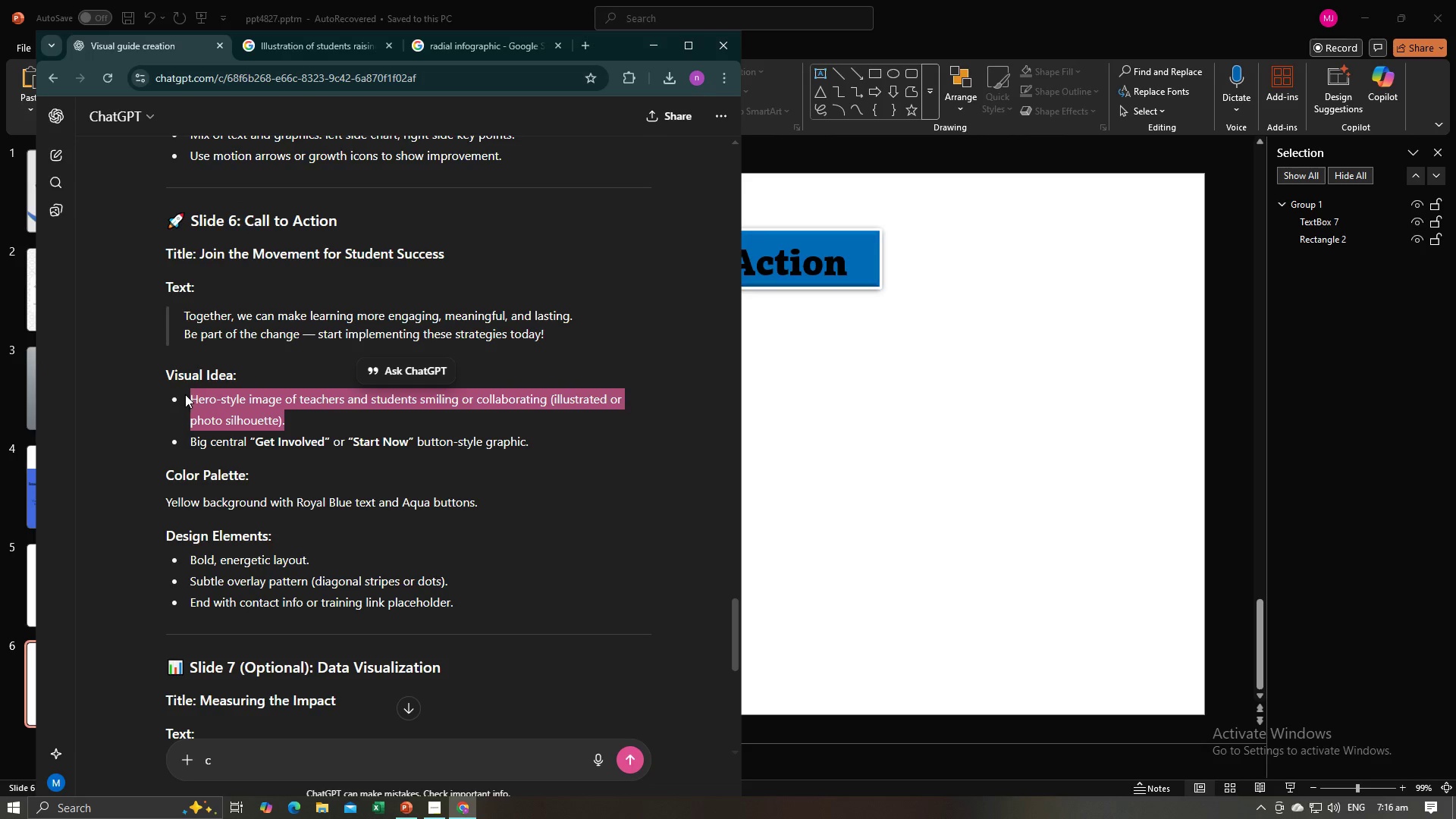 
key(Control+C)
 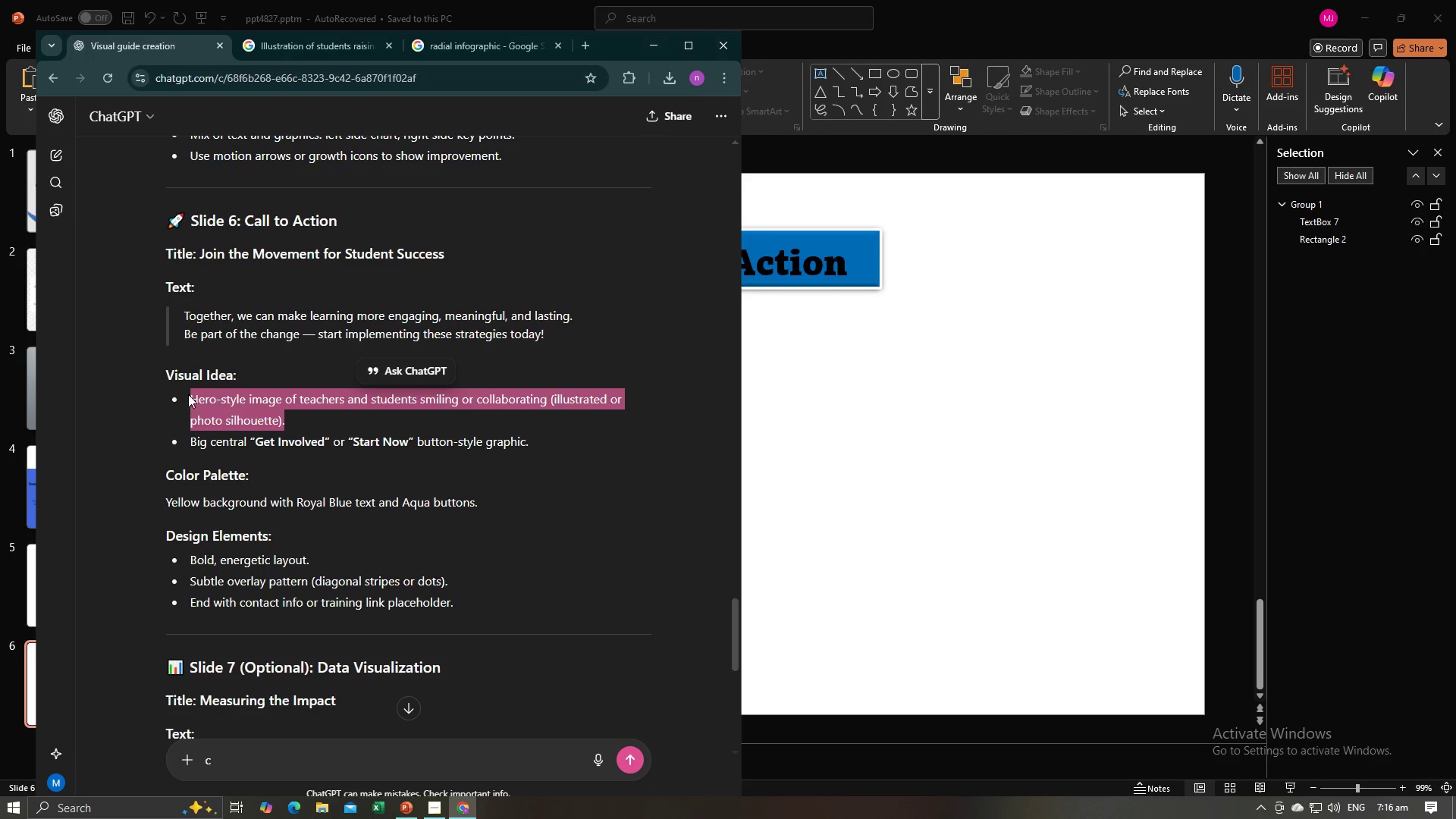 
key(Control+C)
 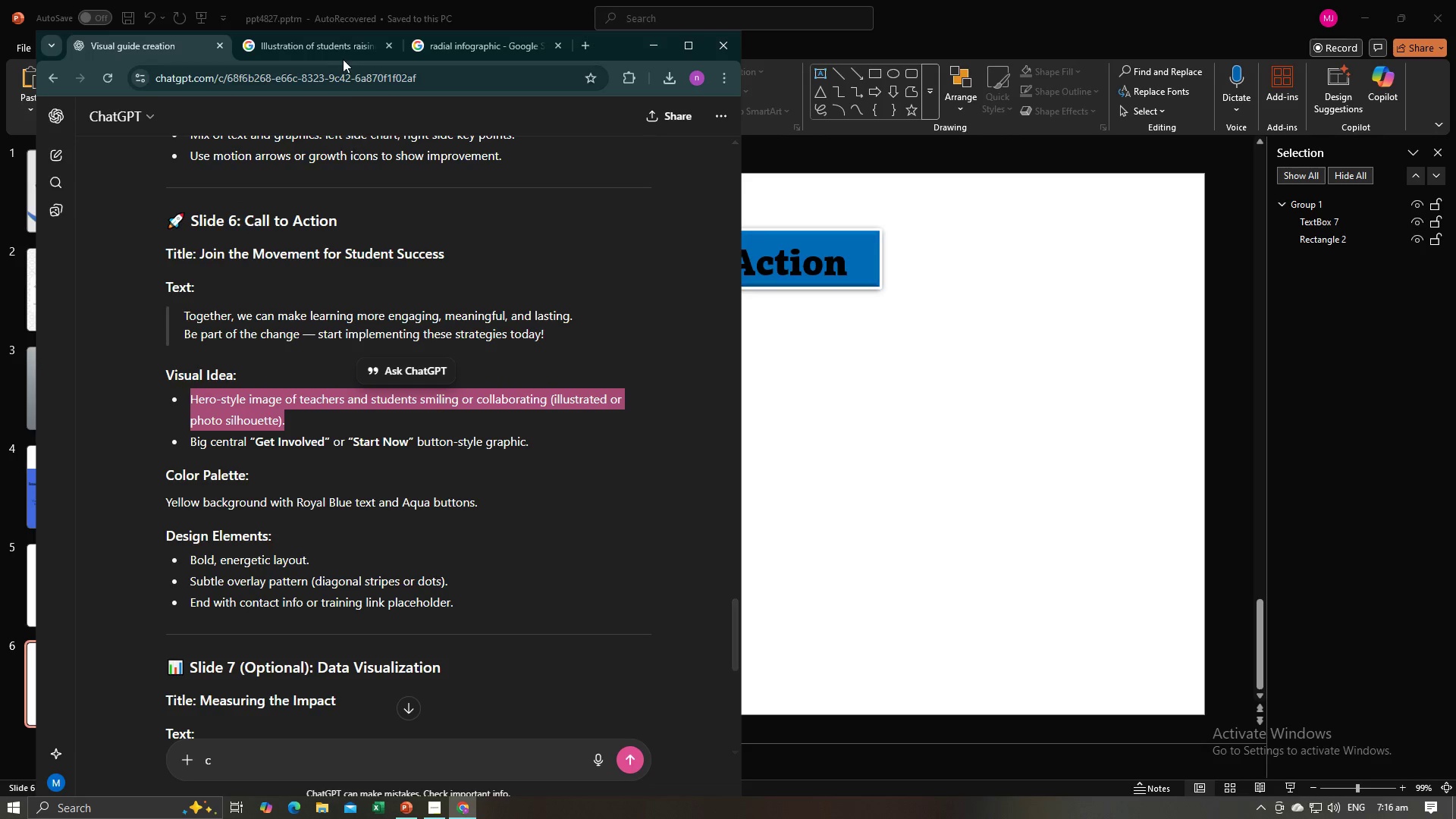 
left_click([338, 48])
 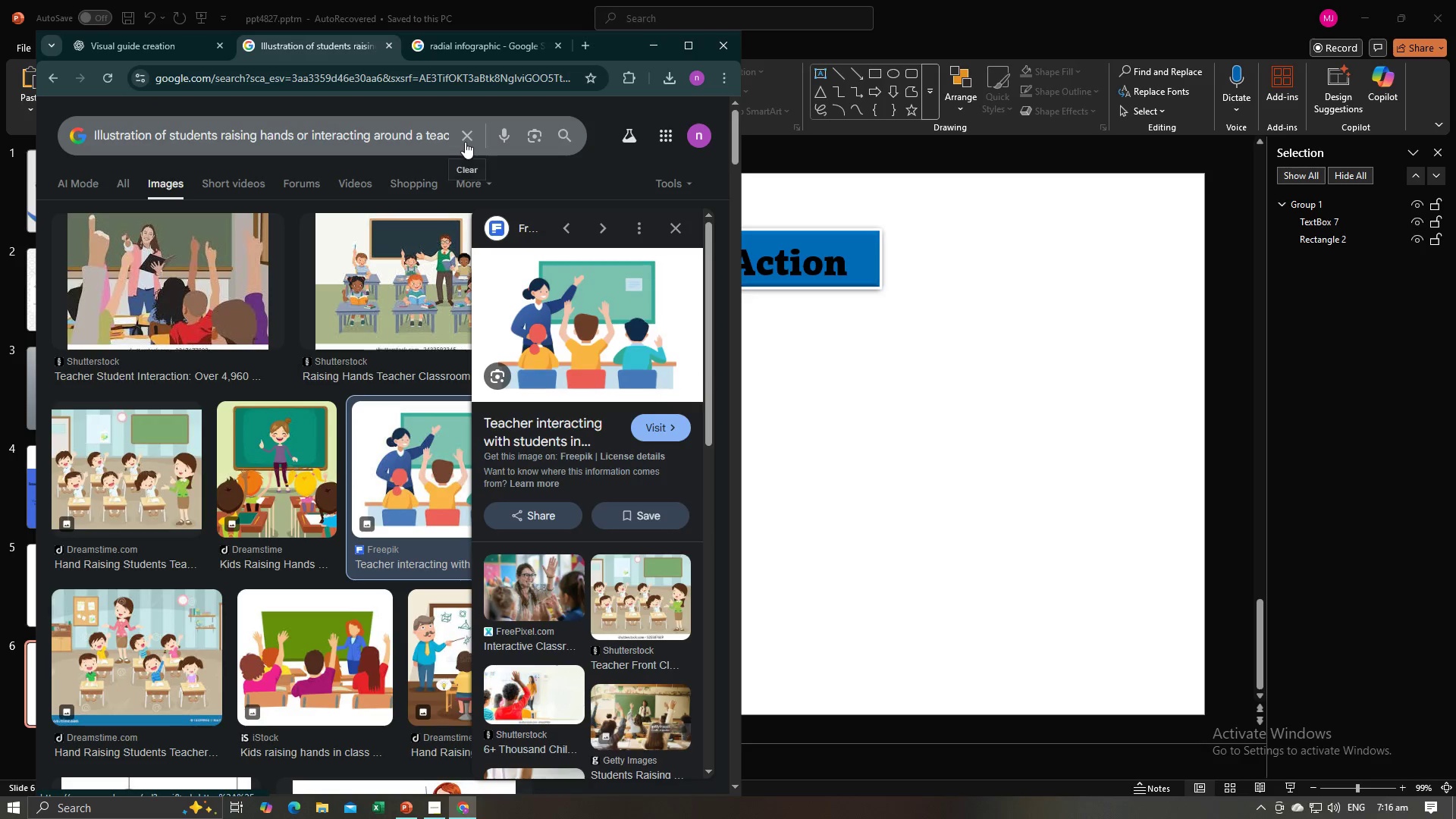 
double_click([434, 142])
 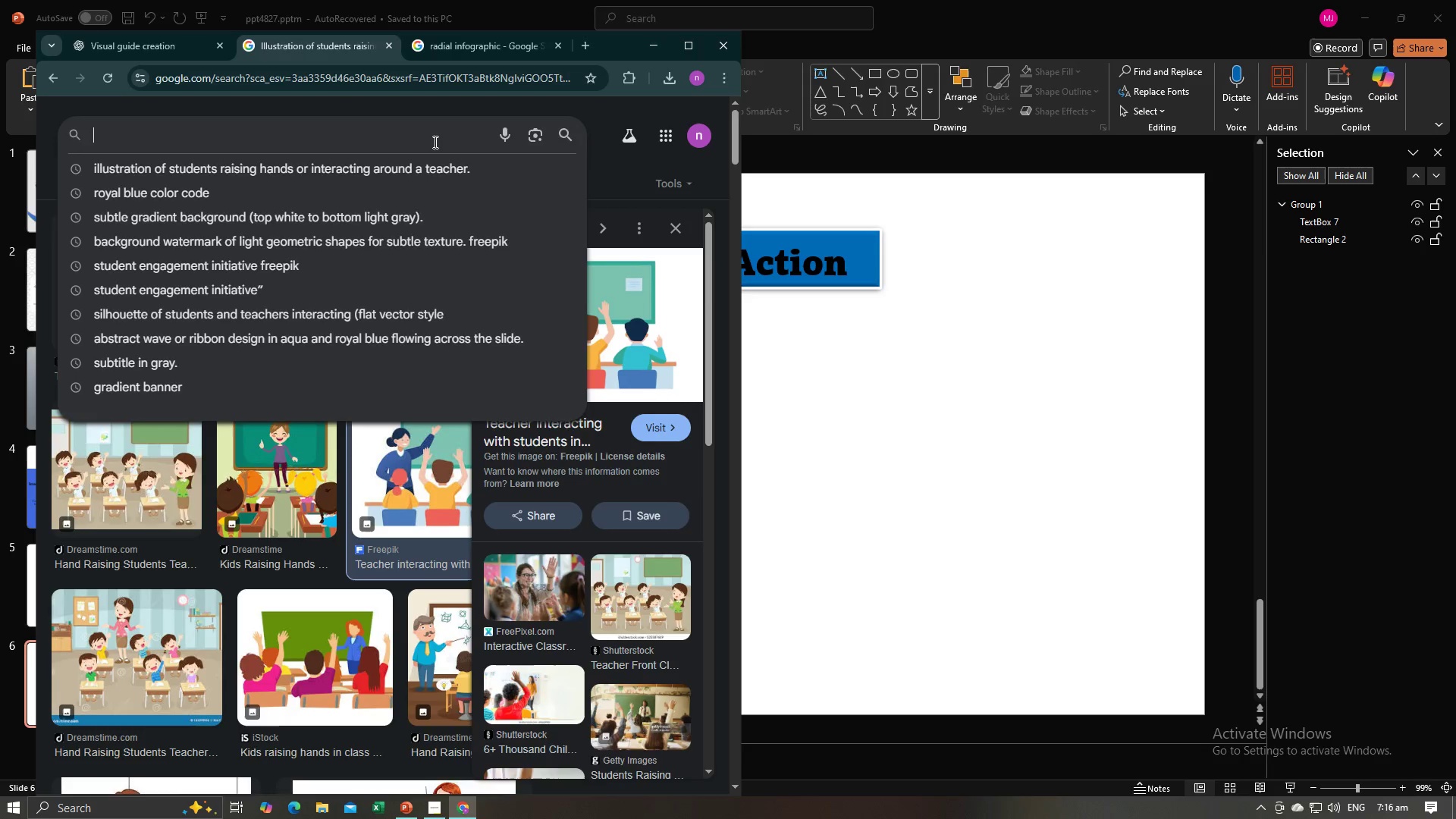 
key(Control+V)
 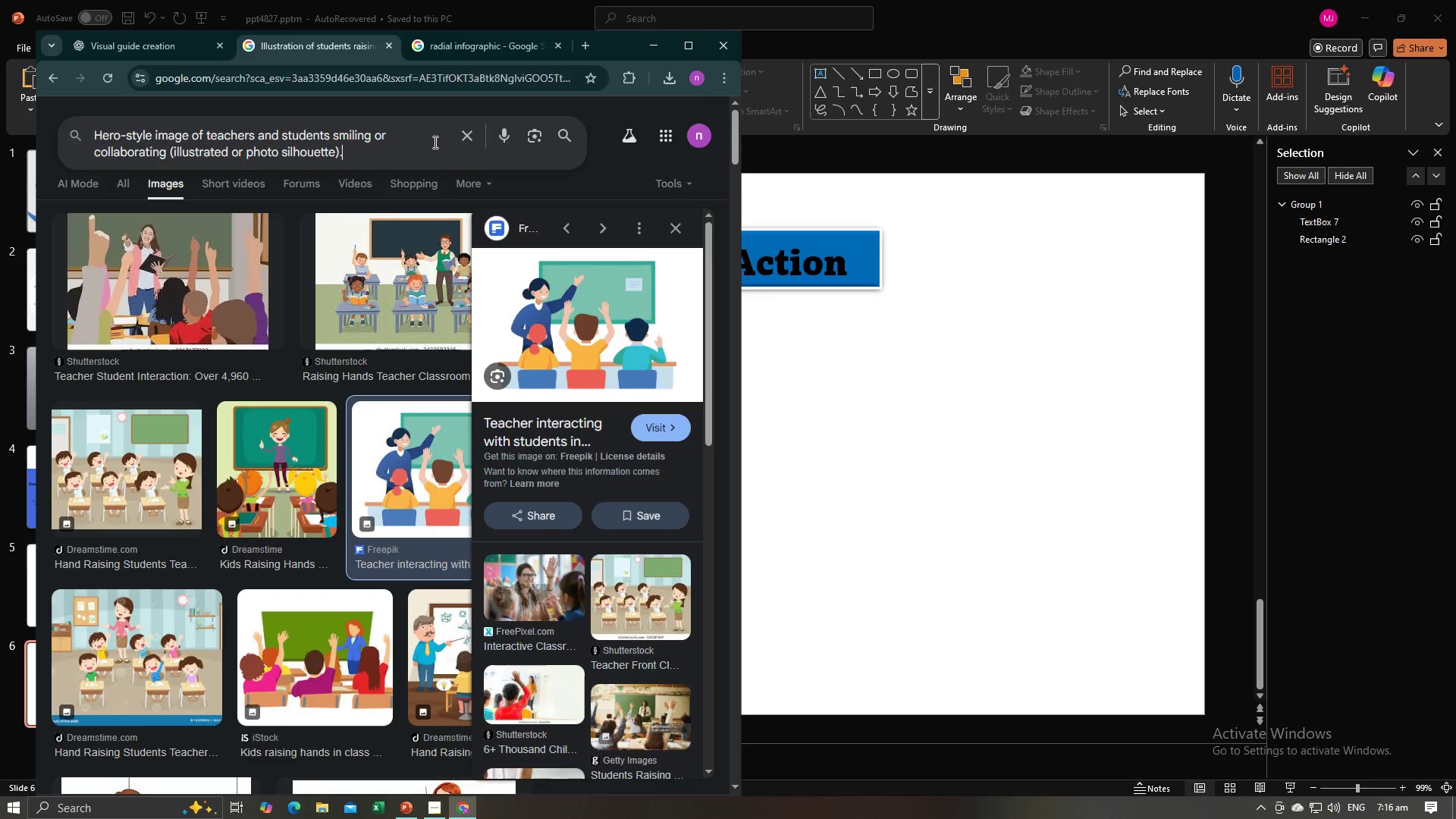 
key(Alt+AltLeft)
 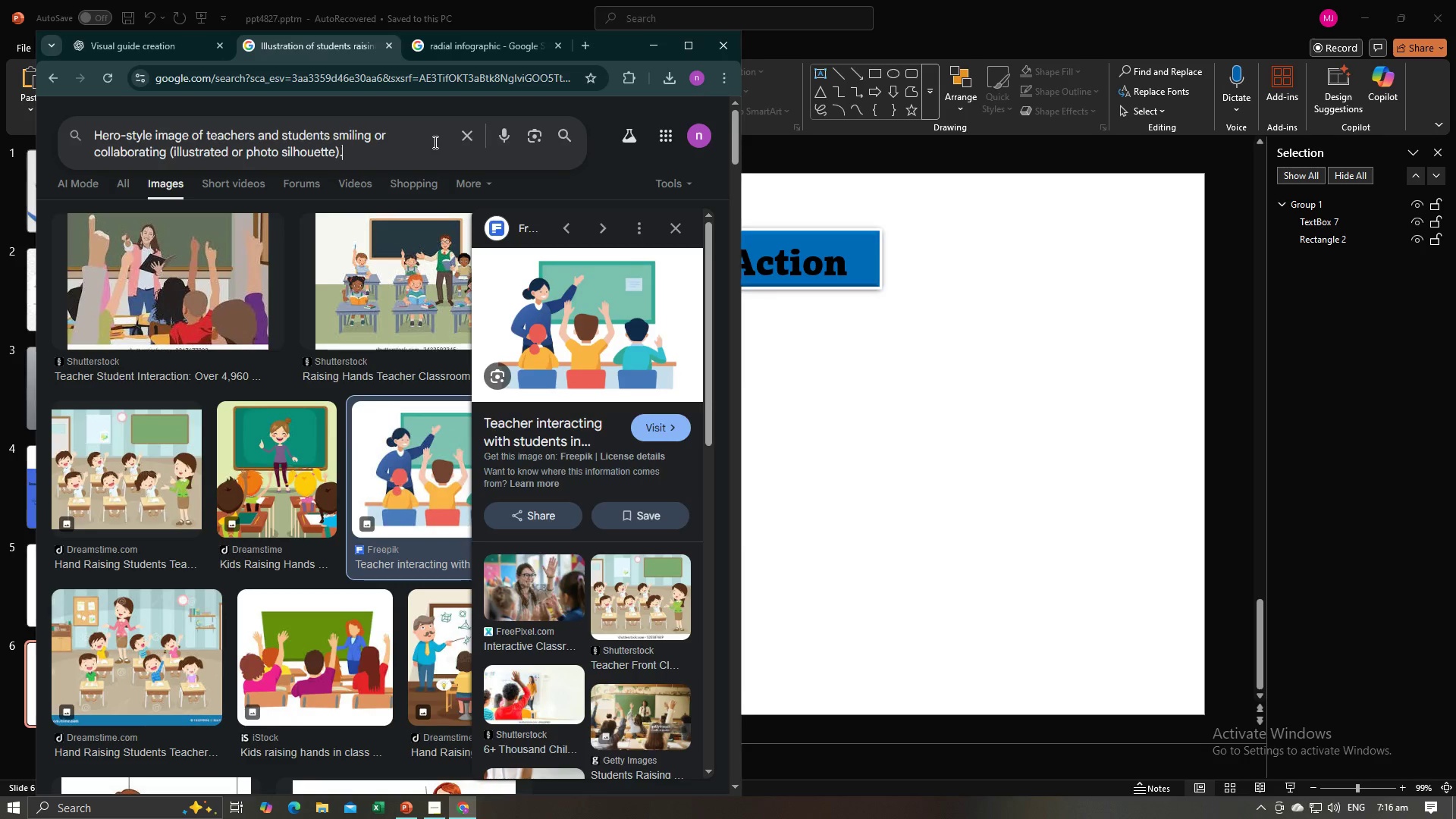 
key(Alt+Tab)
 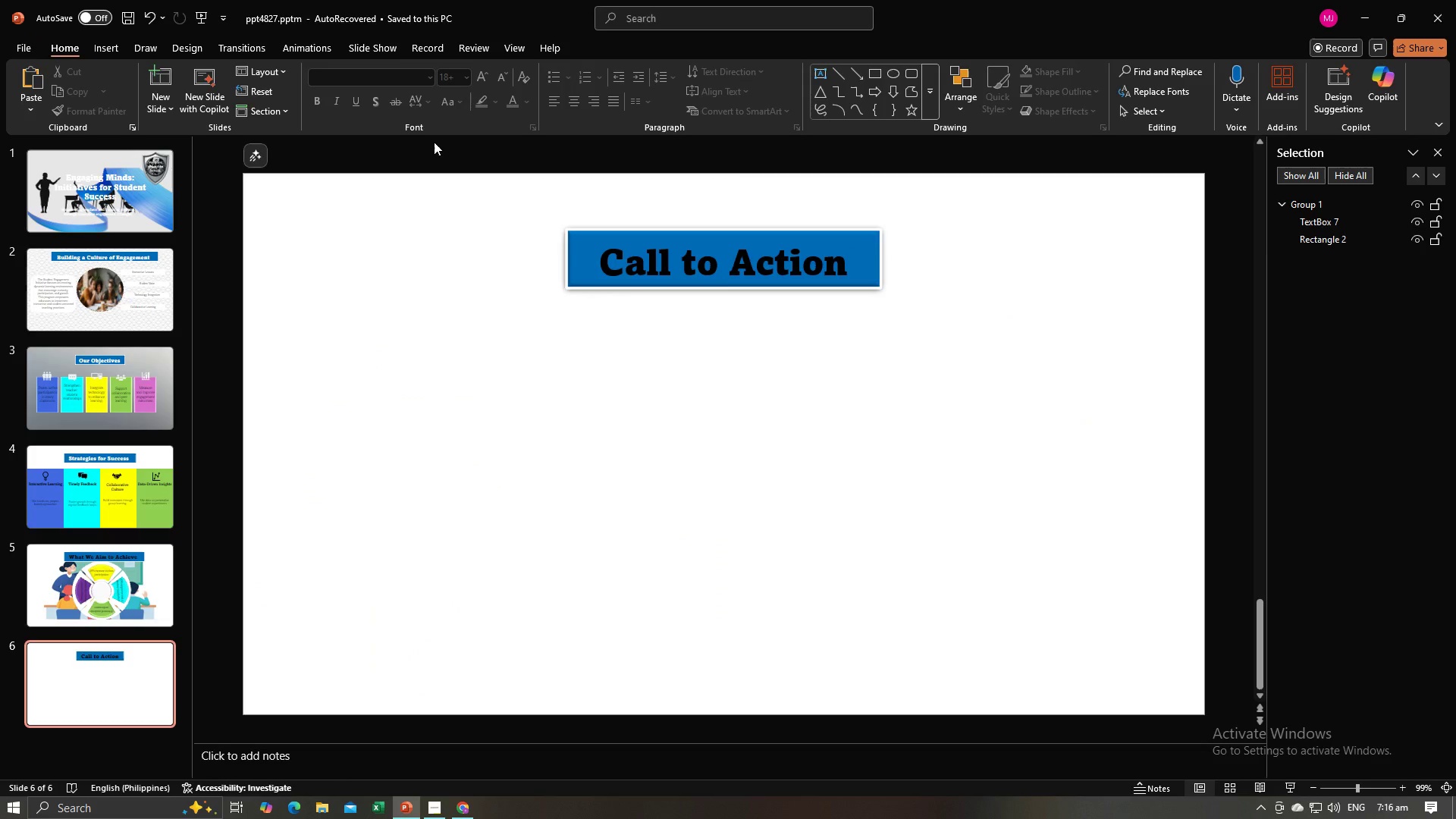 
key(Alt+AltLeft)
 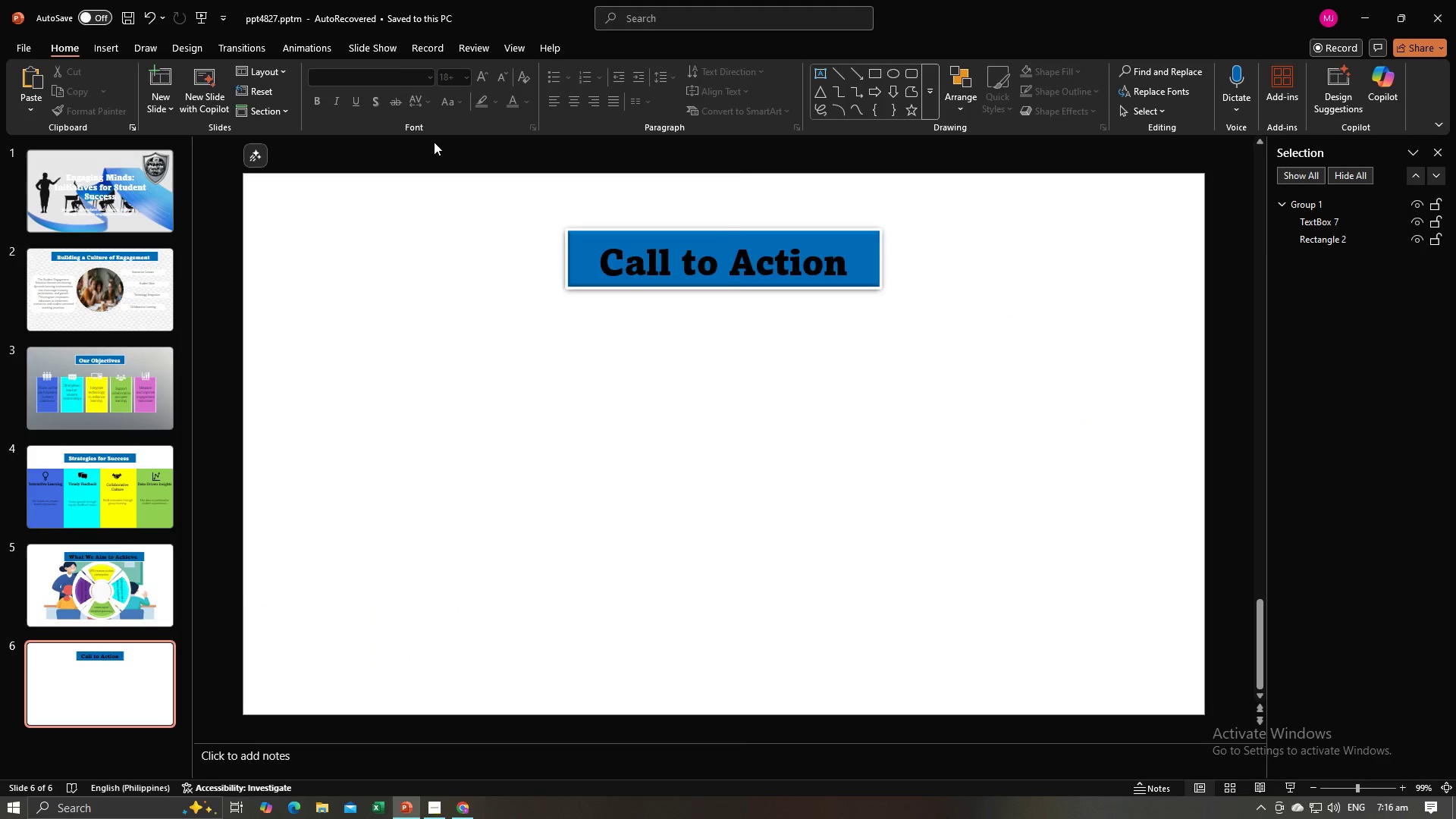 
key(Alt+Tab)
 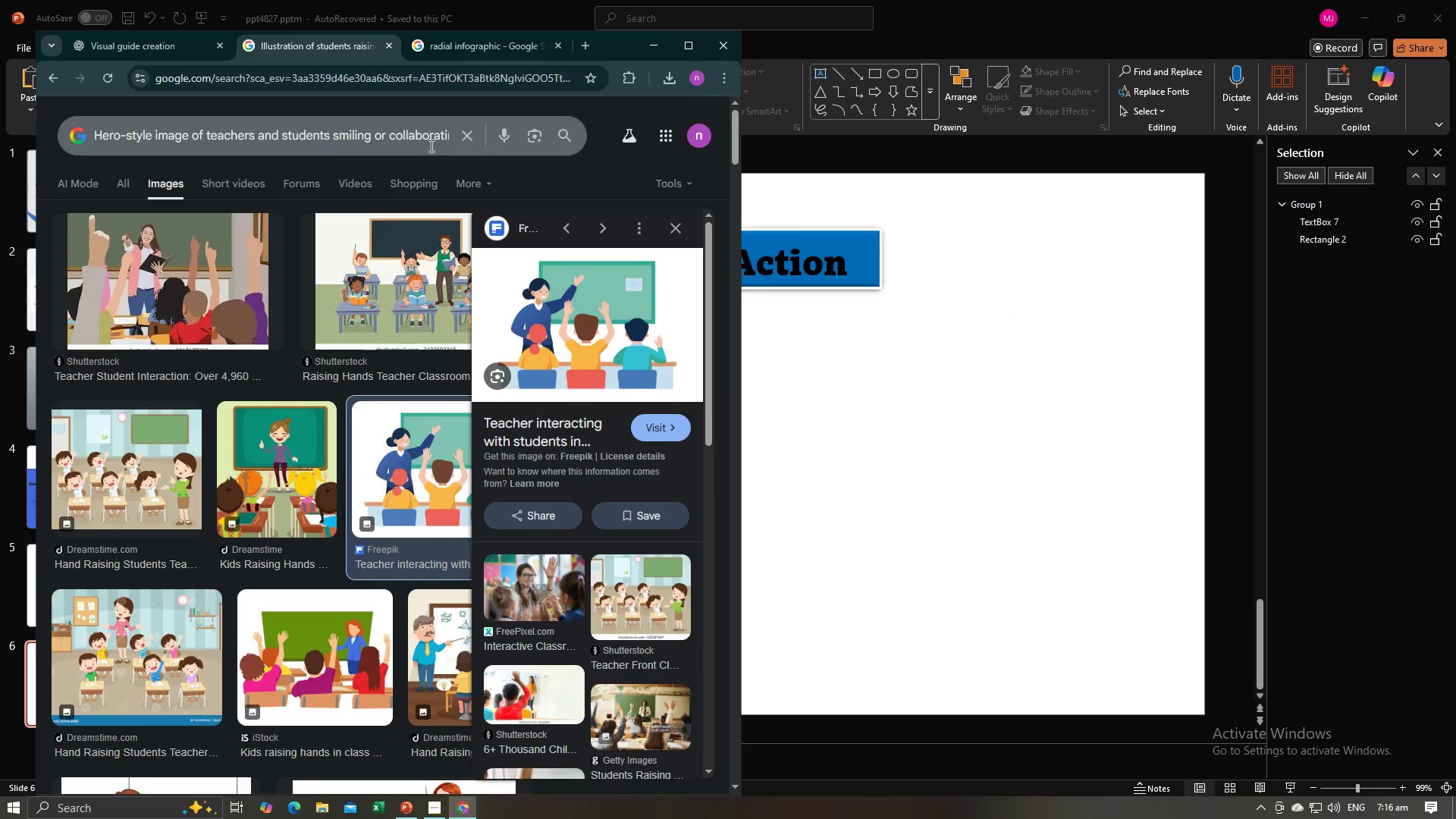 
key(Enter)
 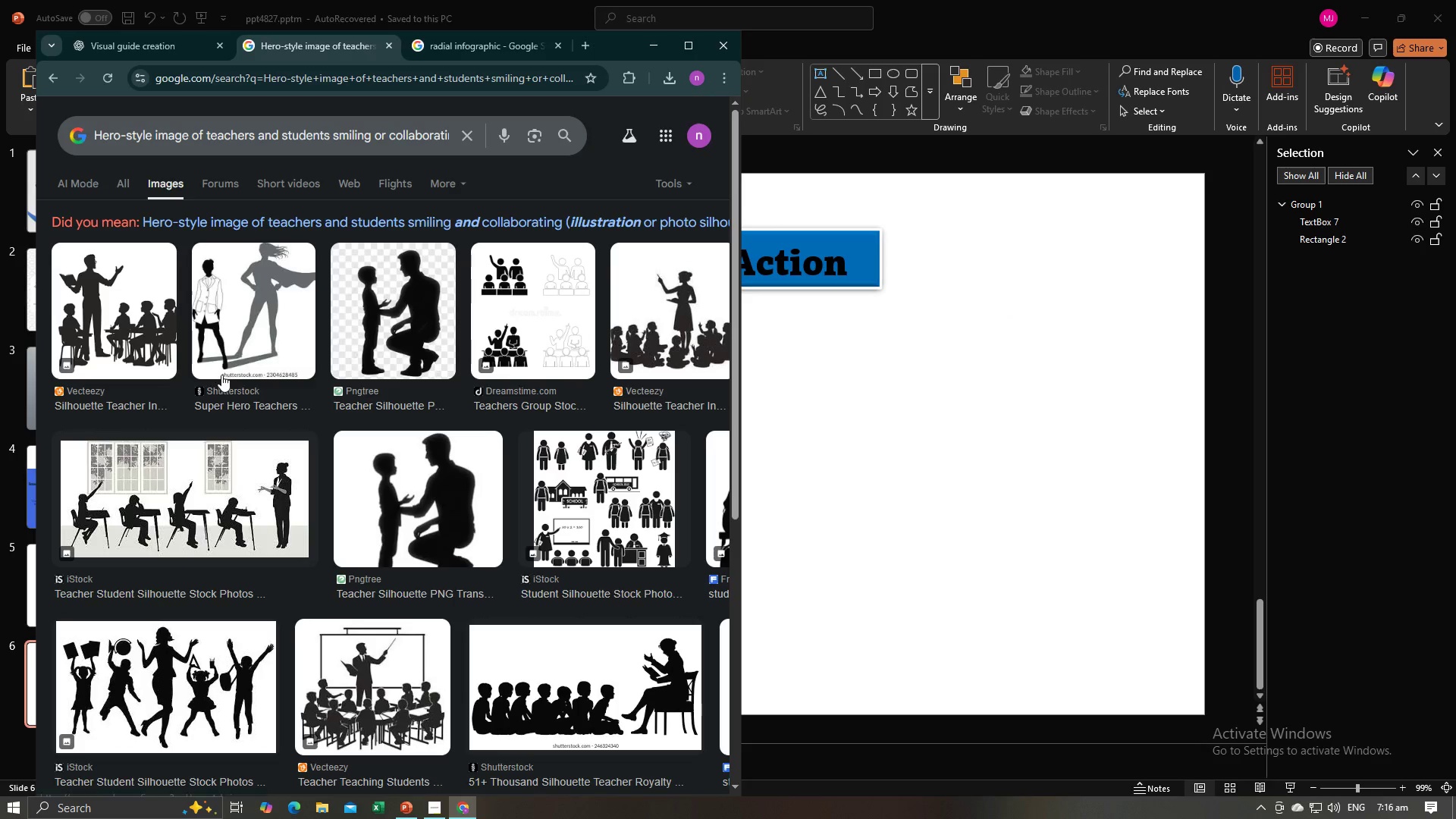 
wait(5.54)
 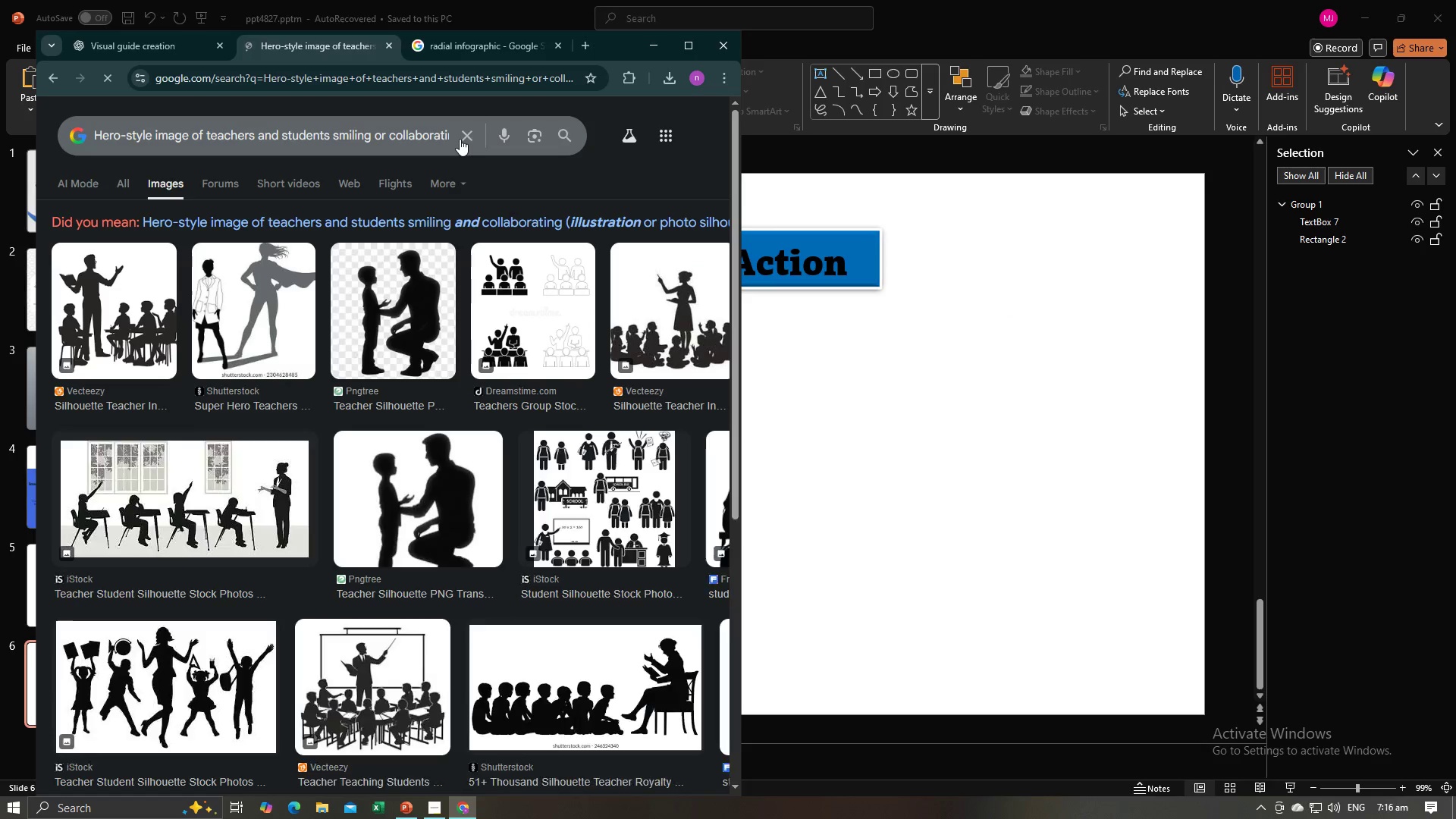 
left_click([149, 308])
 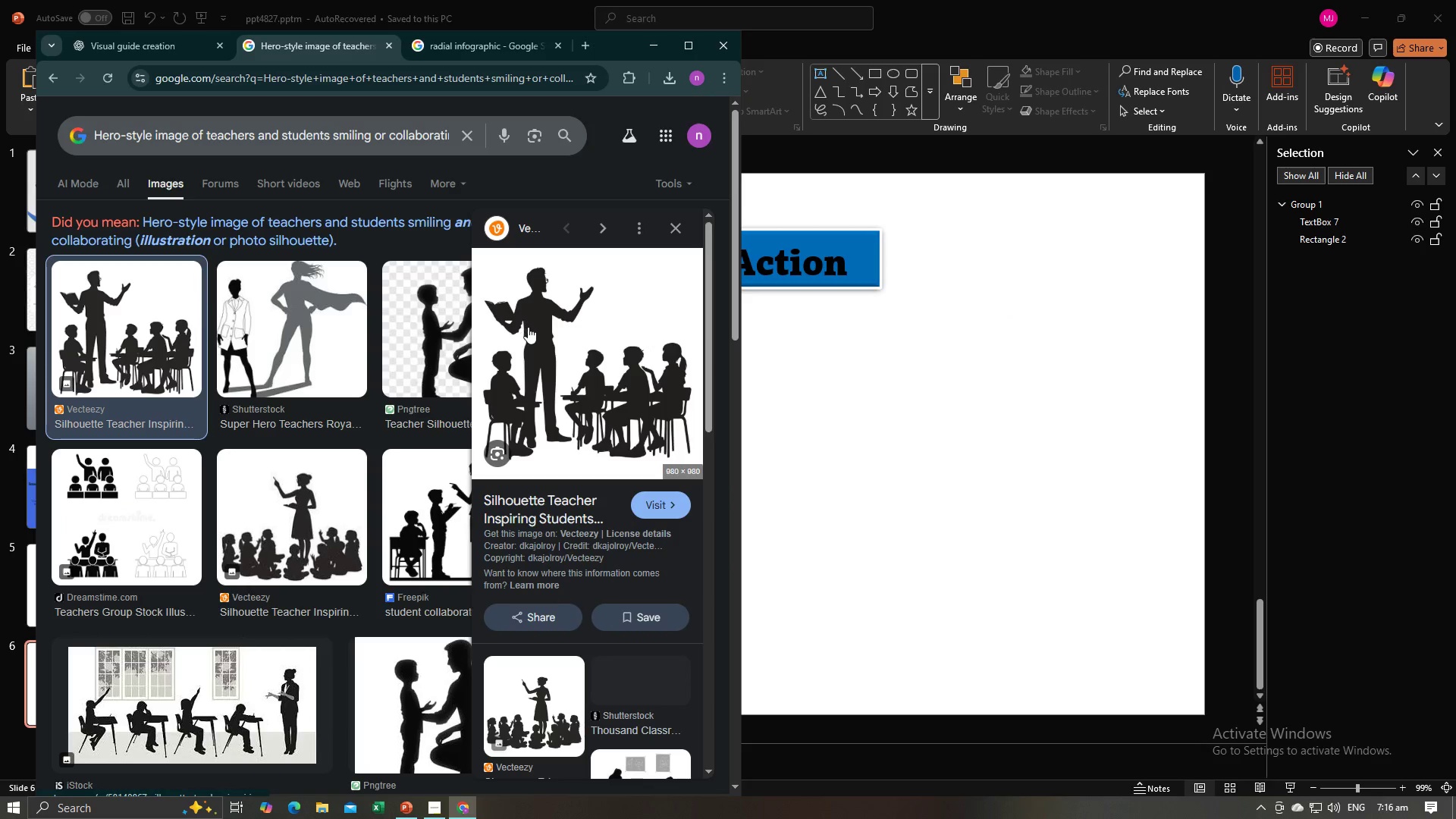 
right_click([528, 327])
 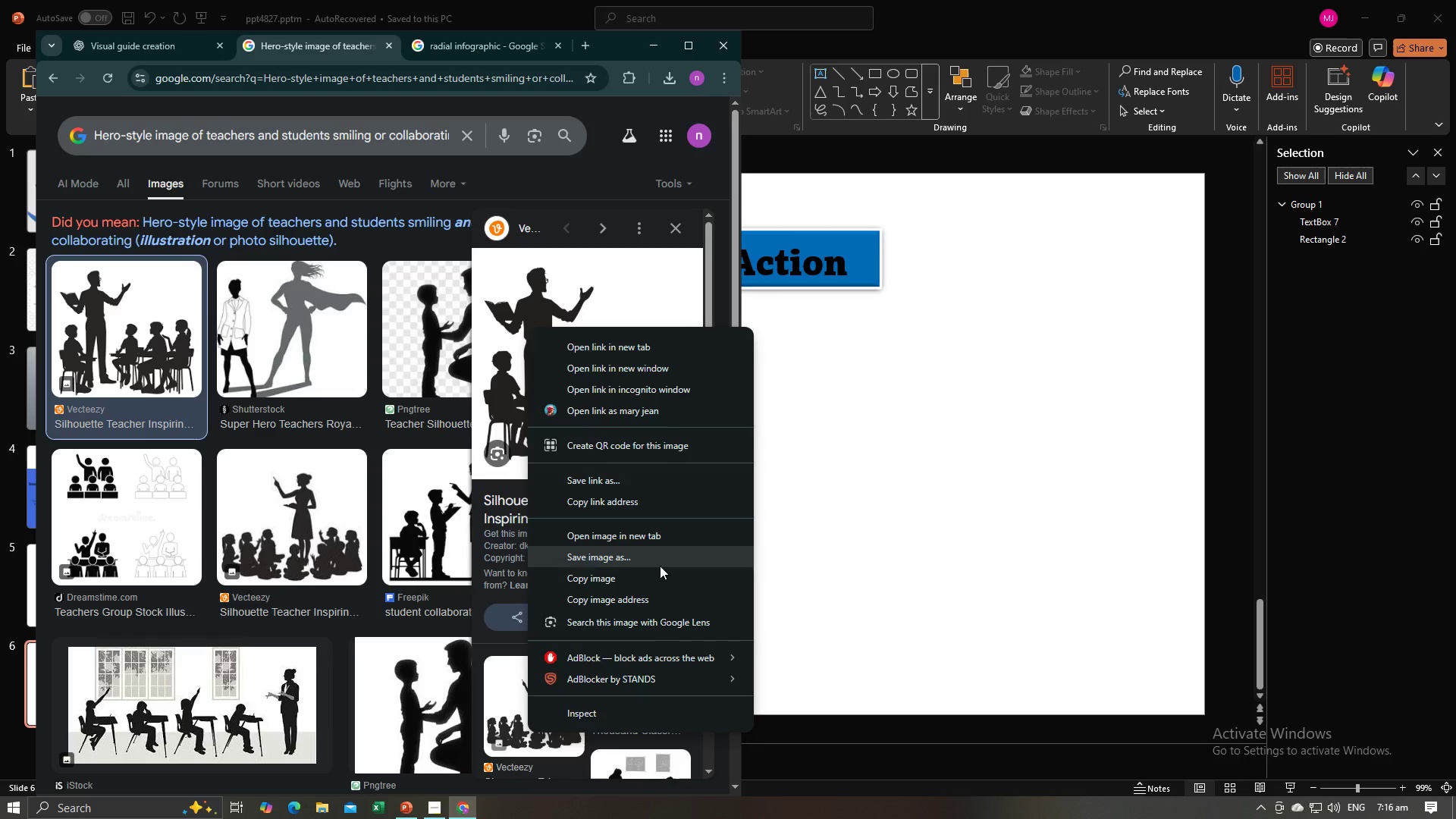 
left_click([661, 579])
 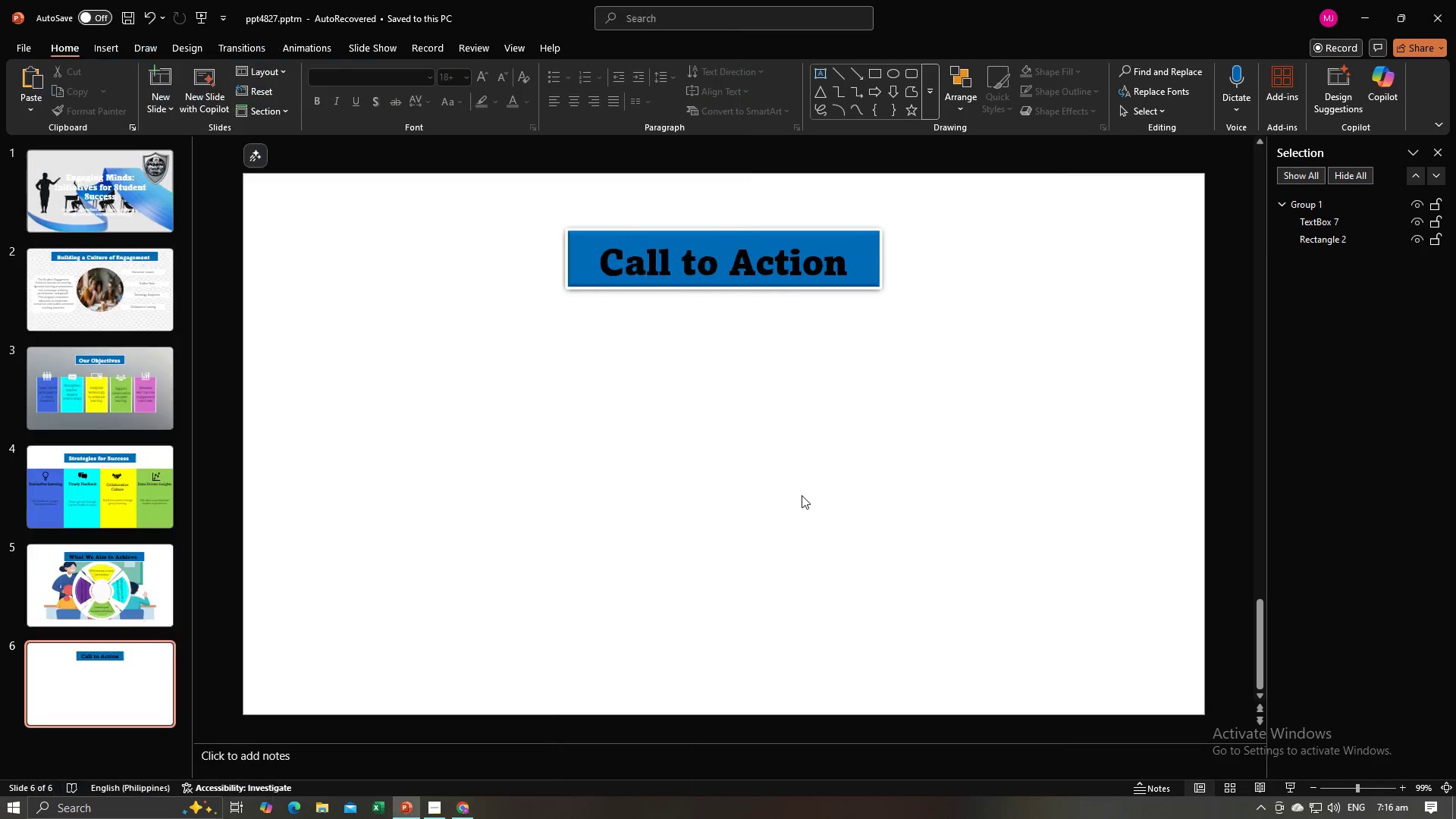 
left_click([802, 495])
 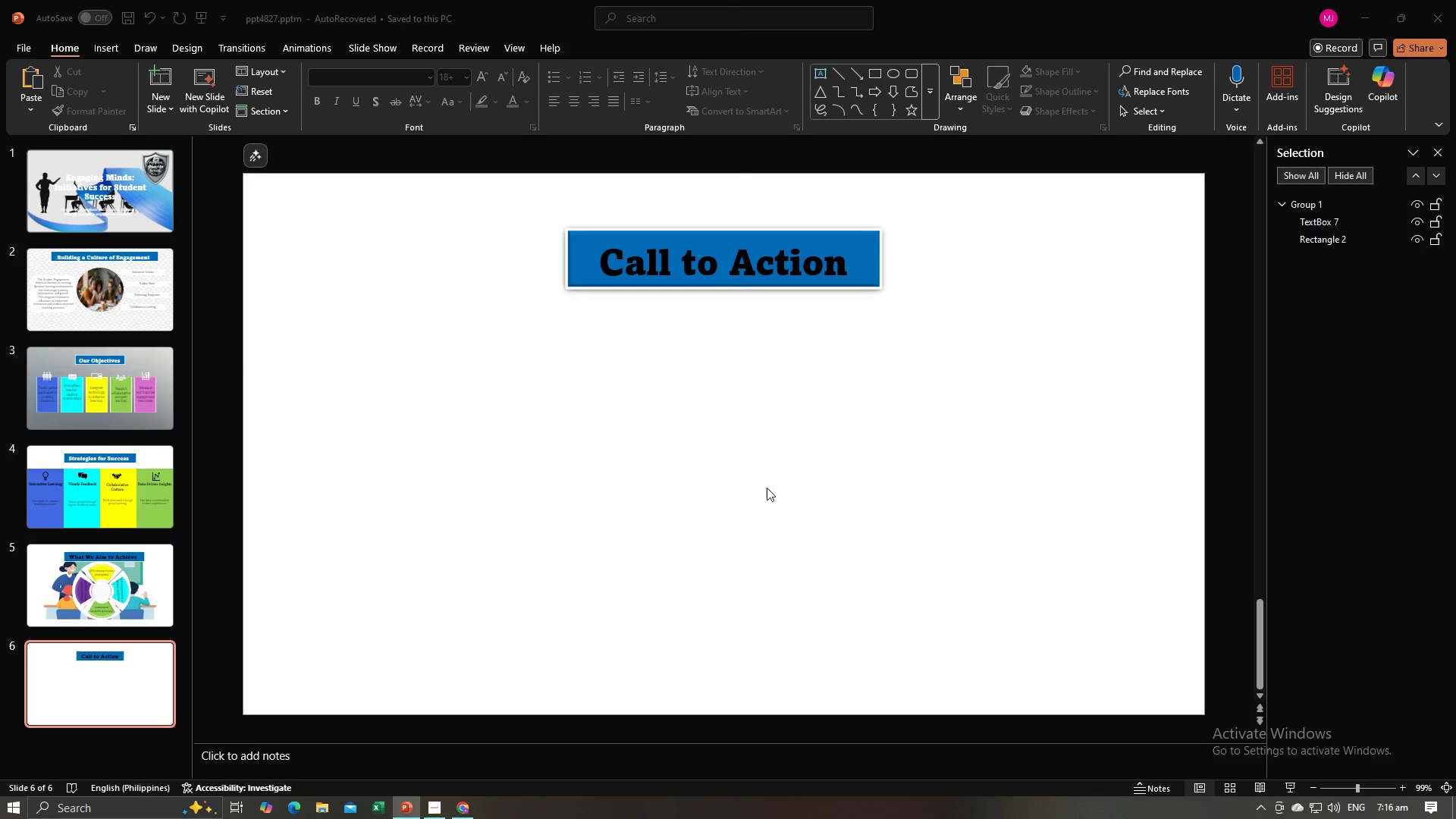 
key(Alt+AltLeft)
 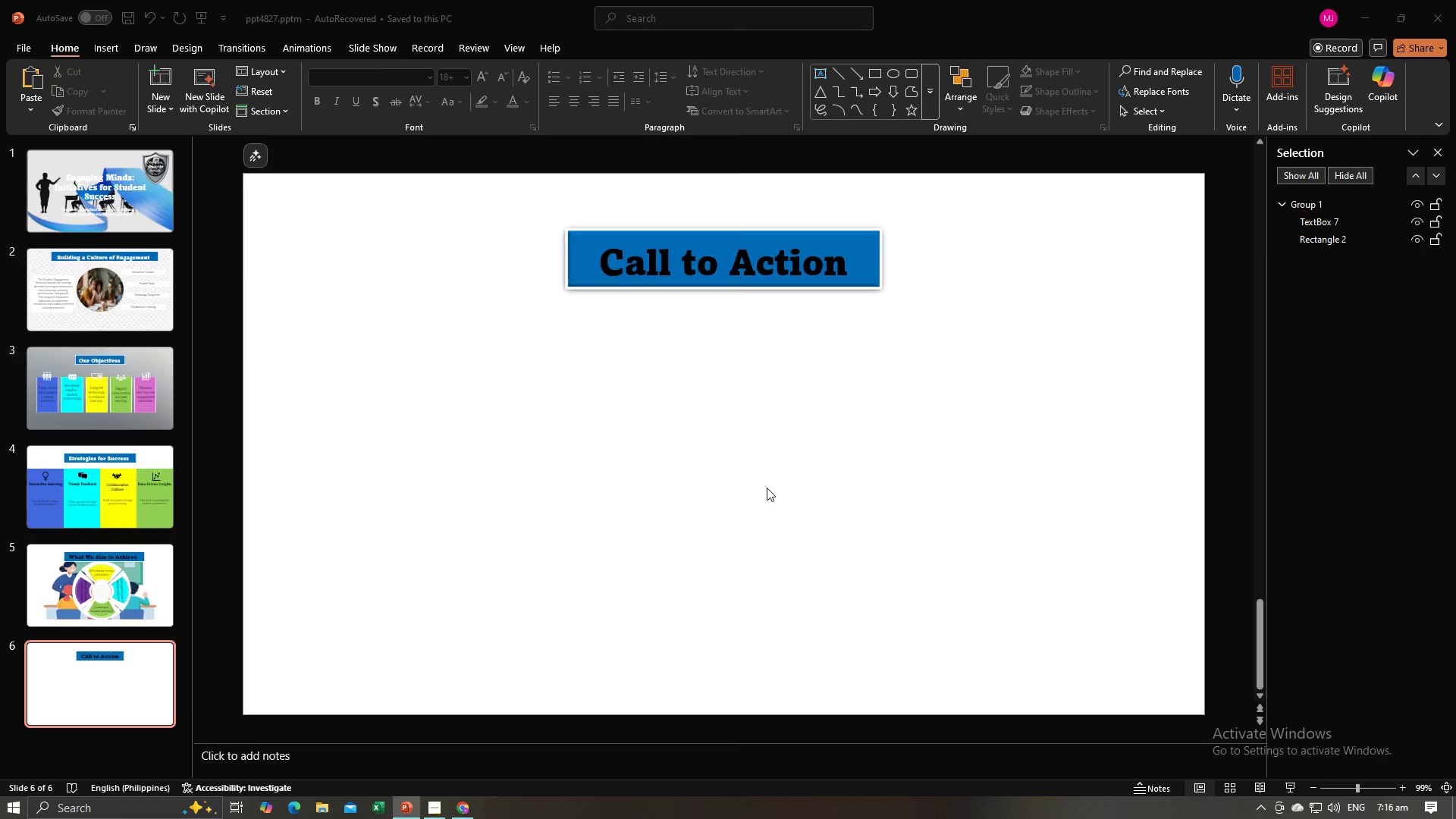 
key(Alt+Tab)
 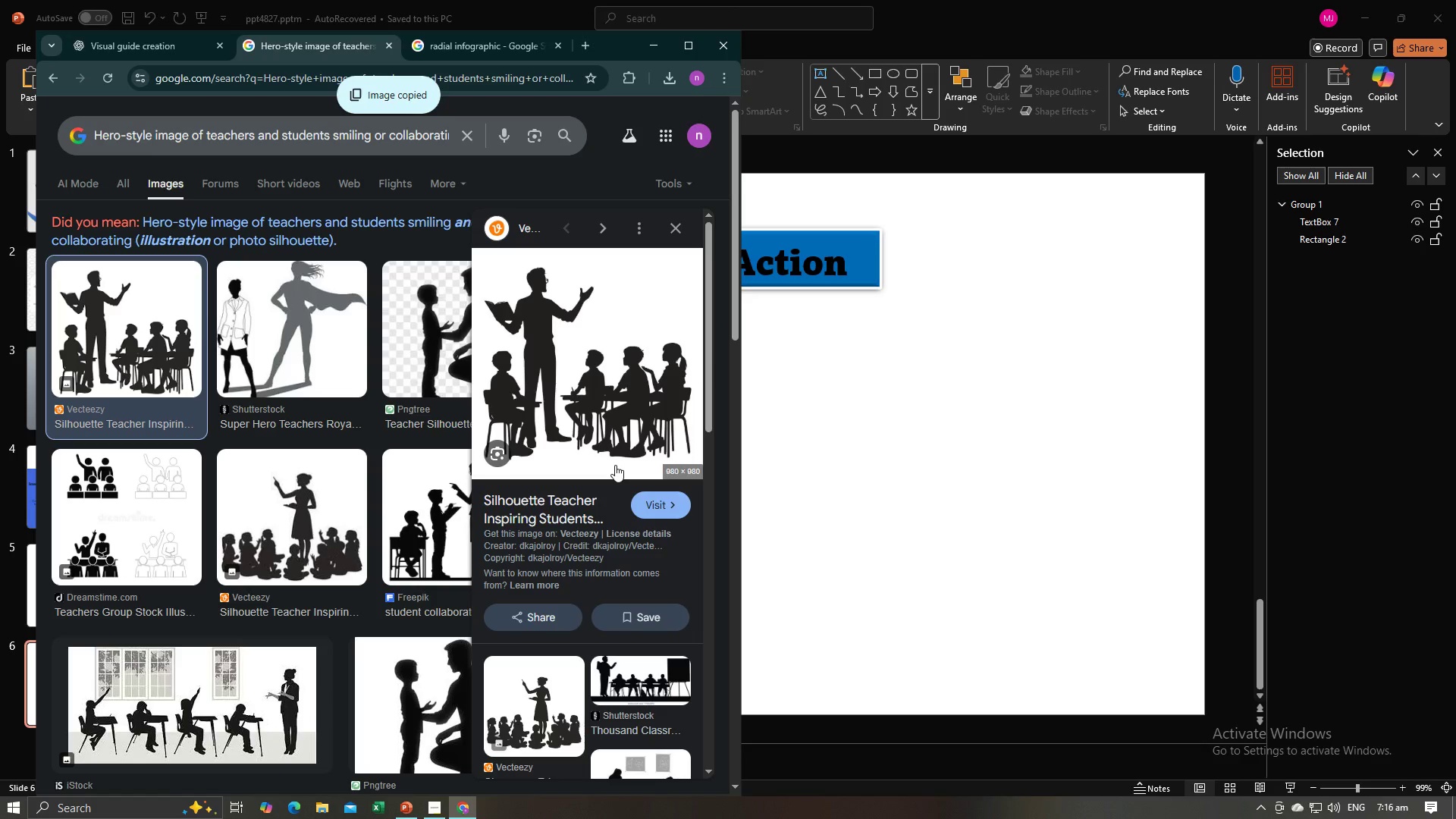 
key(Control+V)
 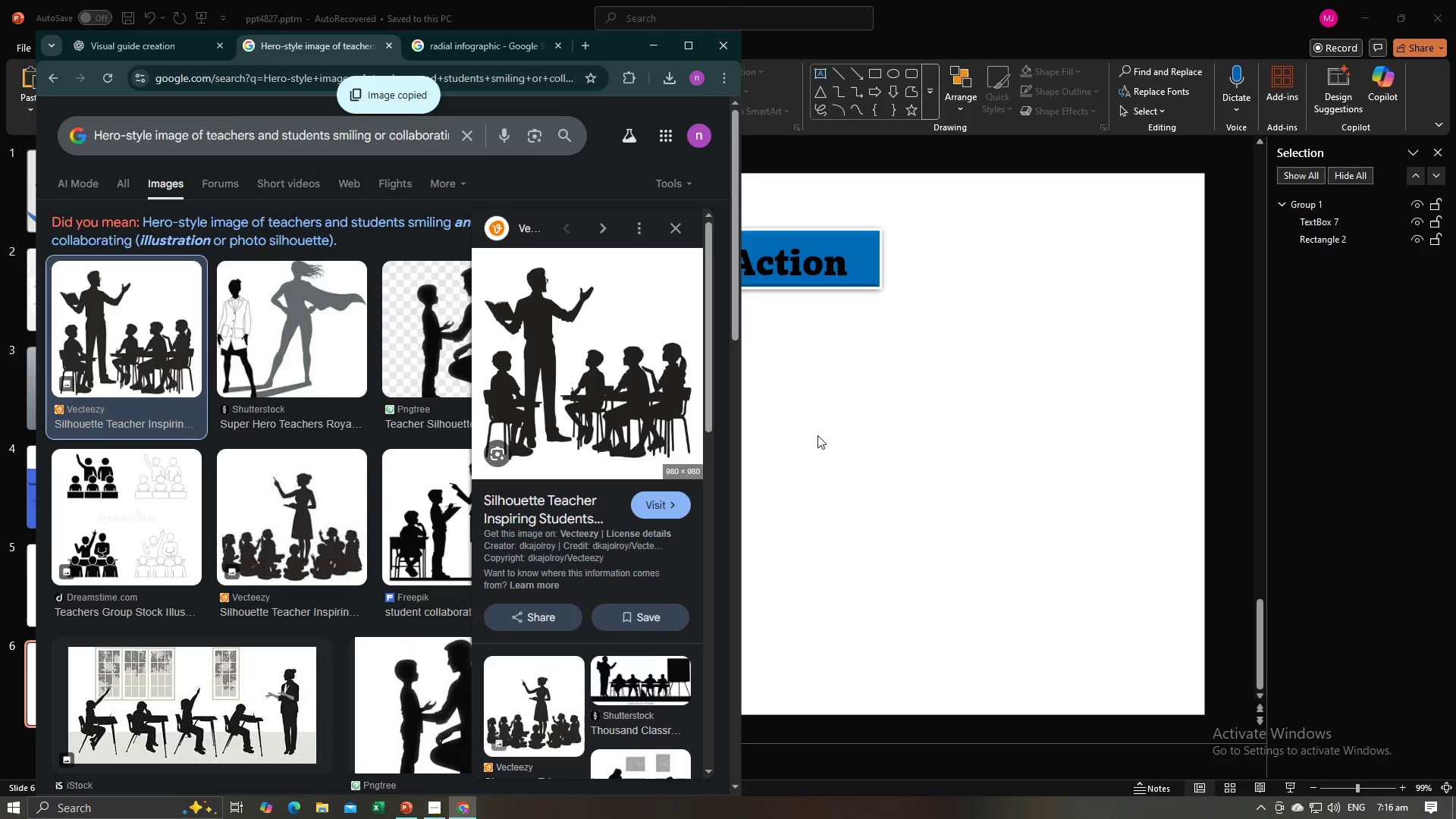 
left_click([804, 440])
 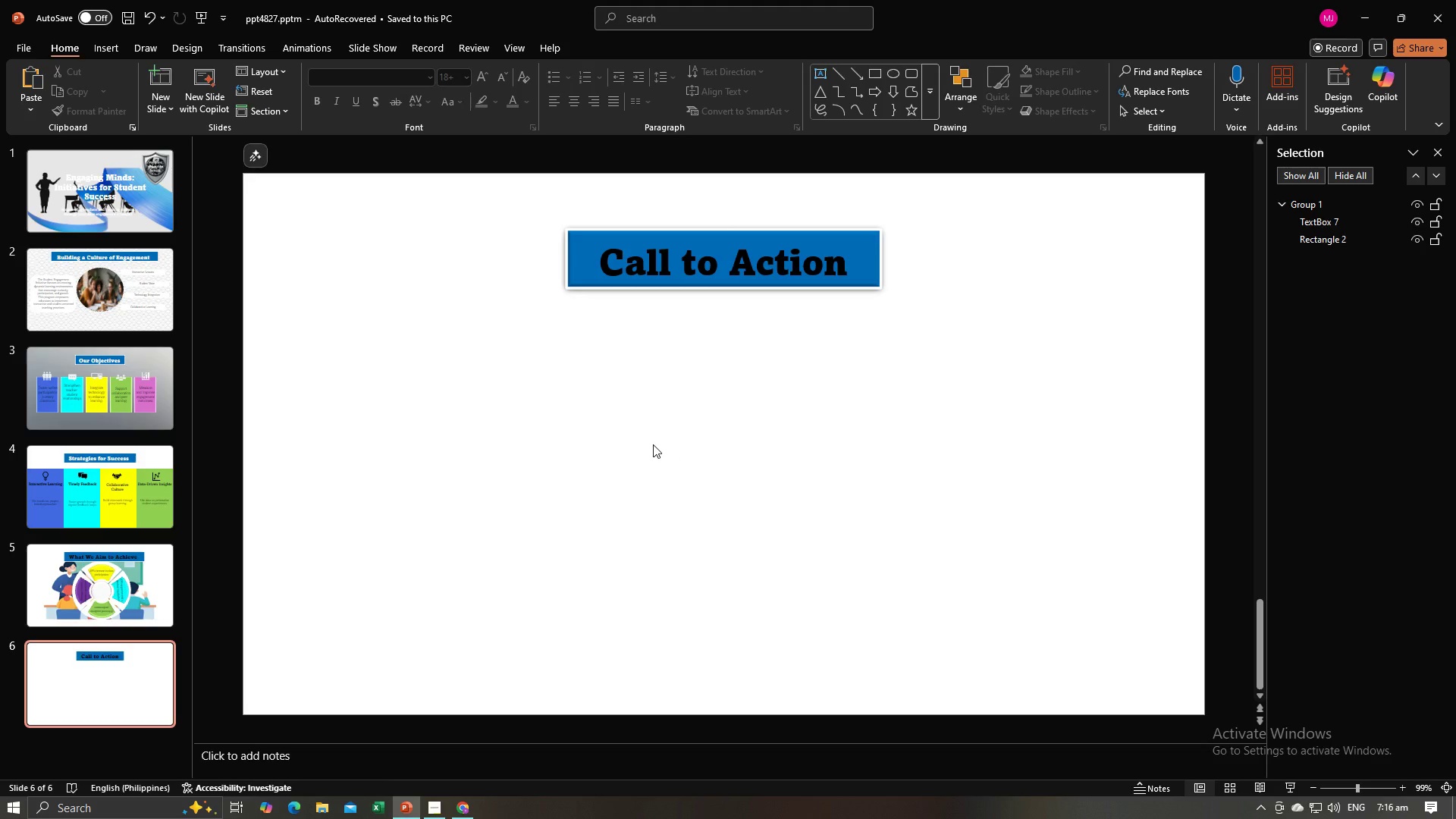 
key(Control+V)
 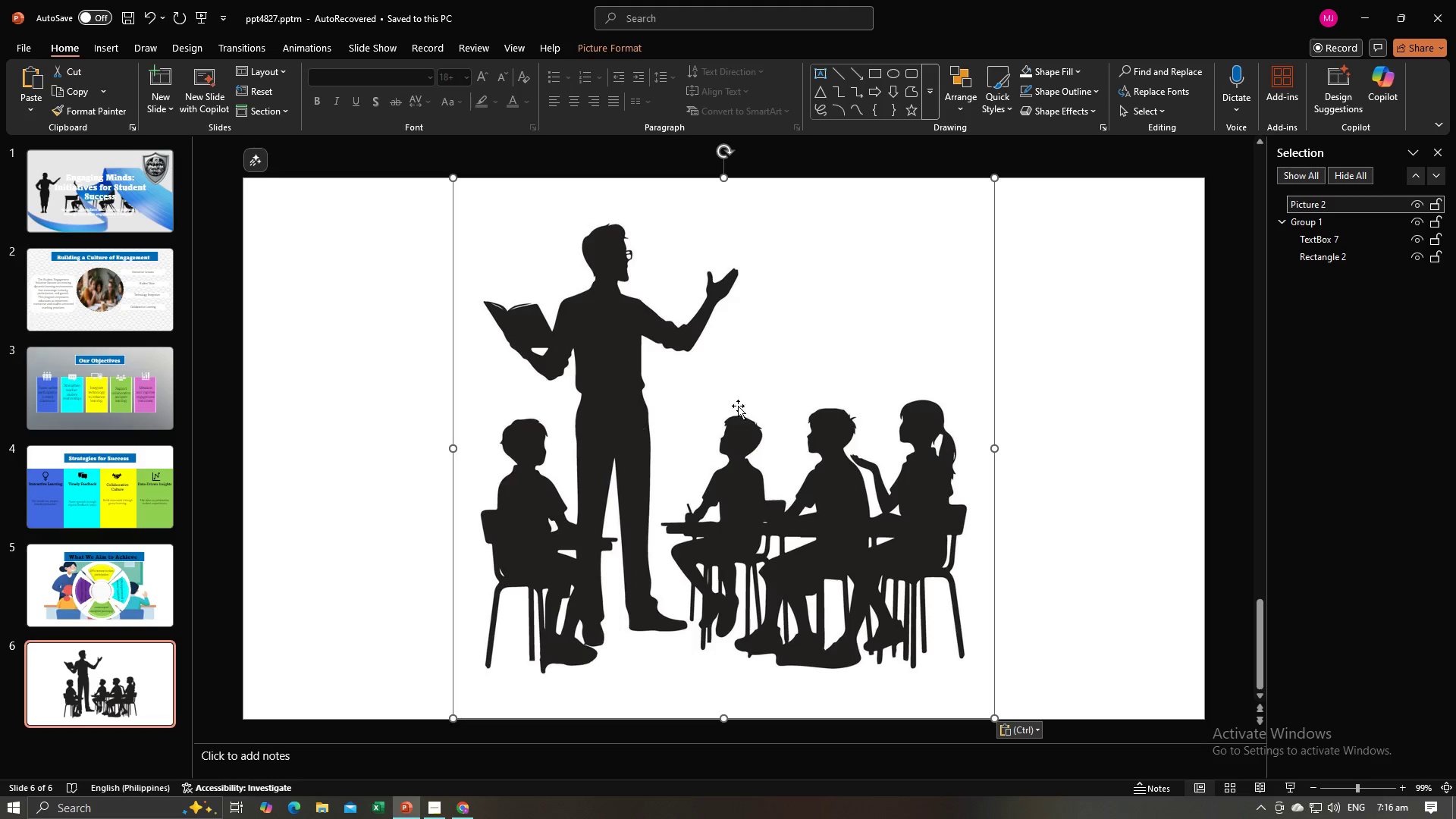 
left_click_drag(start_coordinate=[544, 466], to_coordinate=[331, 470])
 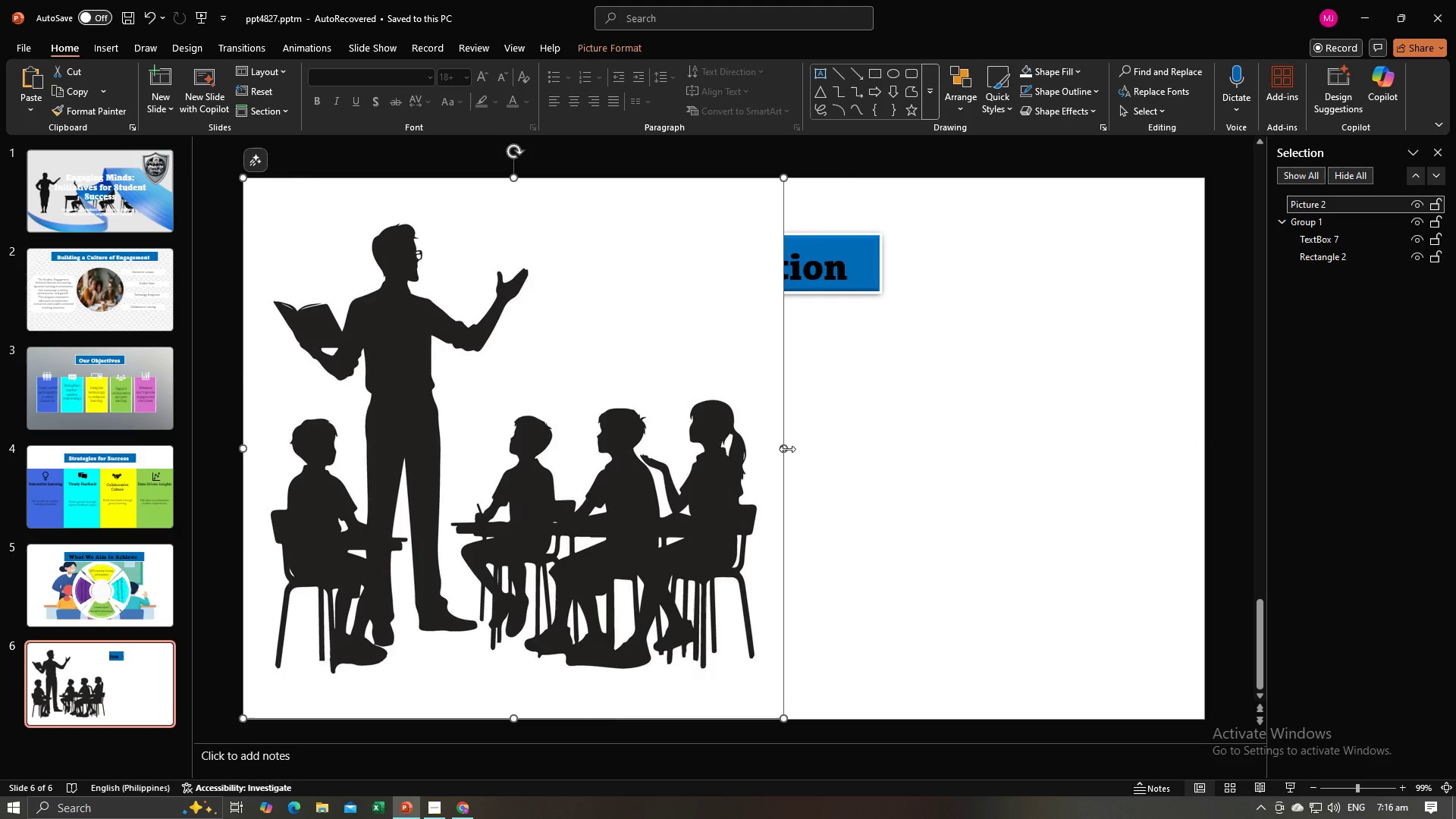 
left_click_drag(start_coordinate=[787, 449], to_coordinate=[1205, 475])
 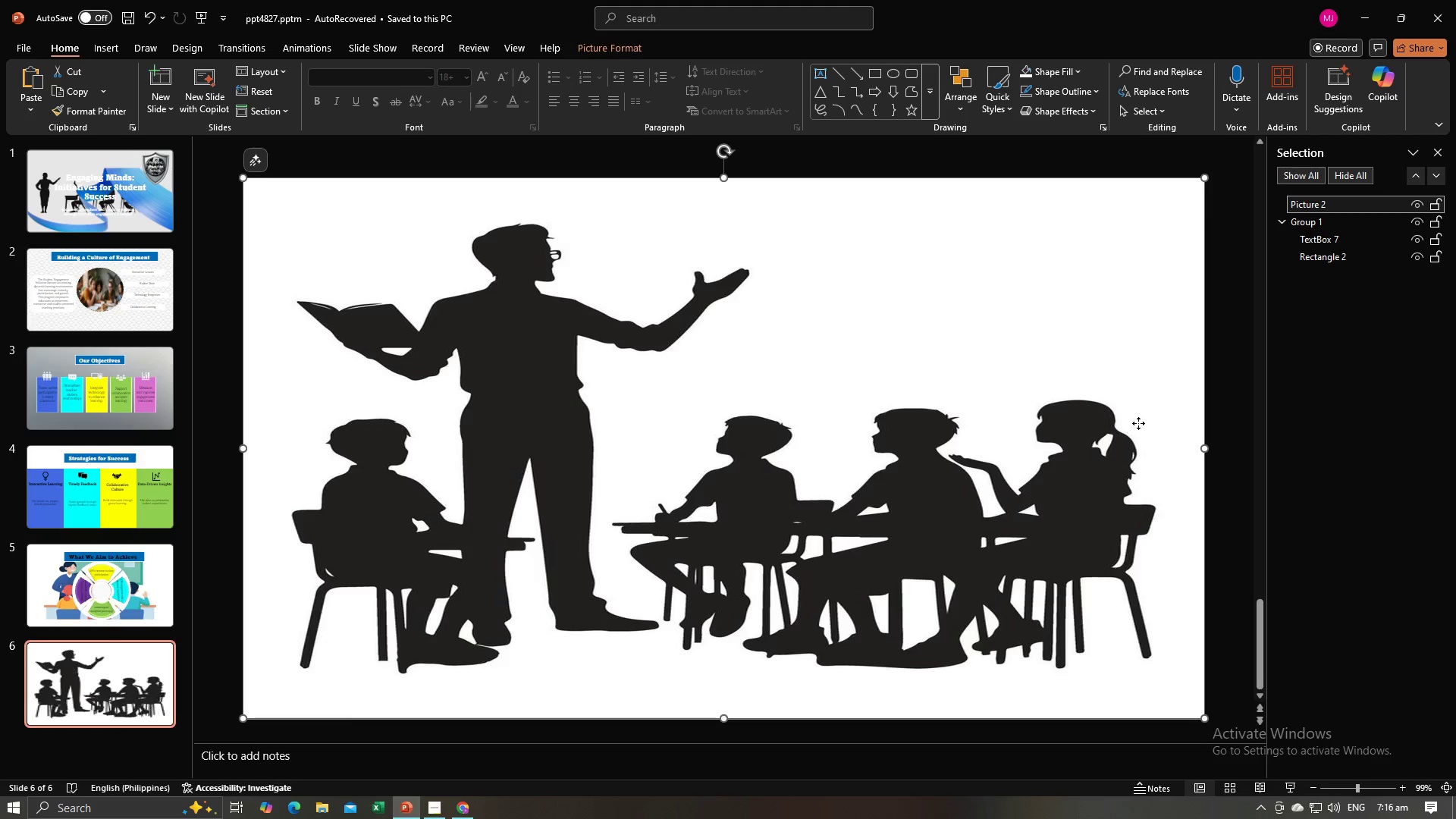 
right_click([1138, 423])
 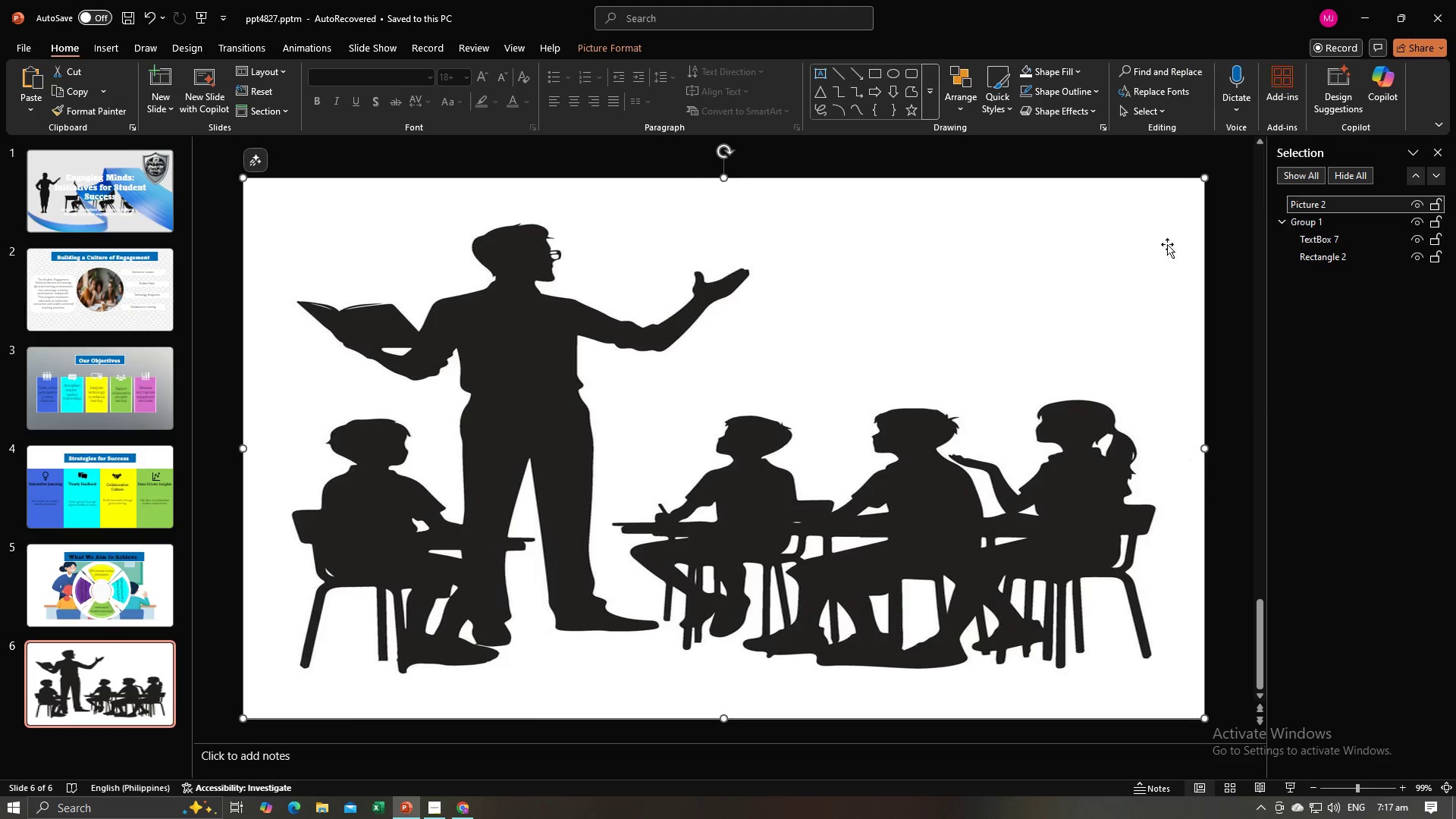 
left_click([847, 439])
 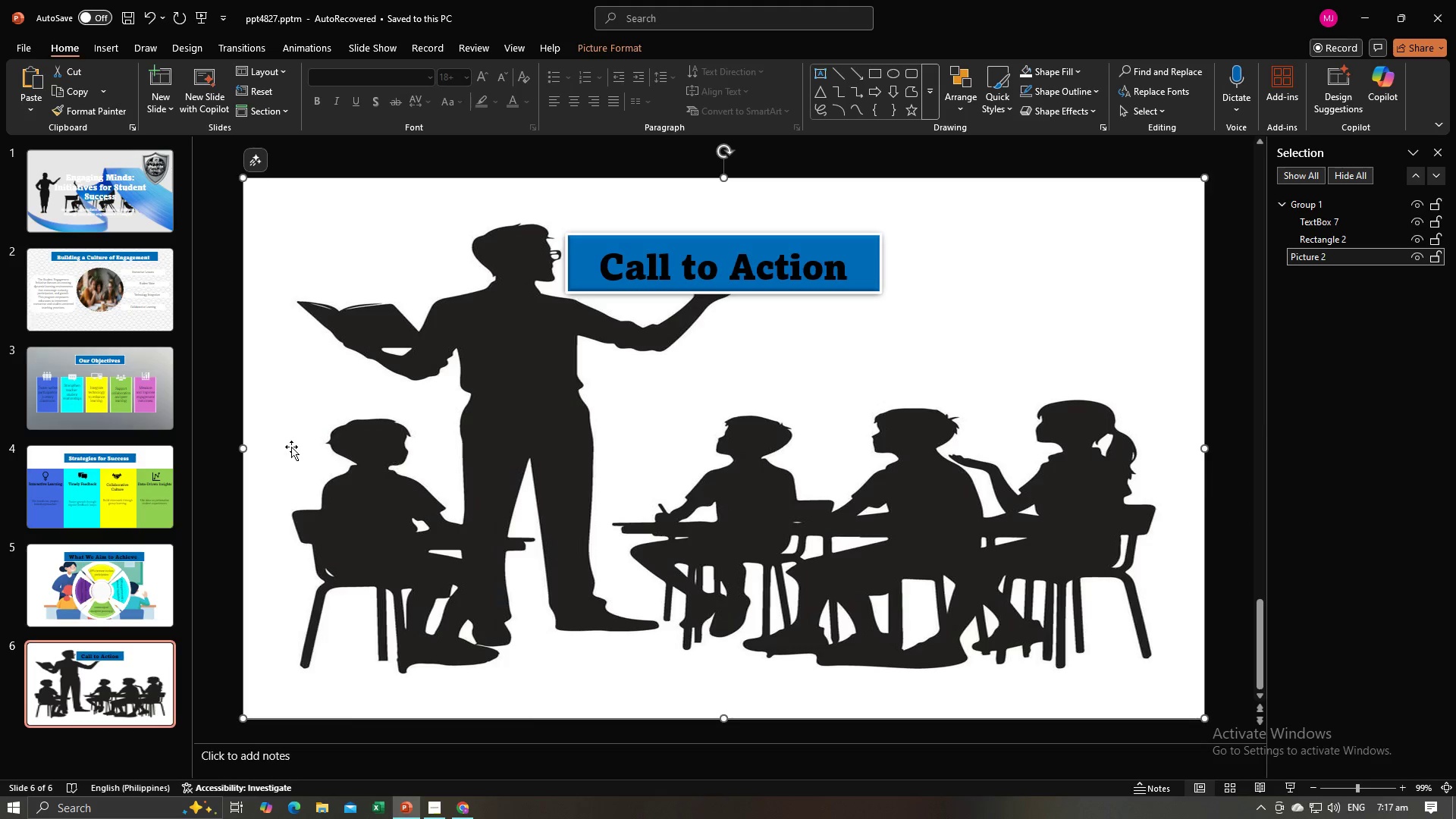 
key(Alt+AltLeft)
 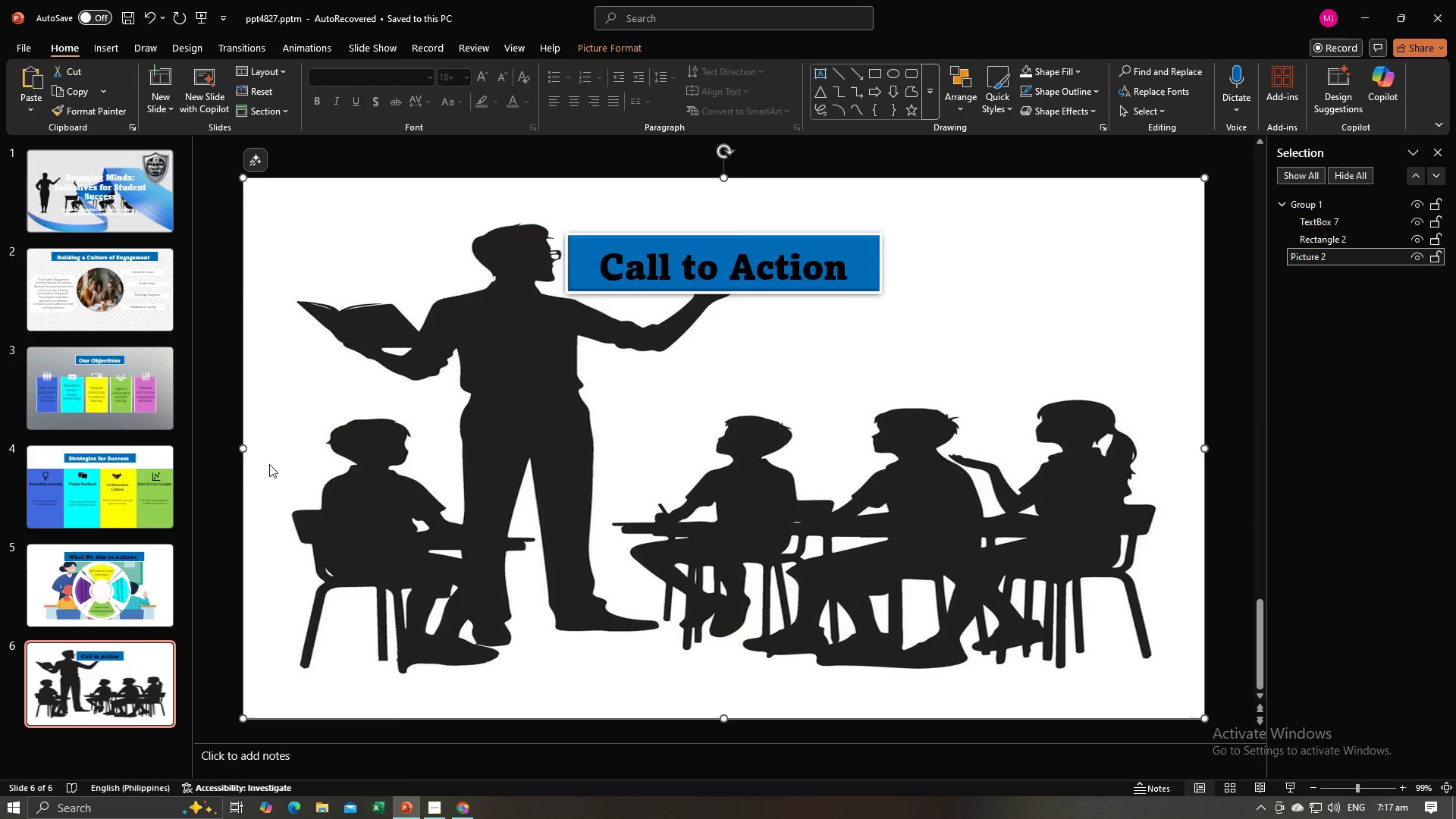 
key(Alt+Tab)
 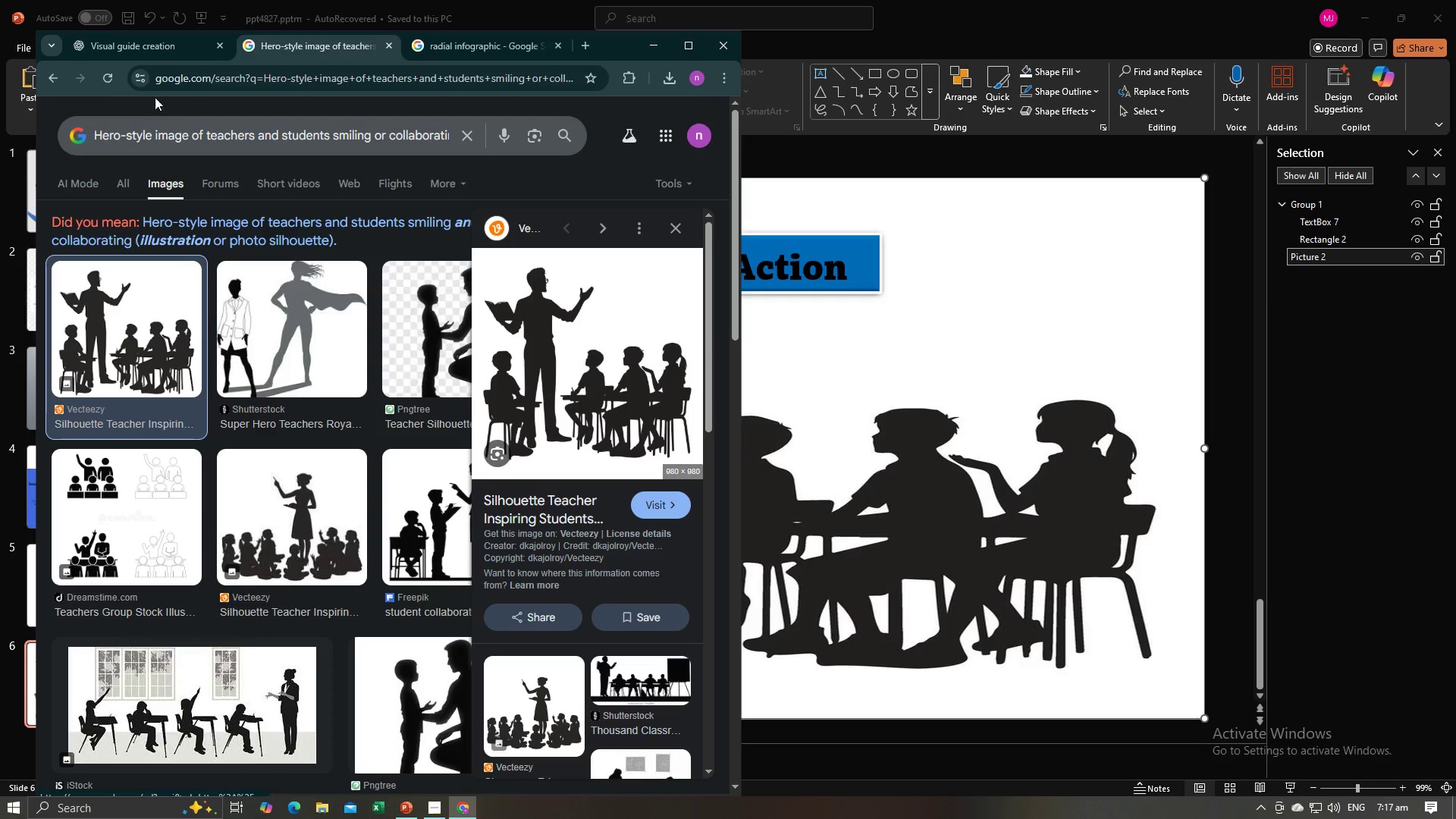 
left_click([149, 54])
 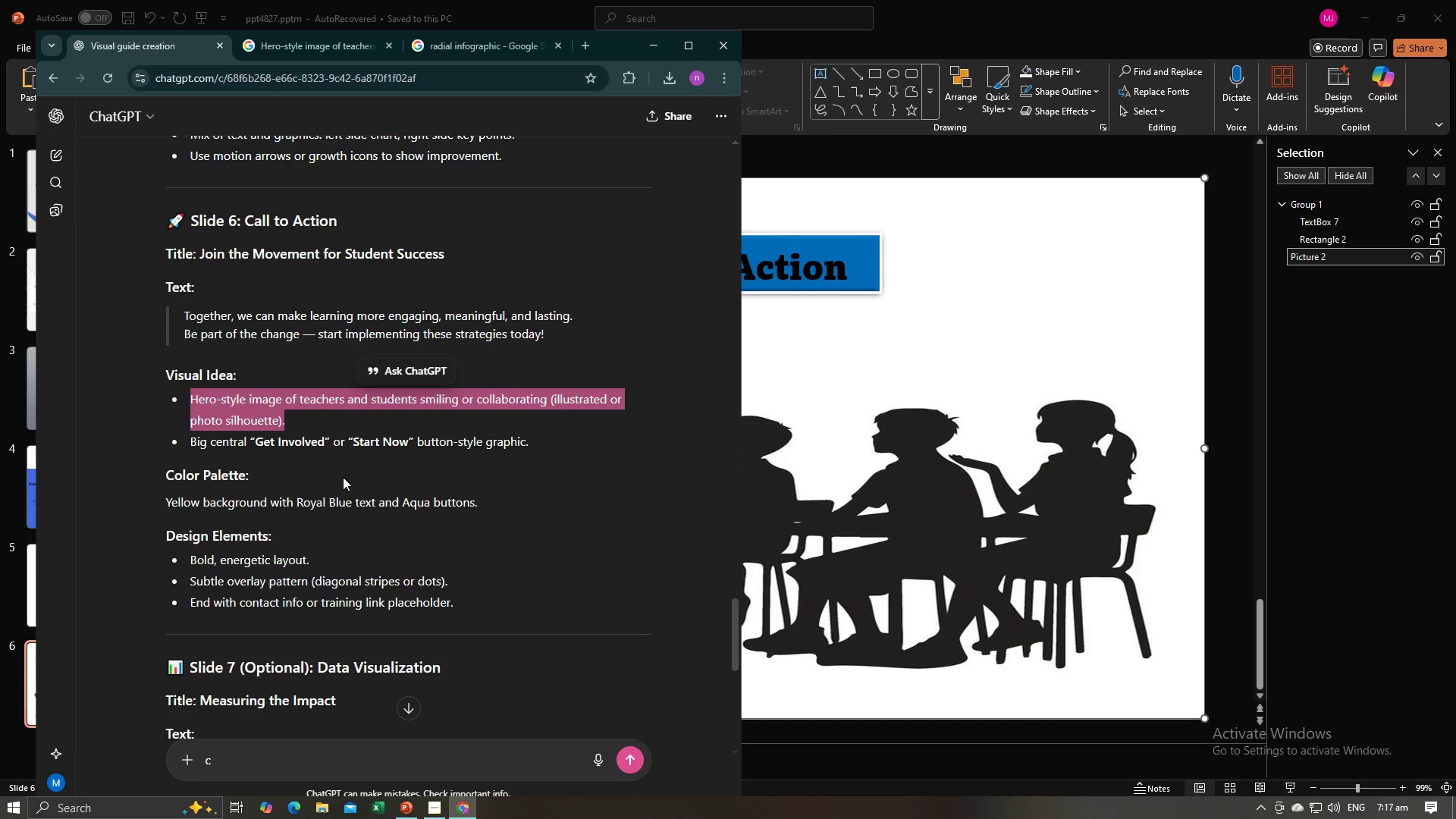 
left_click([353, 476])
 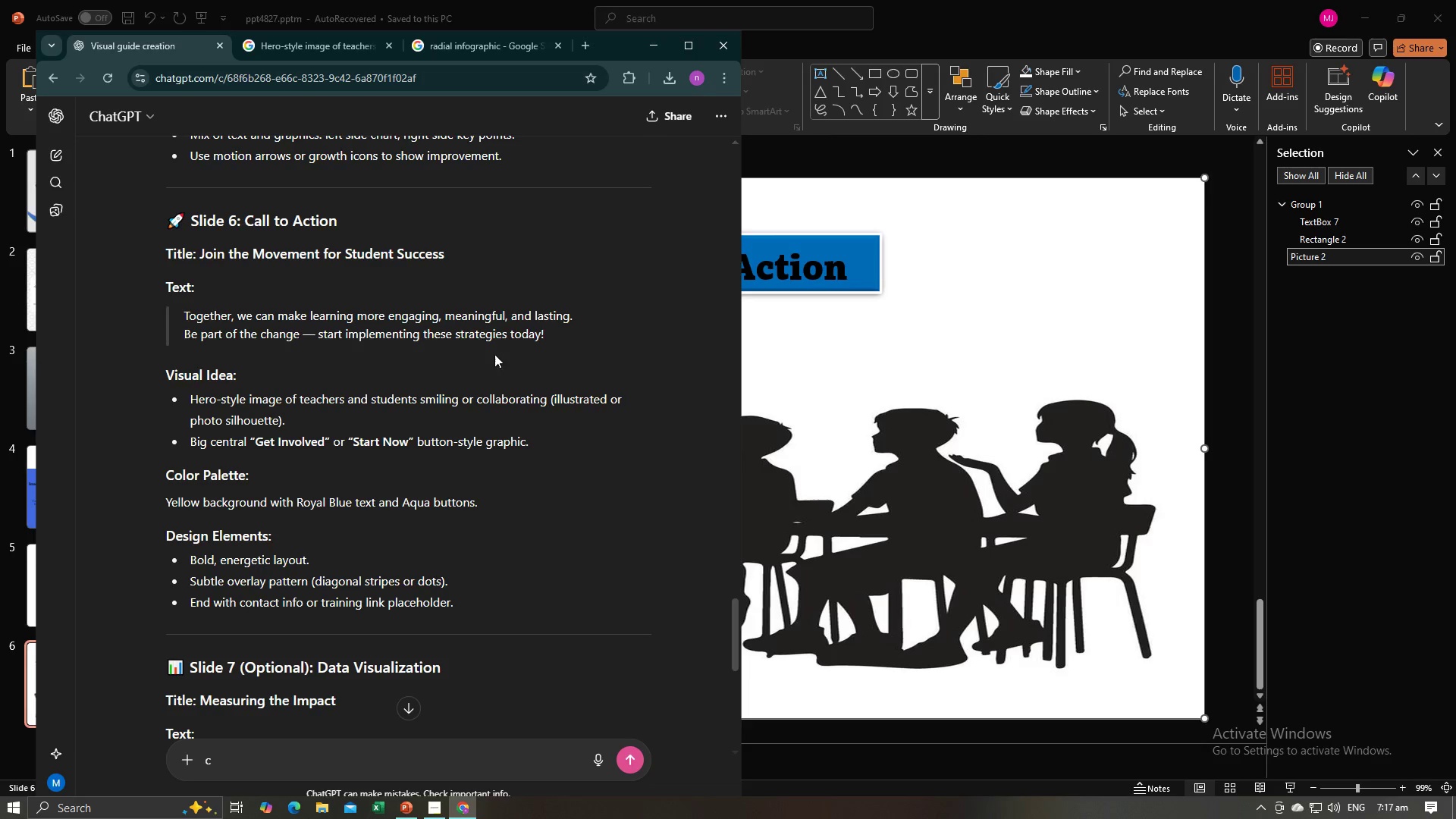 
left_click_drag(start_coordinate=[552, 336], to_coordinate=[187, 322])
 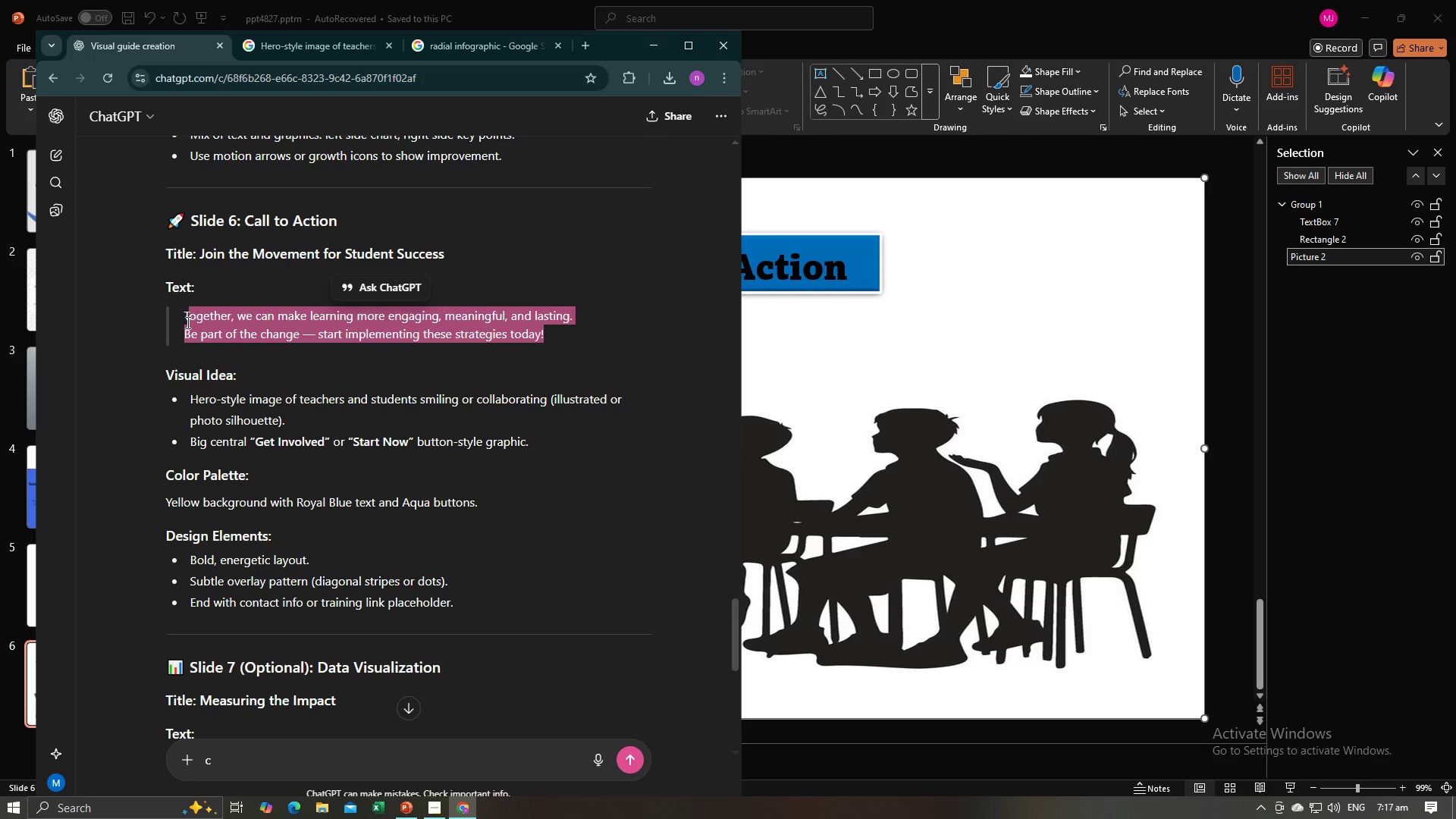 
key(Control+C)
 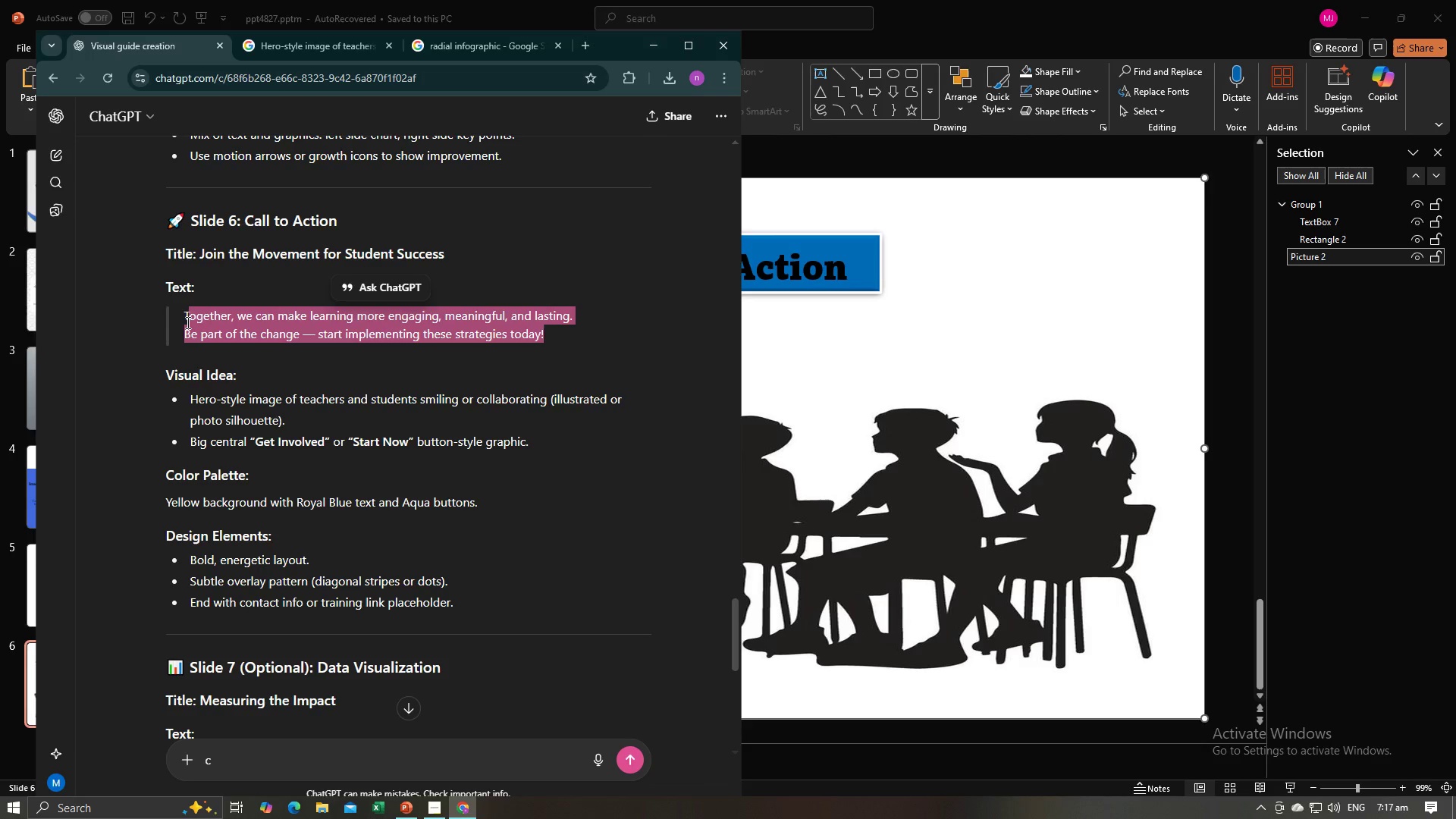 
key(Control+C)
 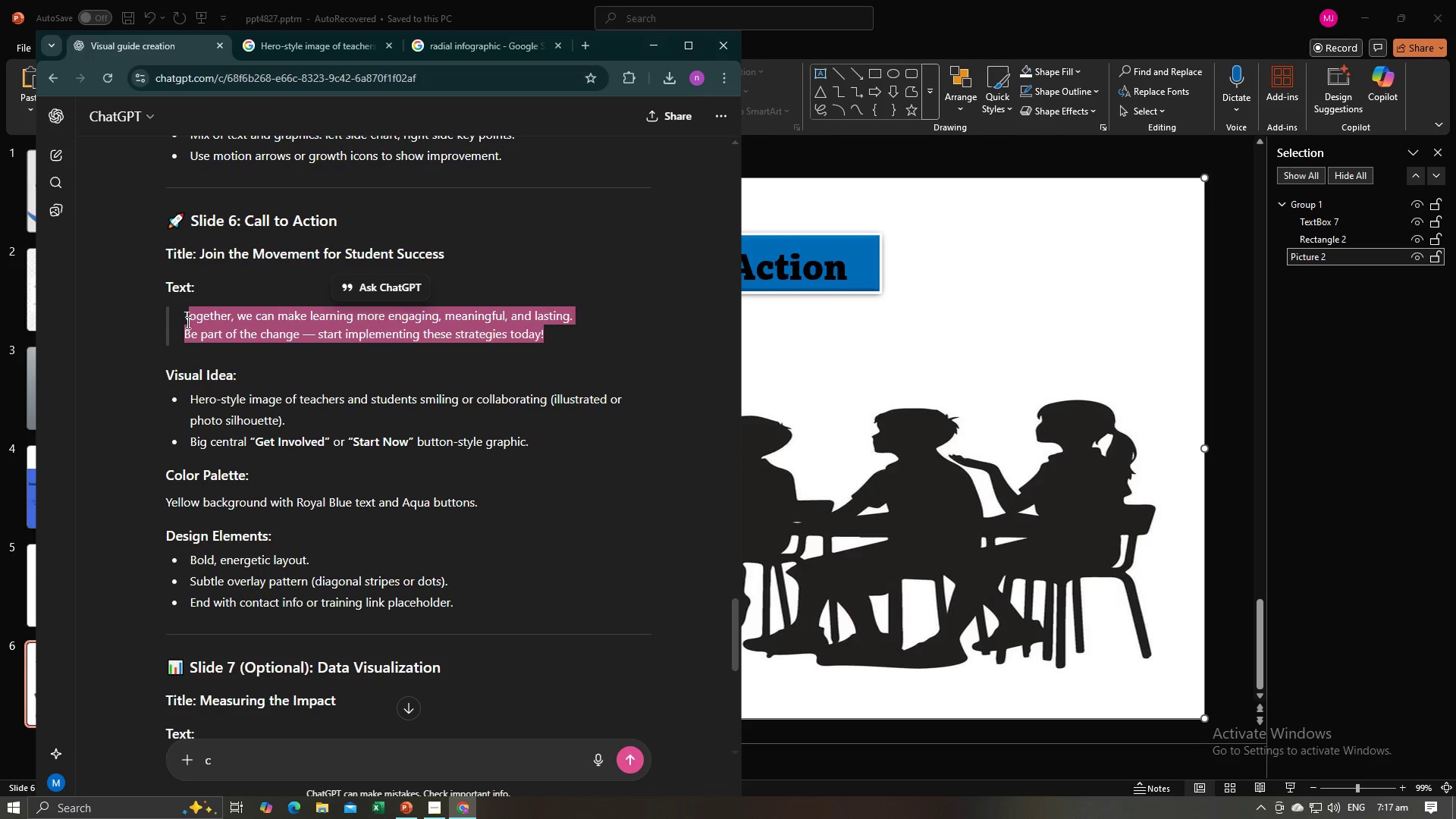 
key(Alt+AltLeft)
 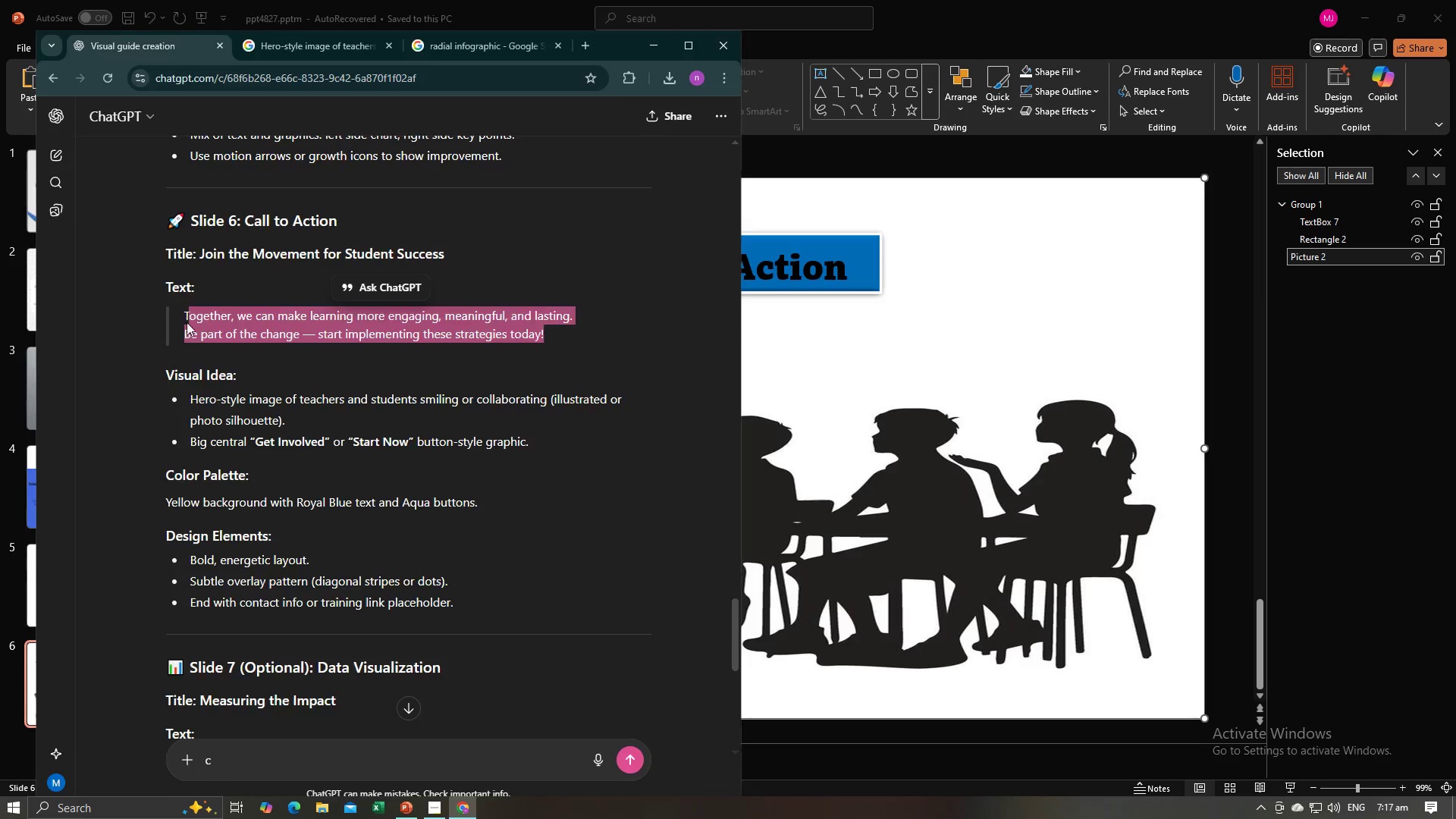 
key(Alt+Tab)
 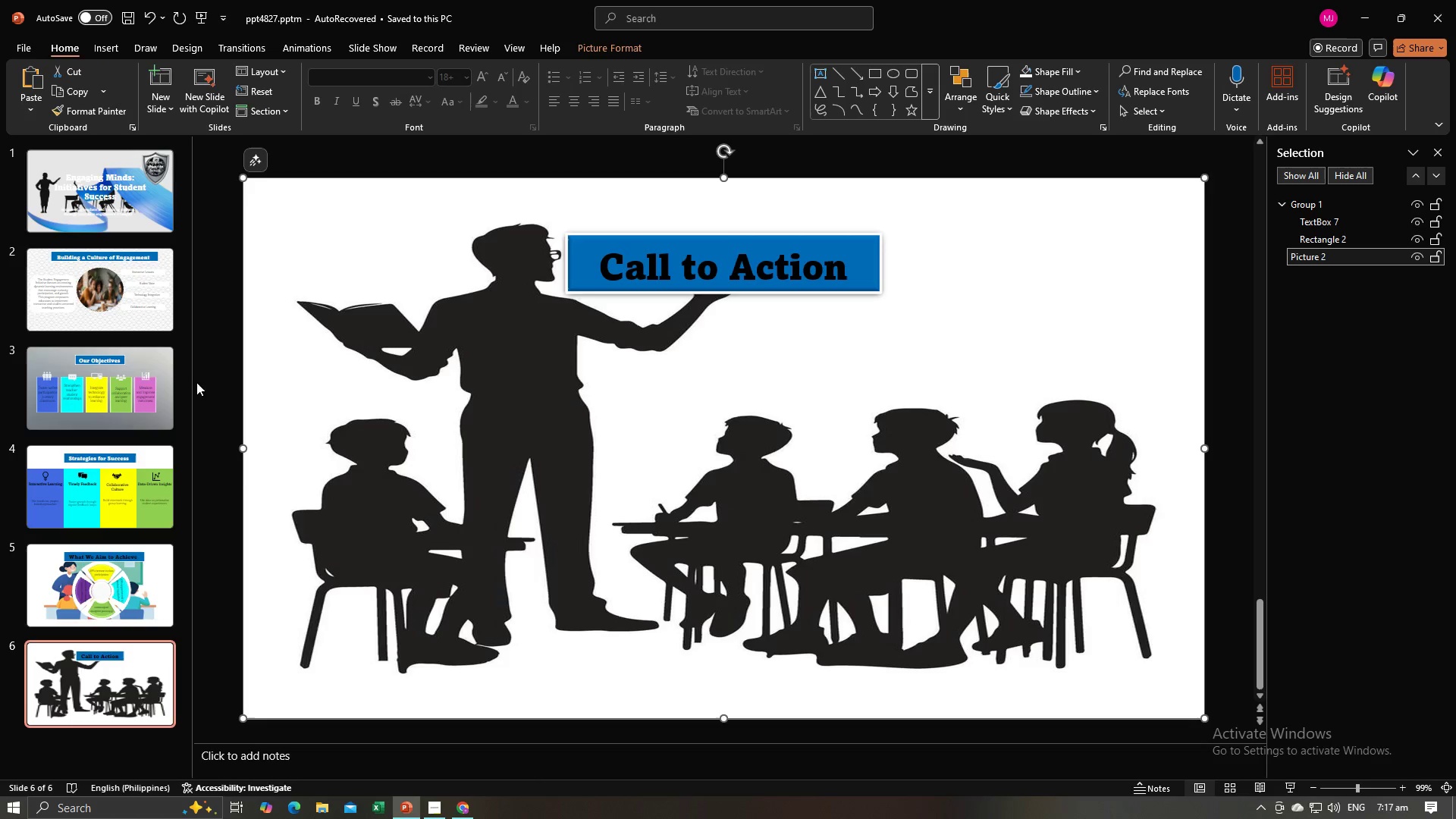 
left_click([213, 391])
 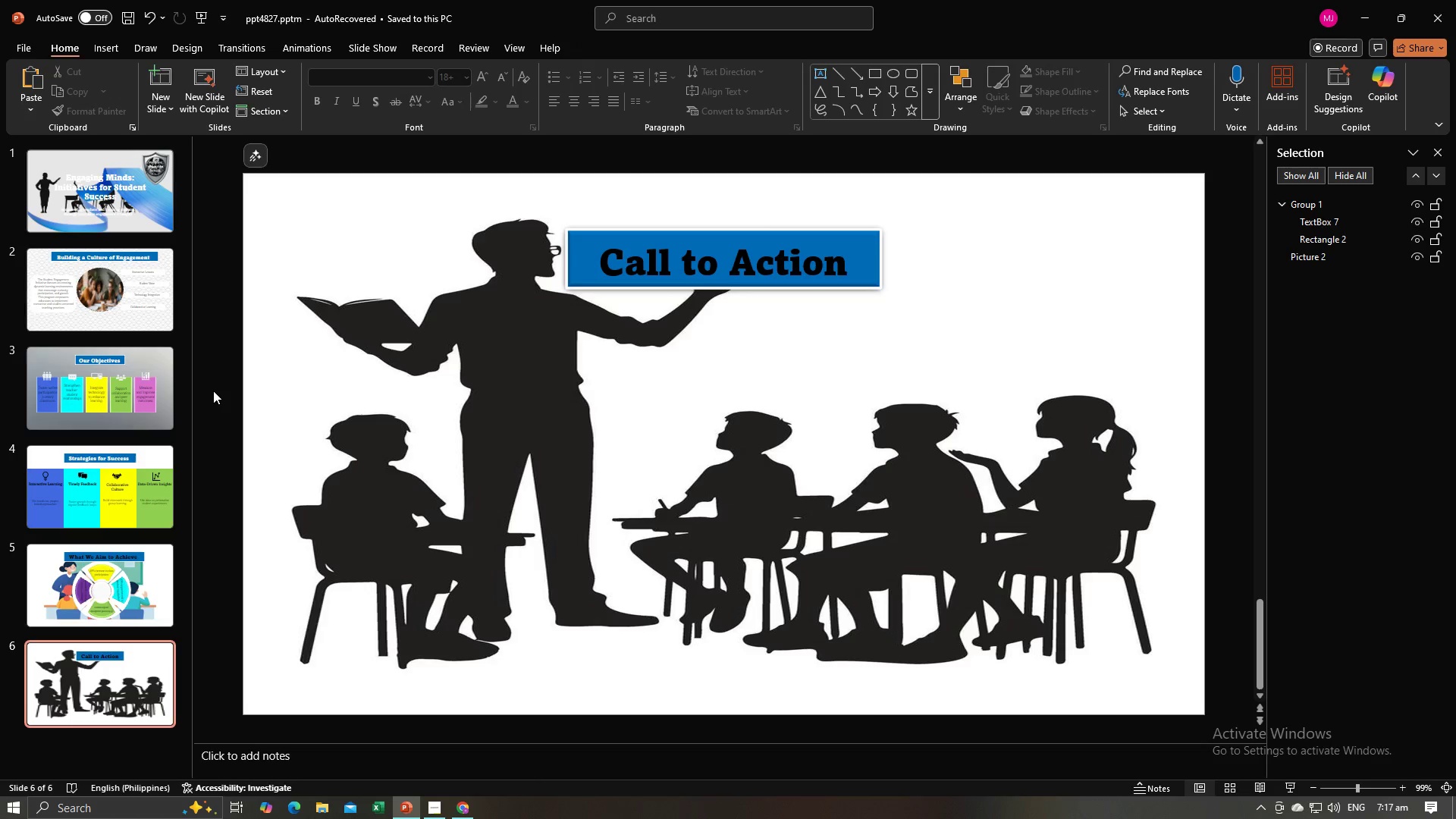 
key(Control+V)
 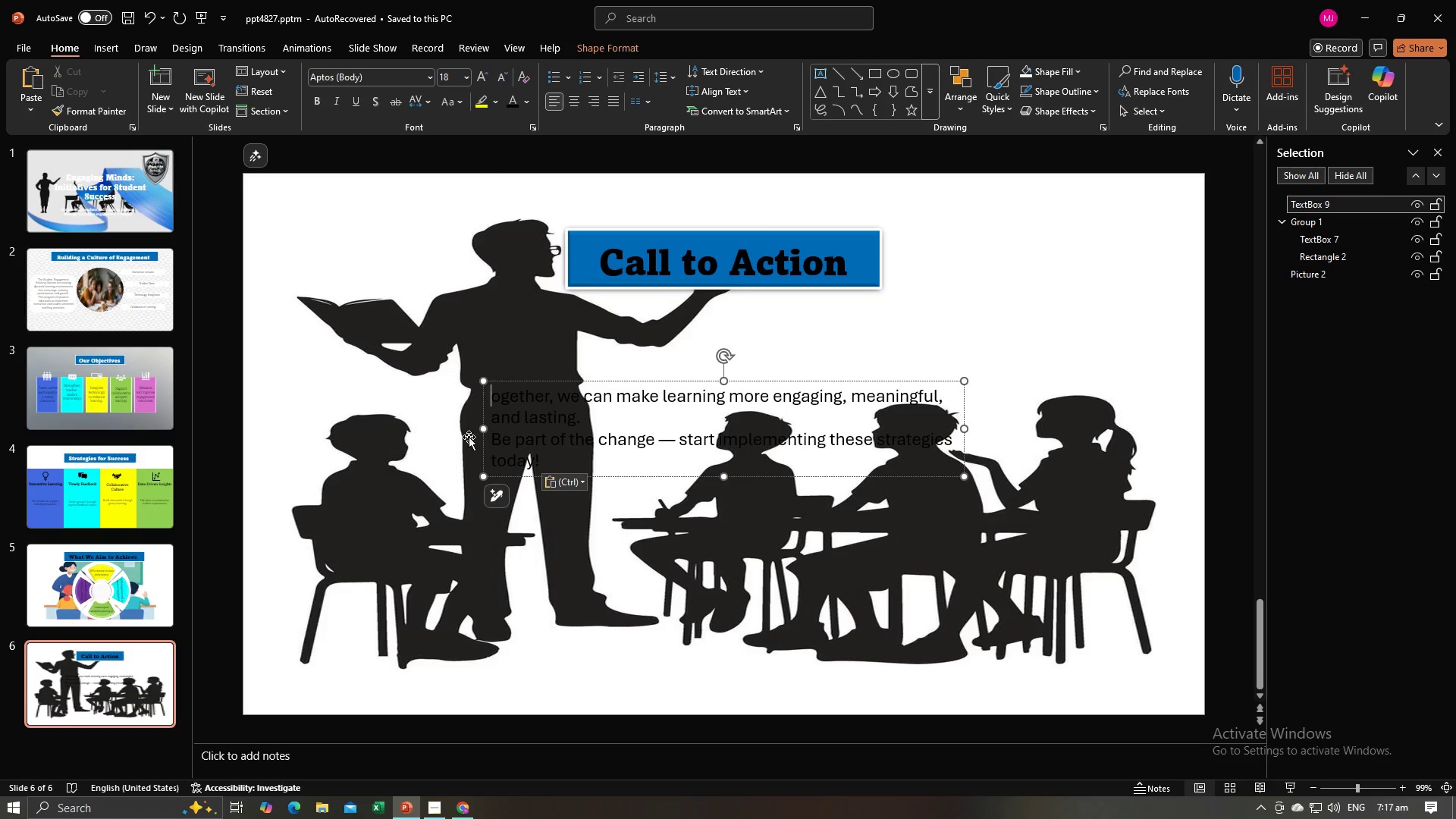 
hold_key(key=ControlLeft, duration=0.65)
 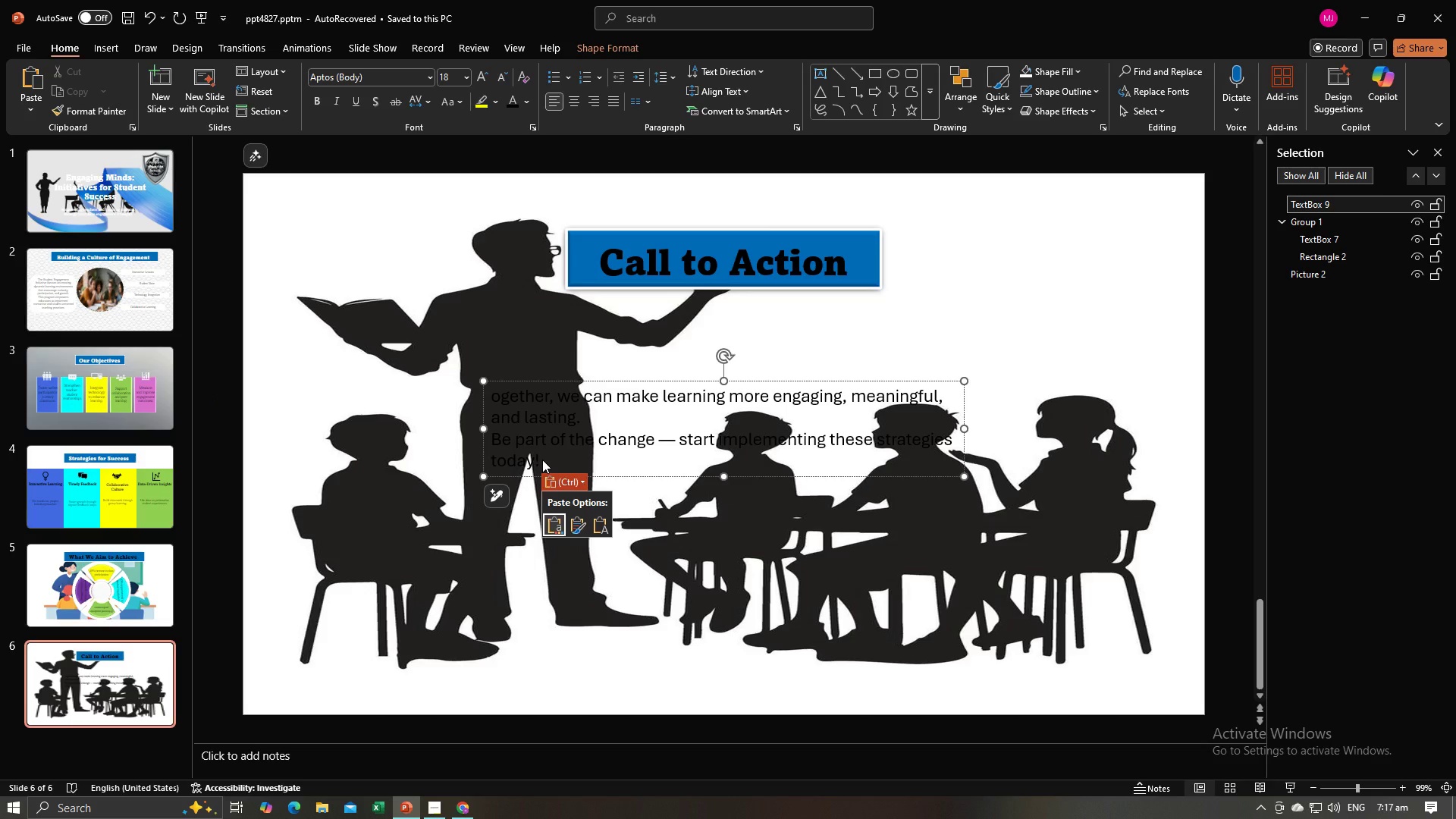 
key(Shift+T)
 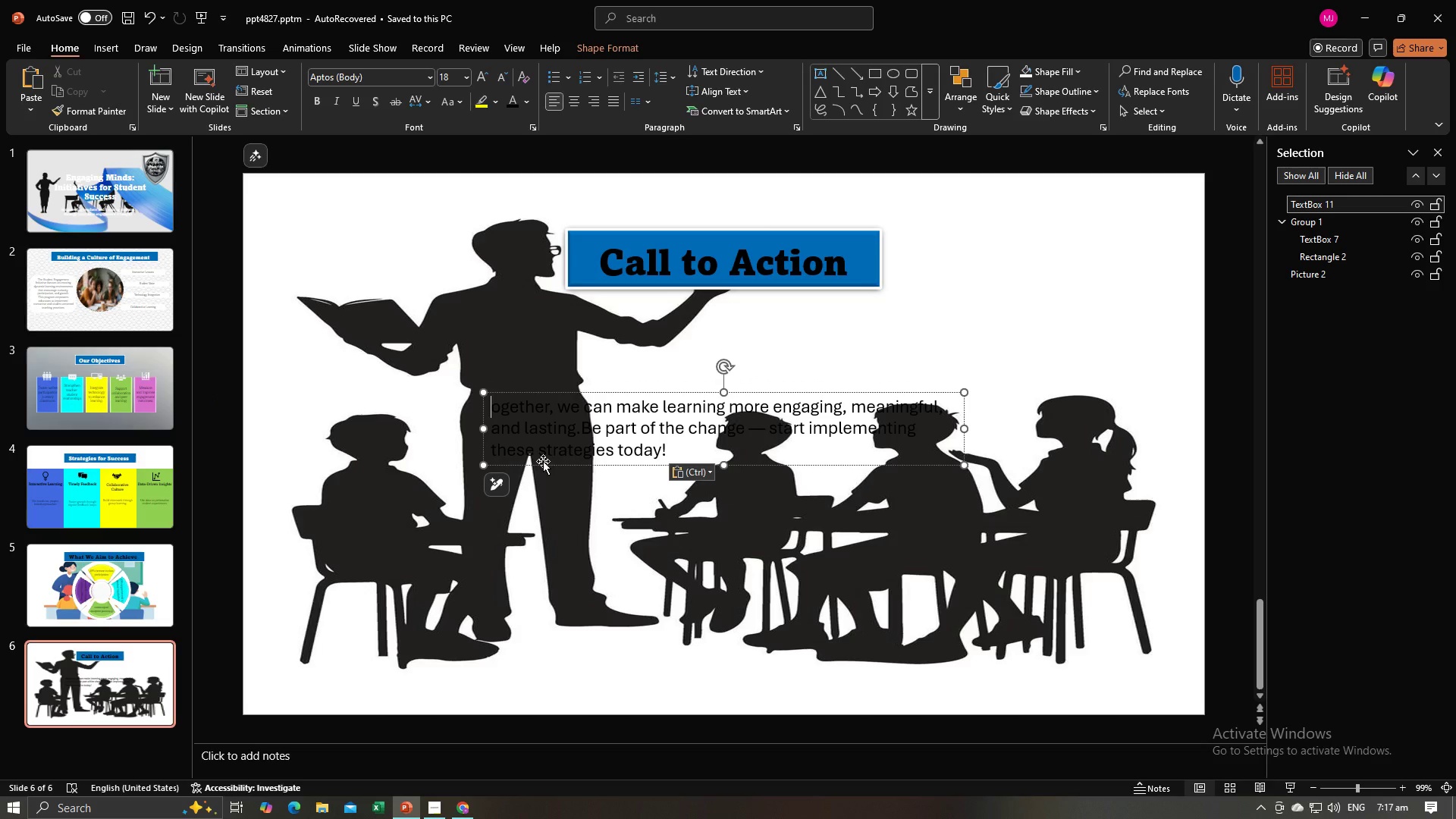 
key(Control+Z)
 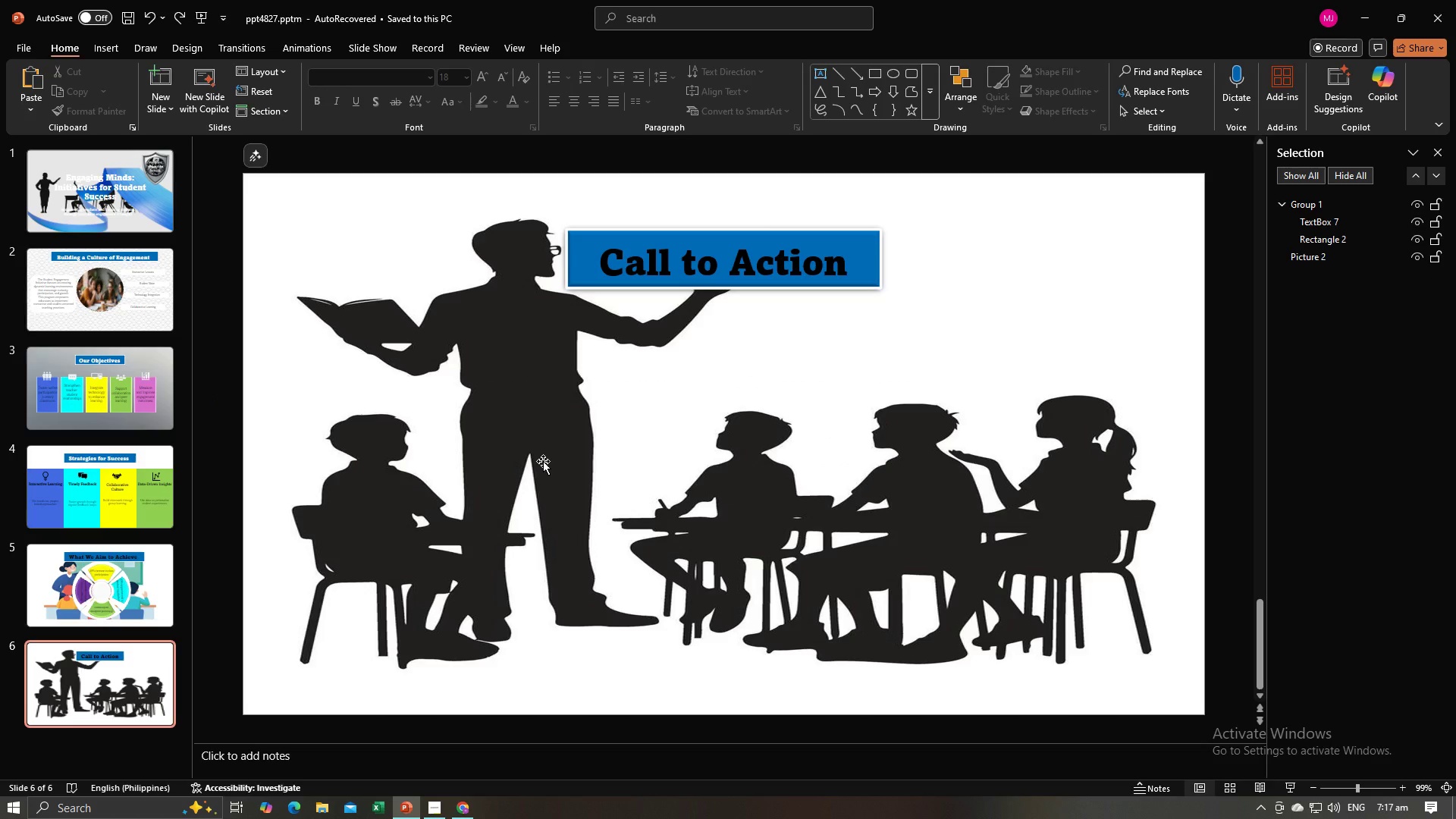 
key(Control+A)
 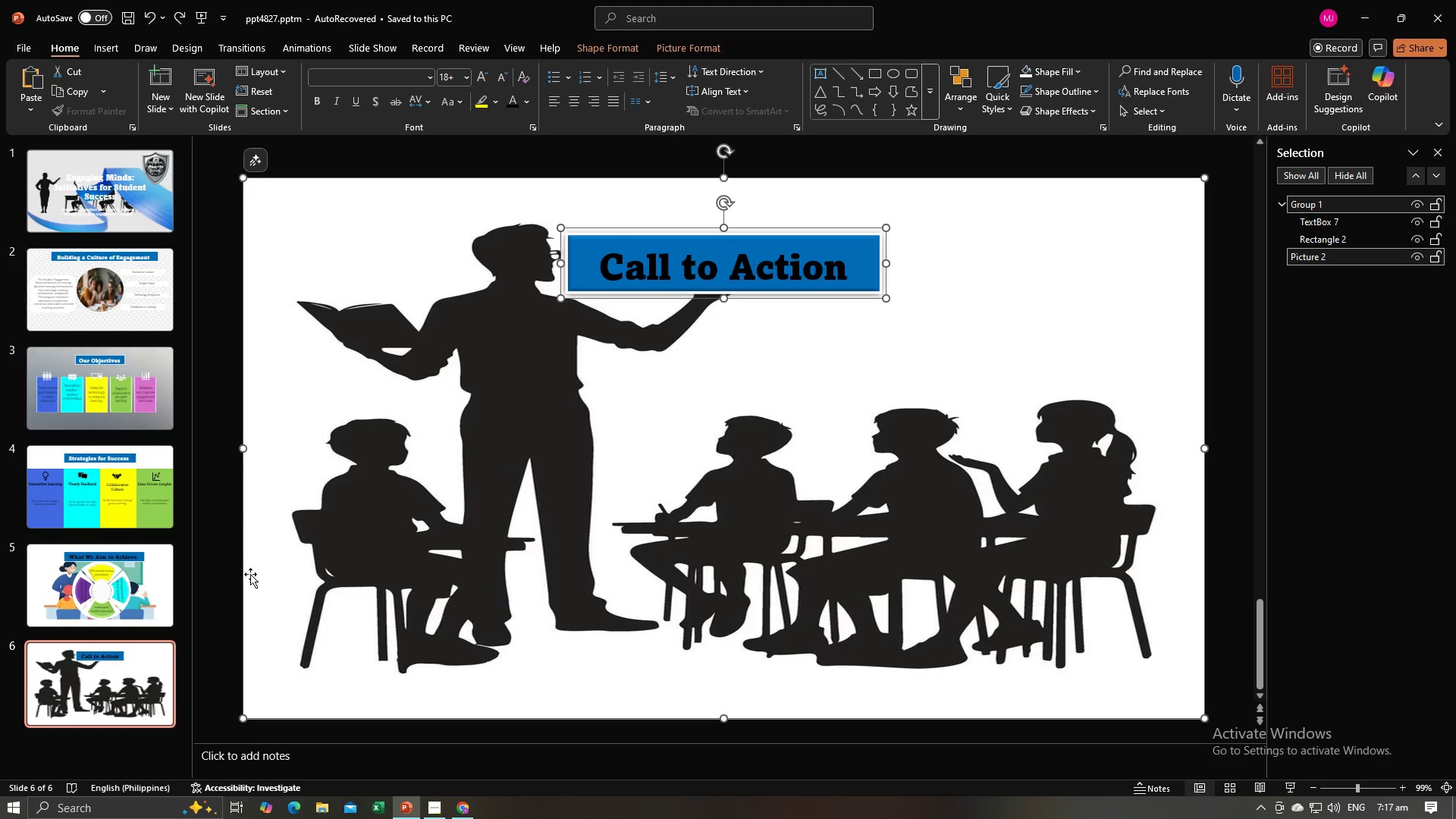 
left_click([174, 582])
 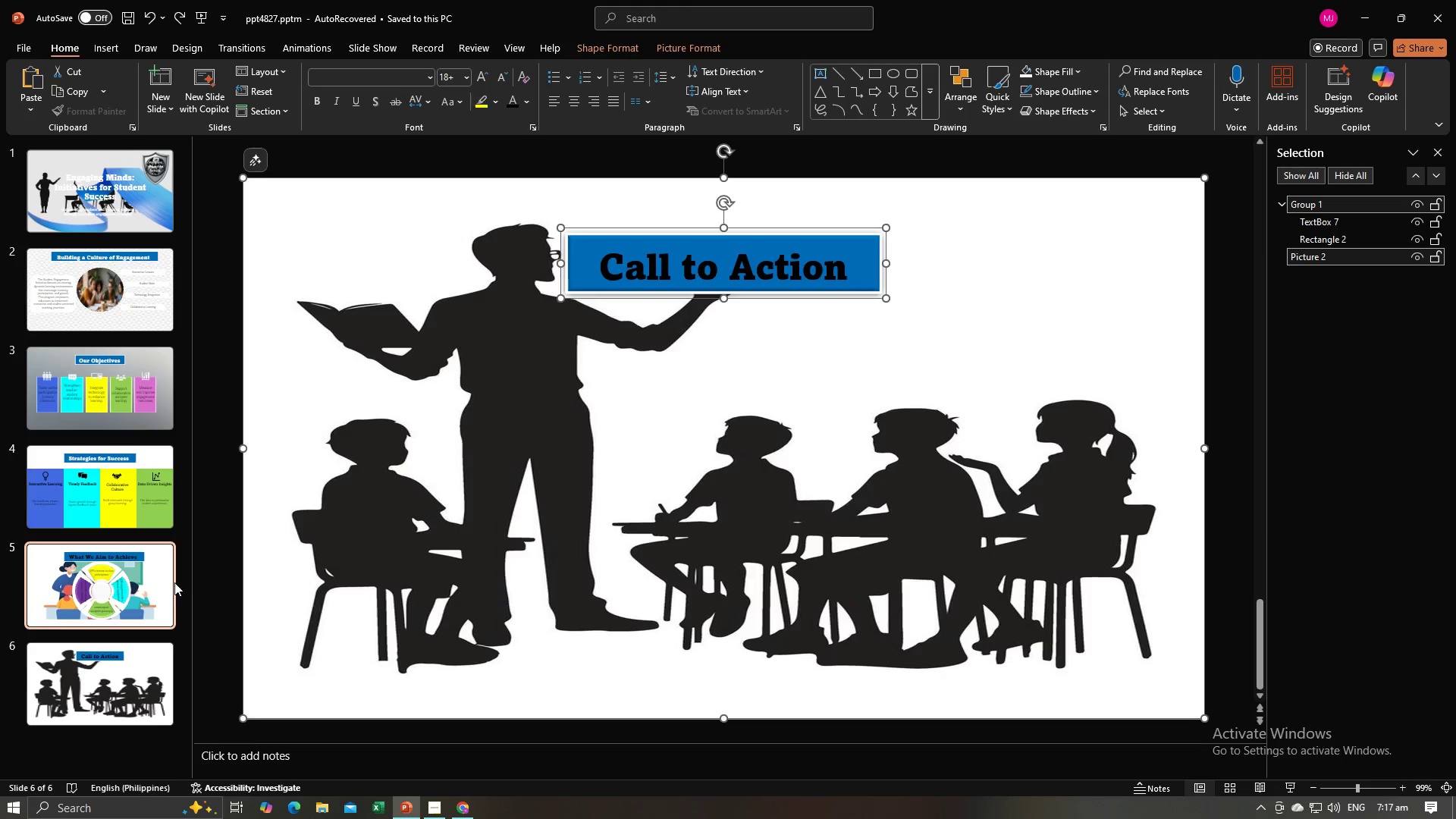 
key(Control+V)
 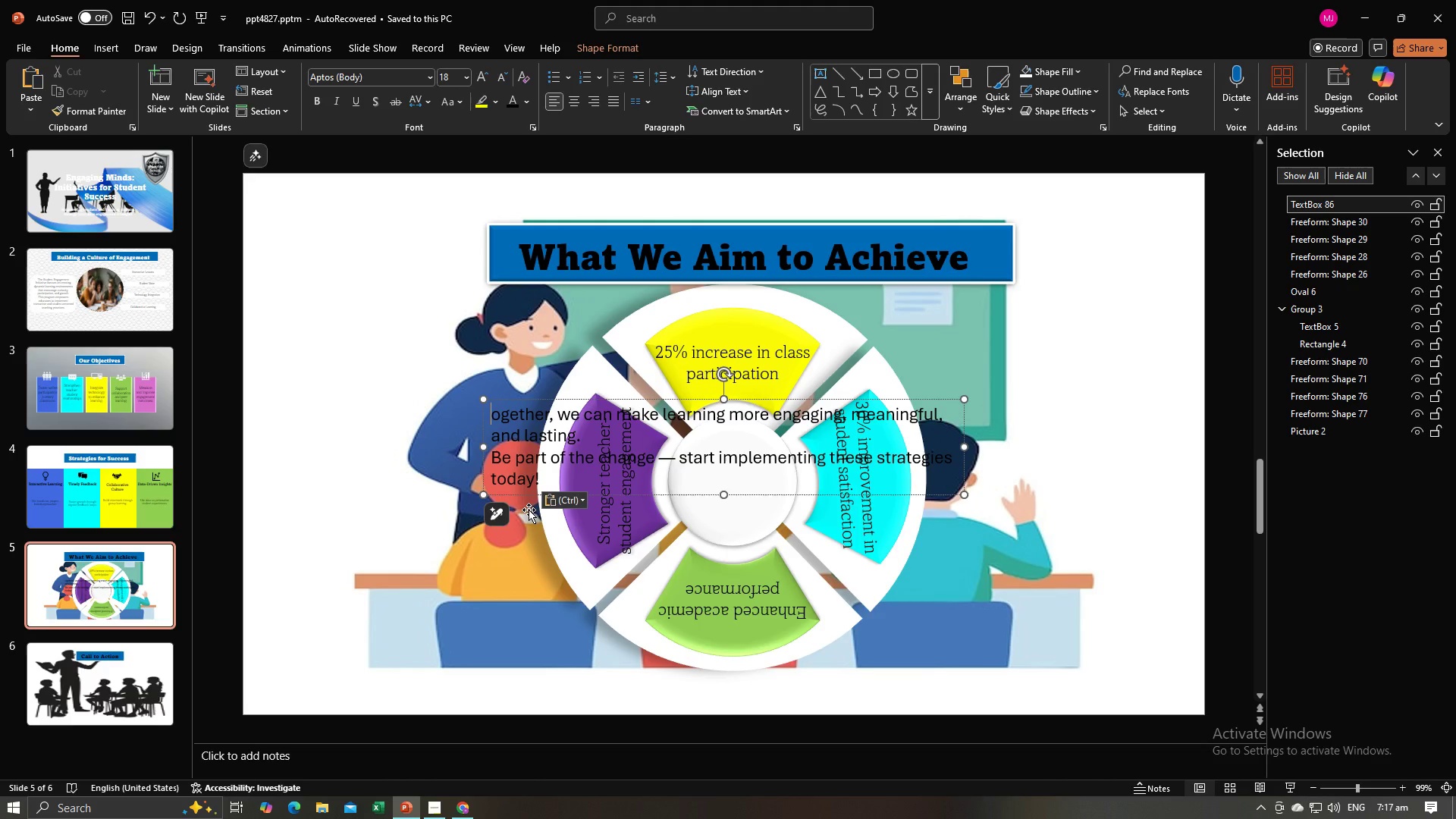 
hold_key(key=ControlLeft, duration=0.46)
 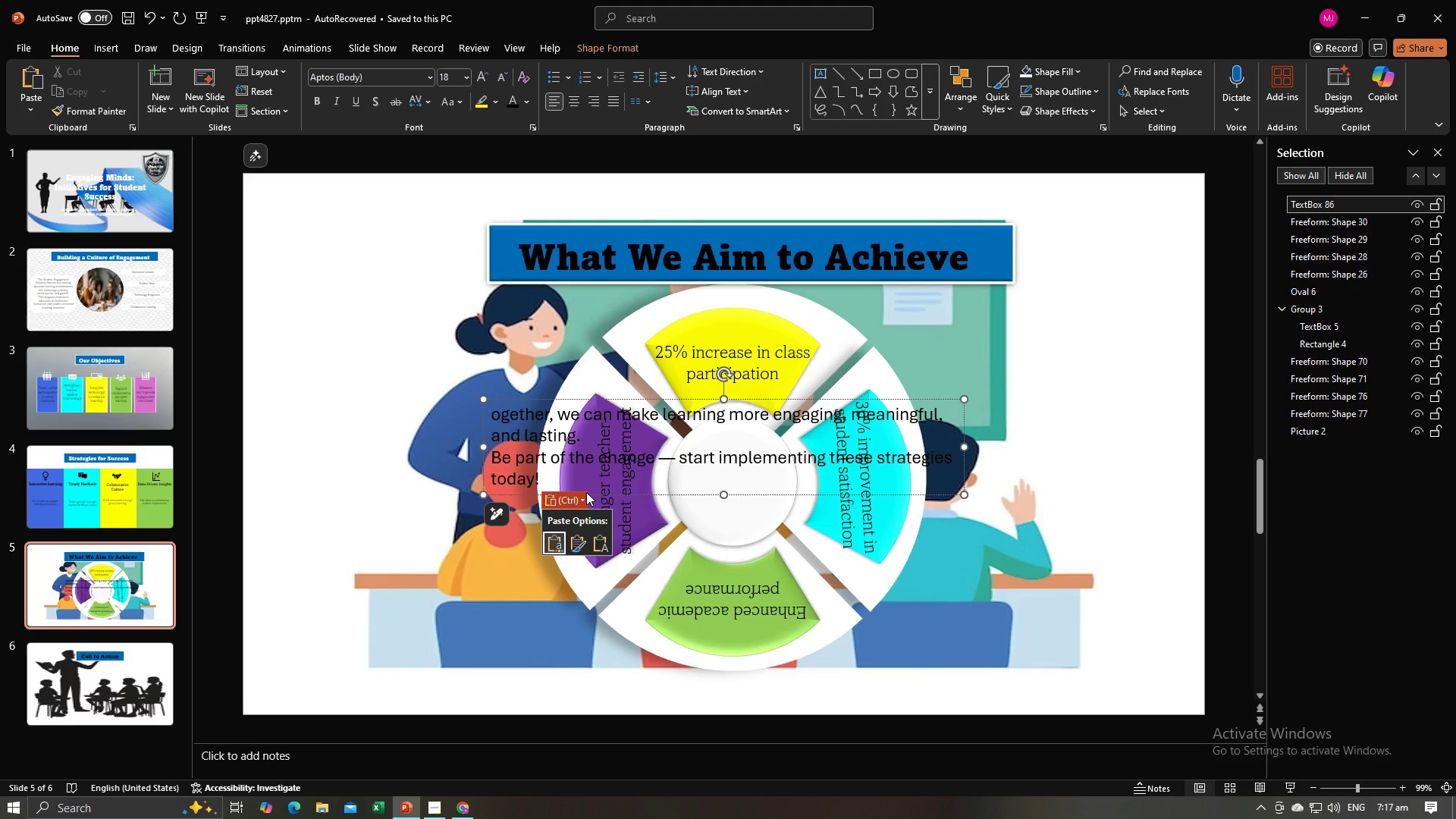 
key(Control+Z)
 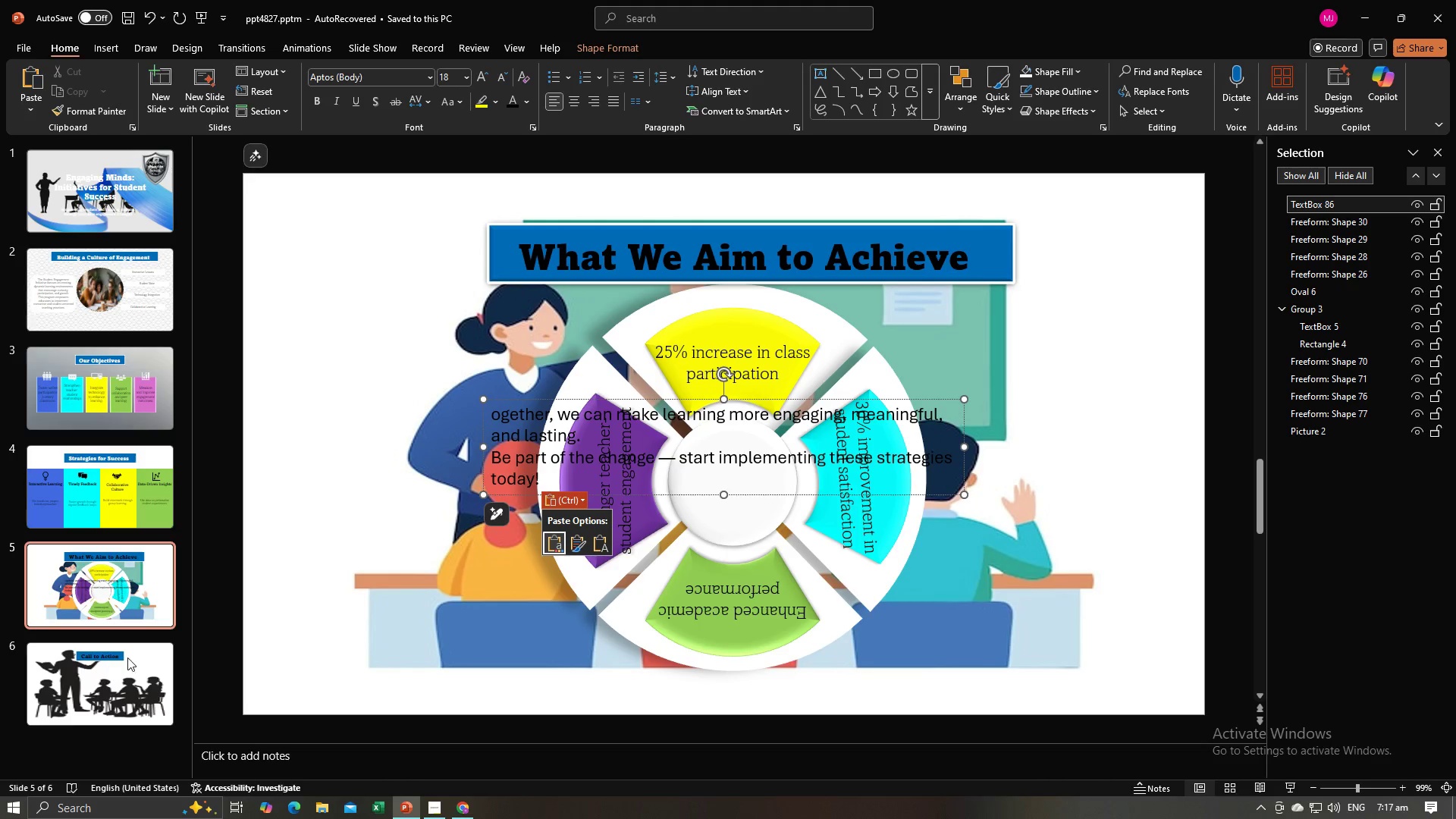 
key(Control+X)
 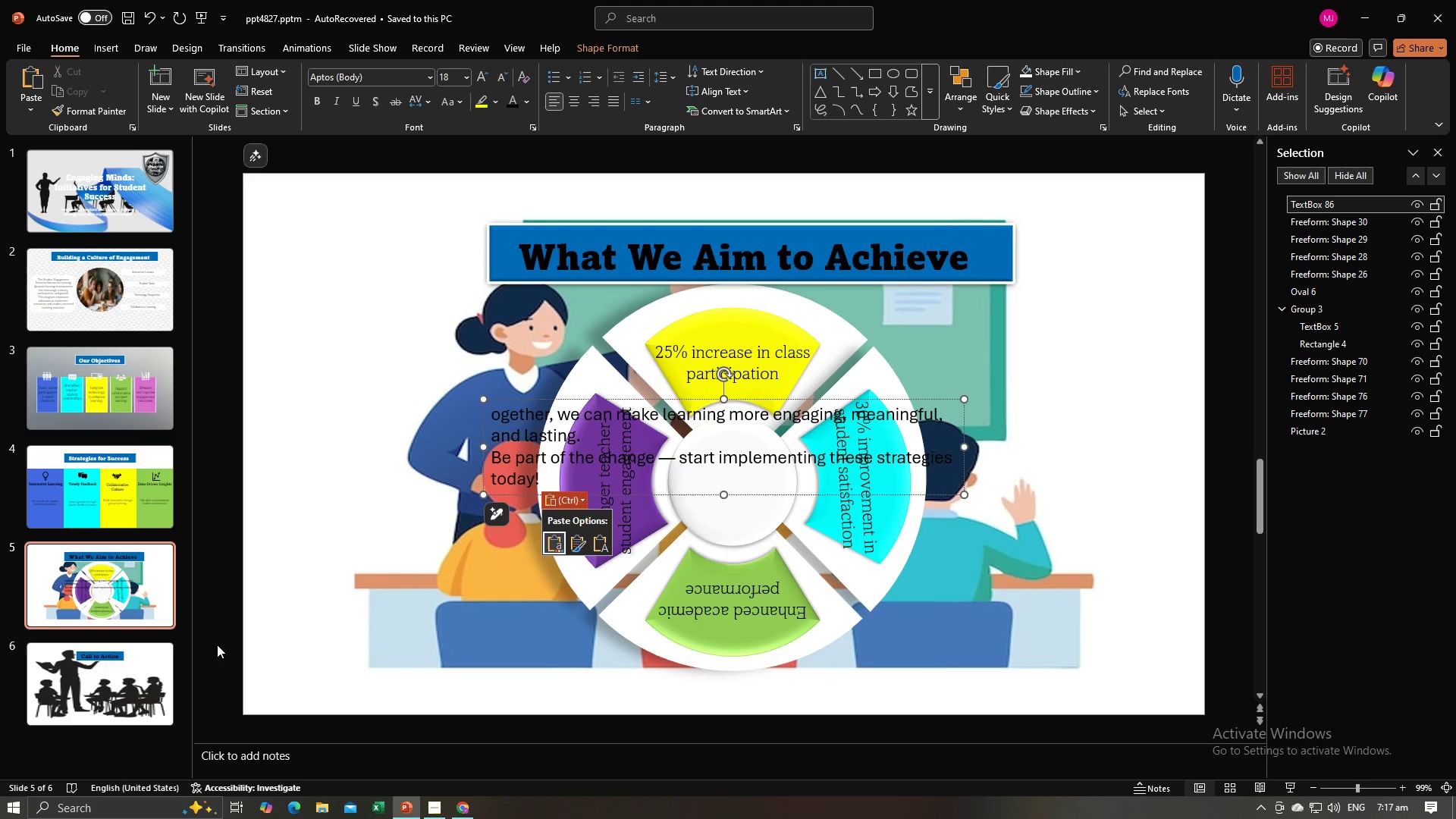 
left_click([234, 645])
 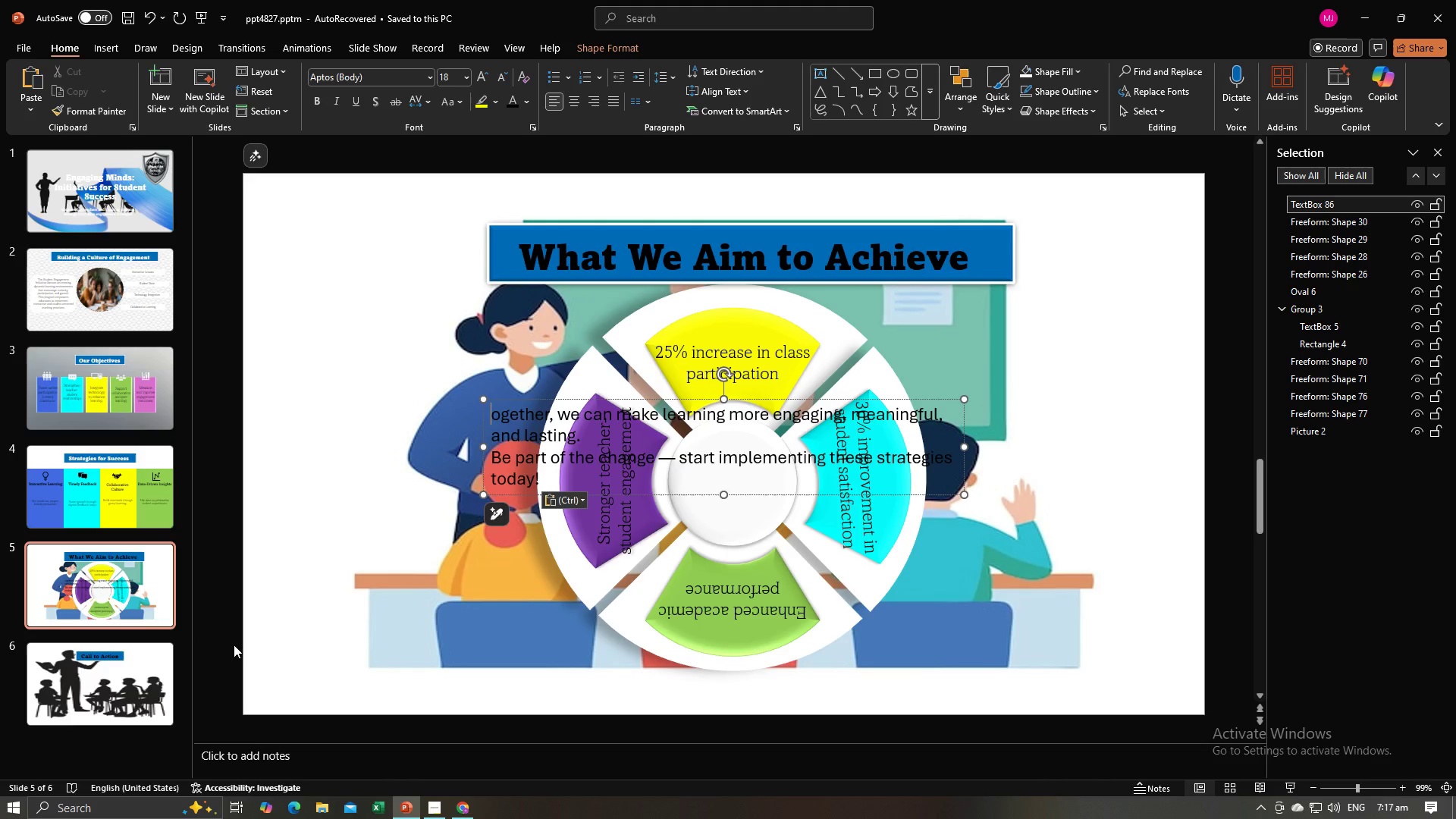 
key(Control+Z)
 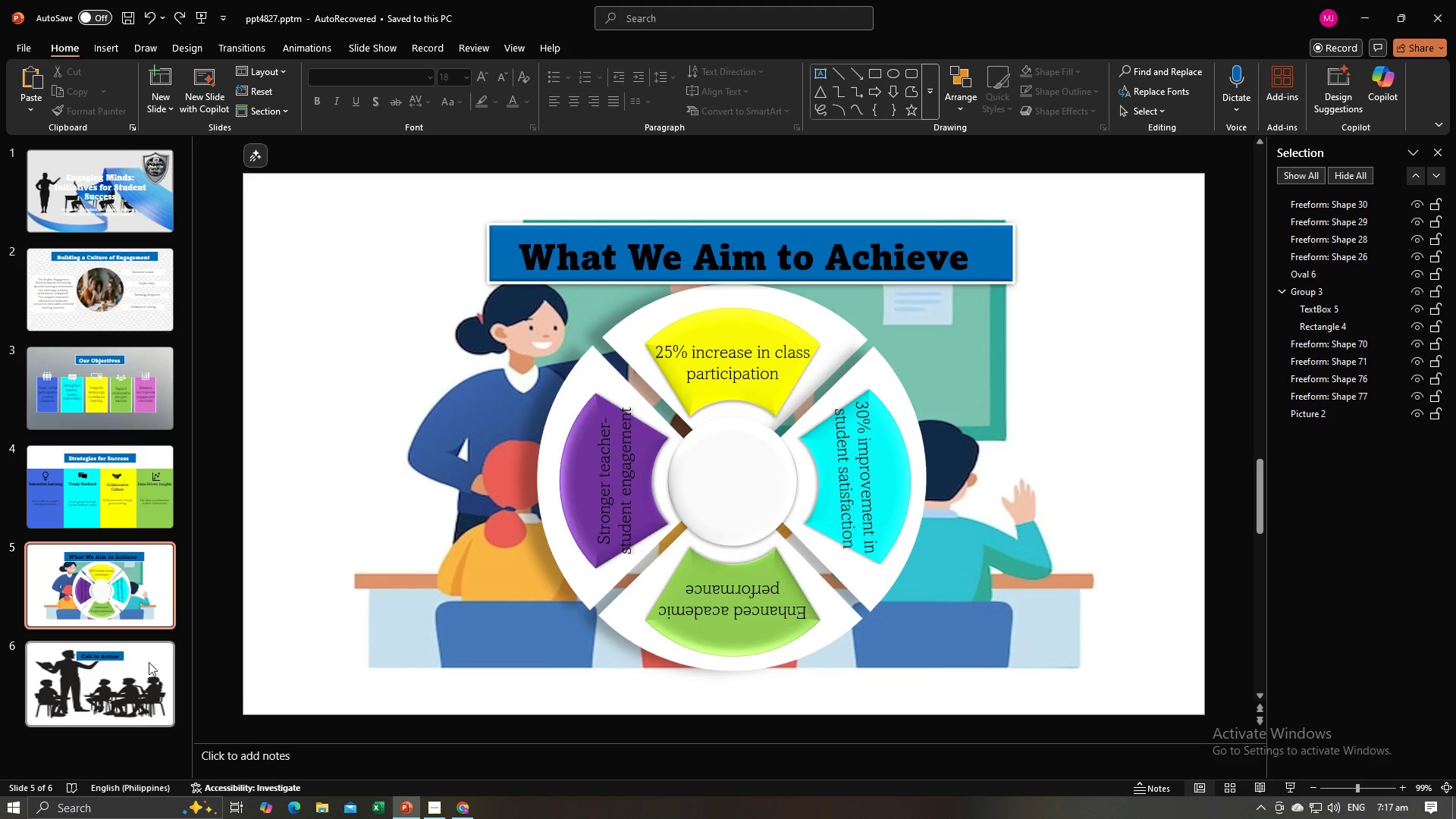 
left_click([137, 678])
 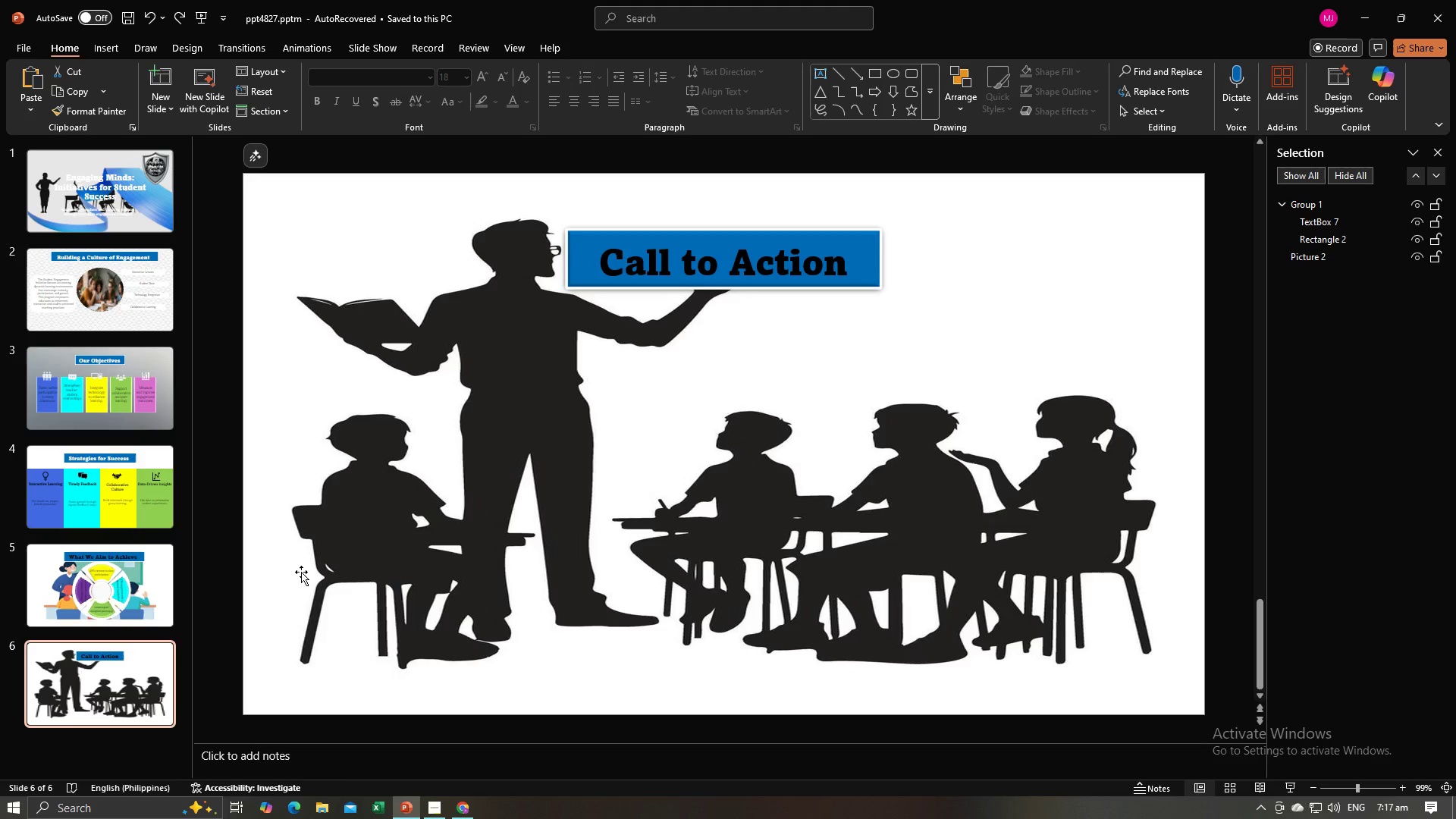 
key(Control+V)
 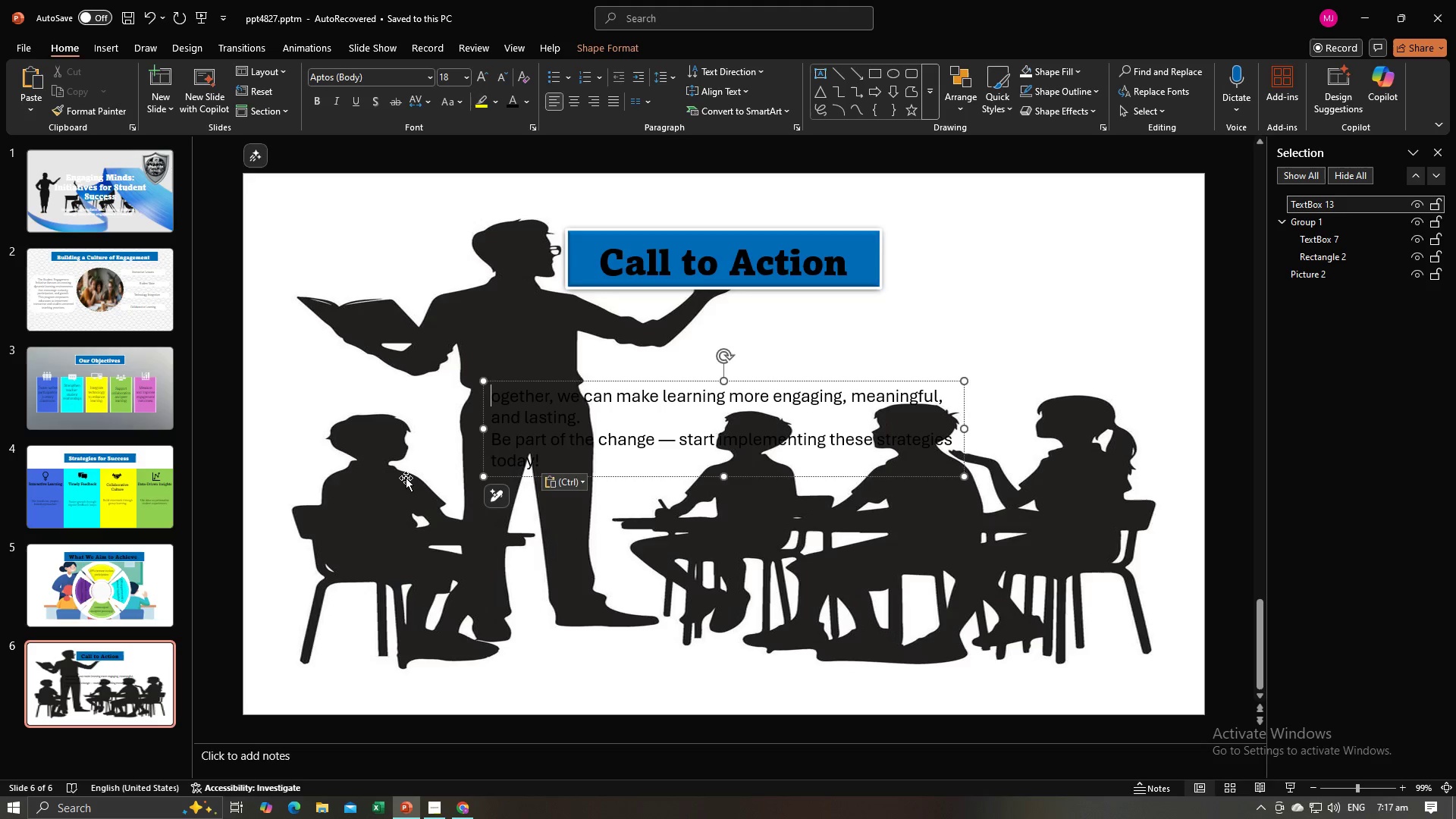 
key(Shift+T)
 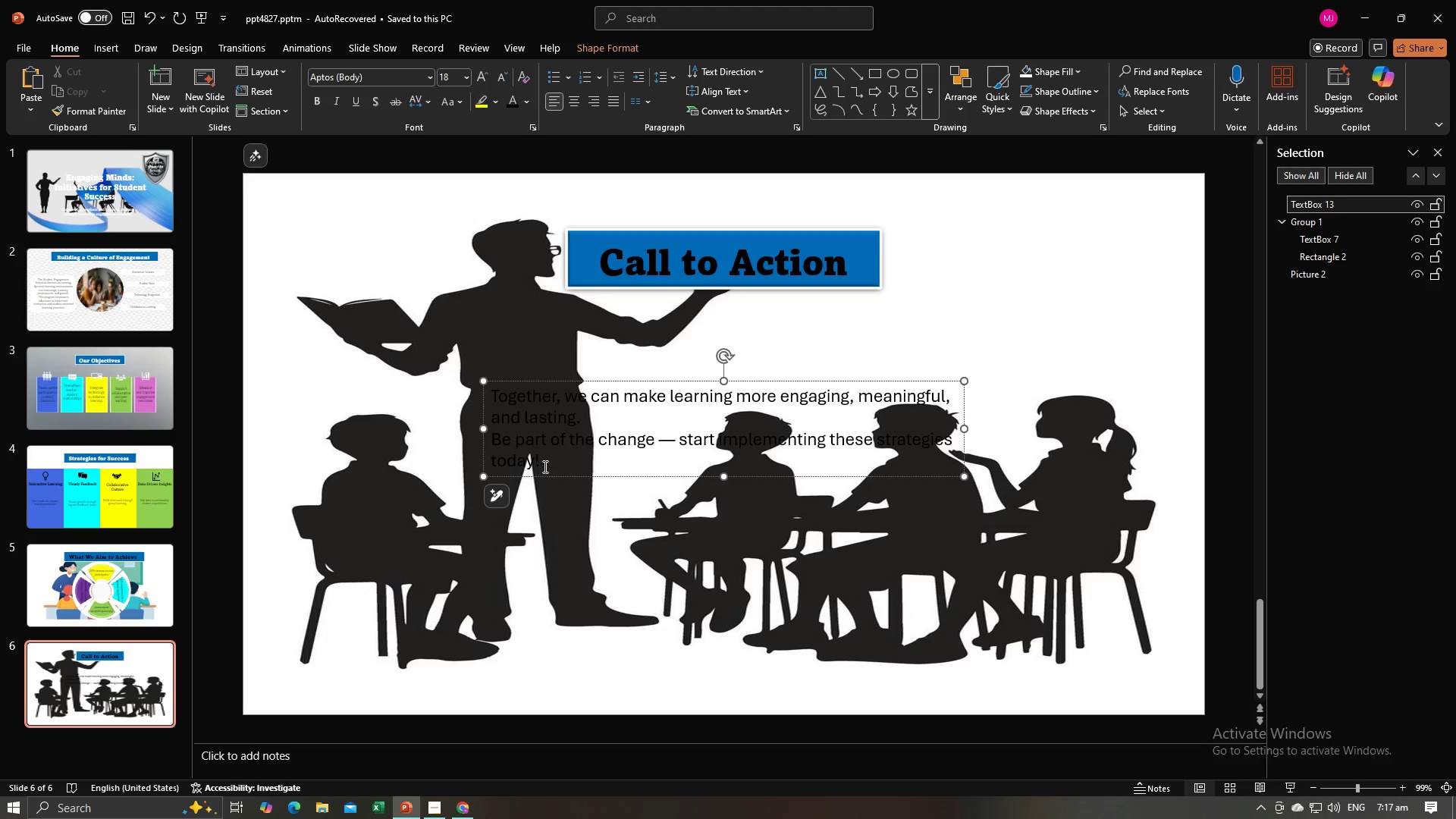 
key(Control+A)
 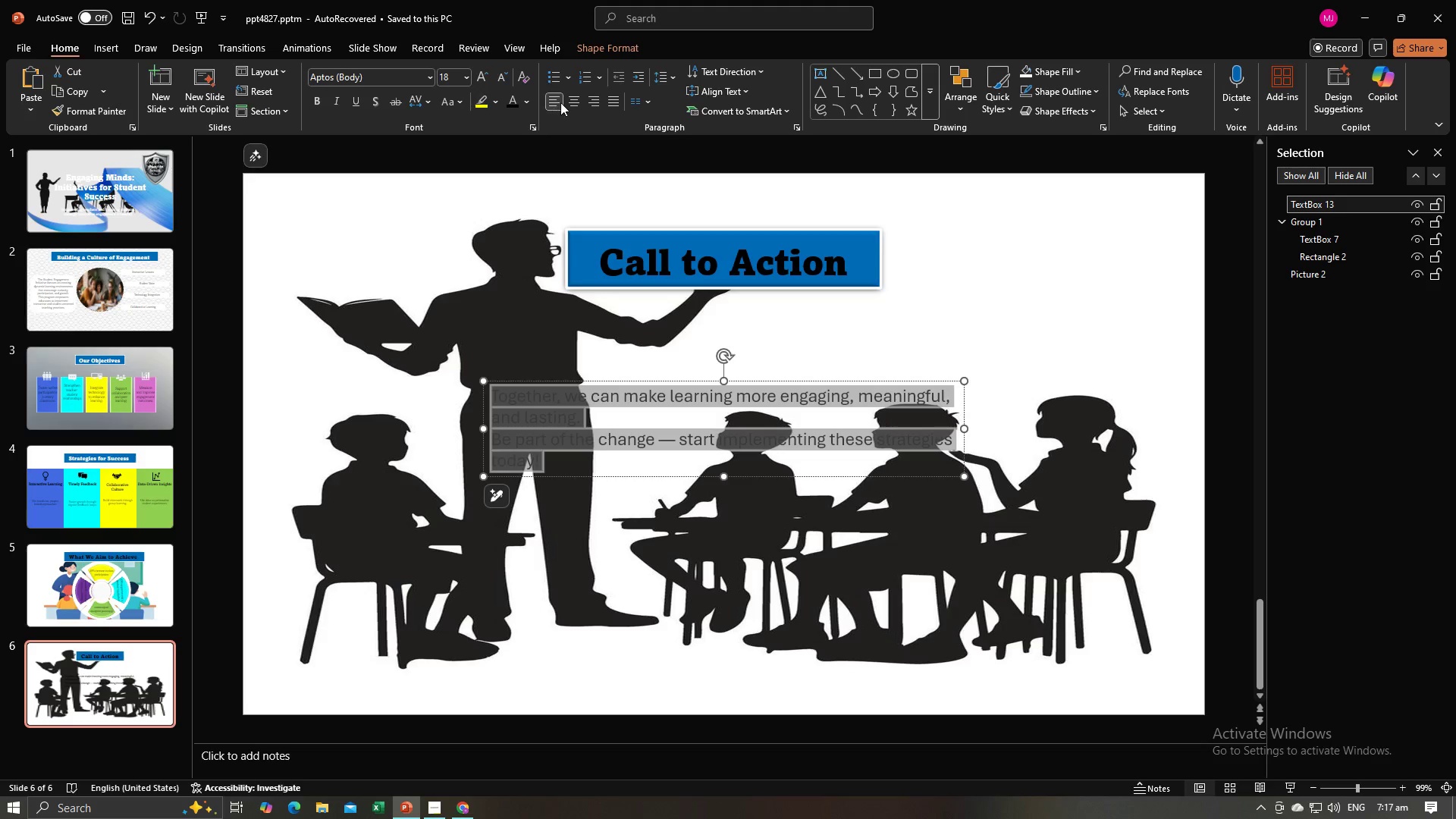 
left_click([570, 102])
 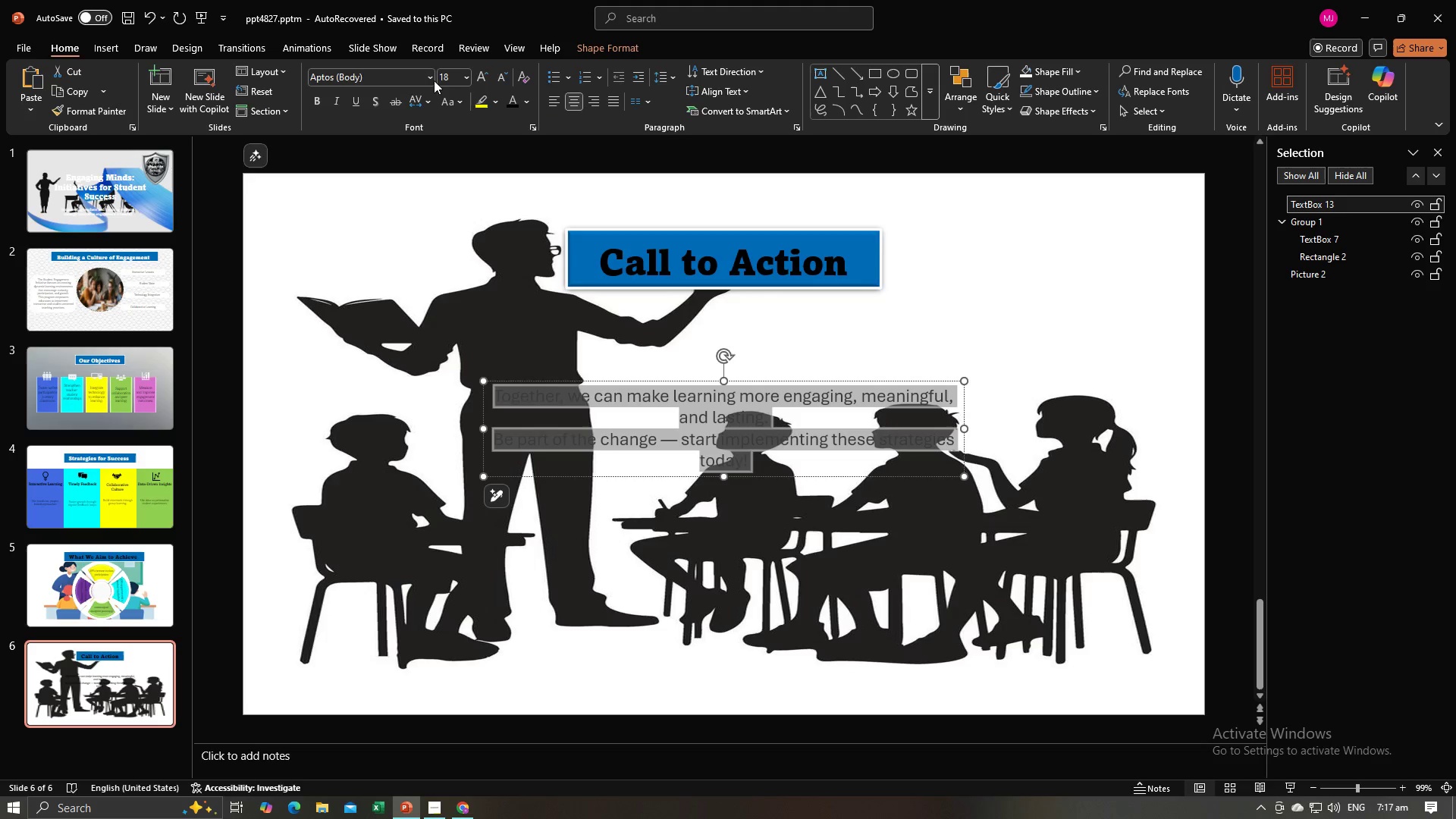 
left_click([431, 80])
 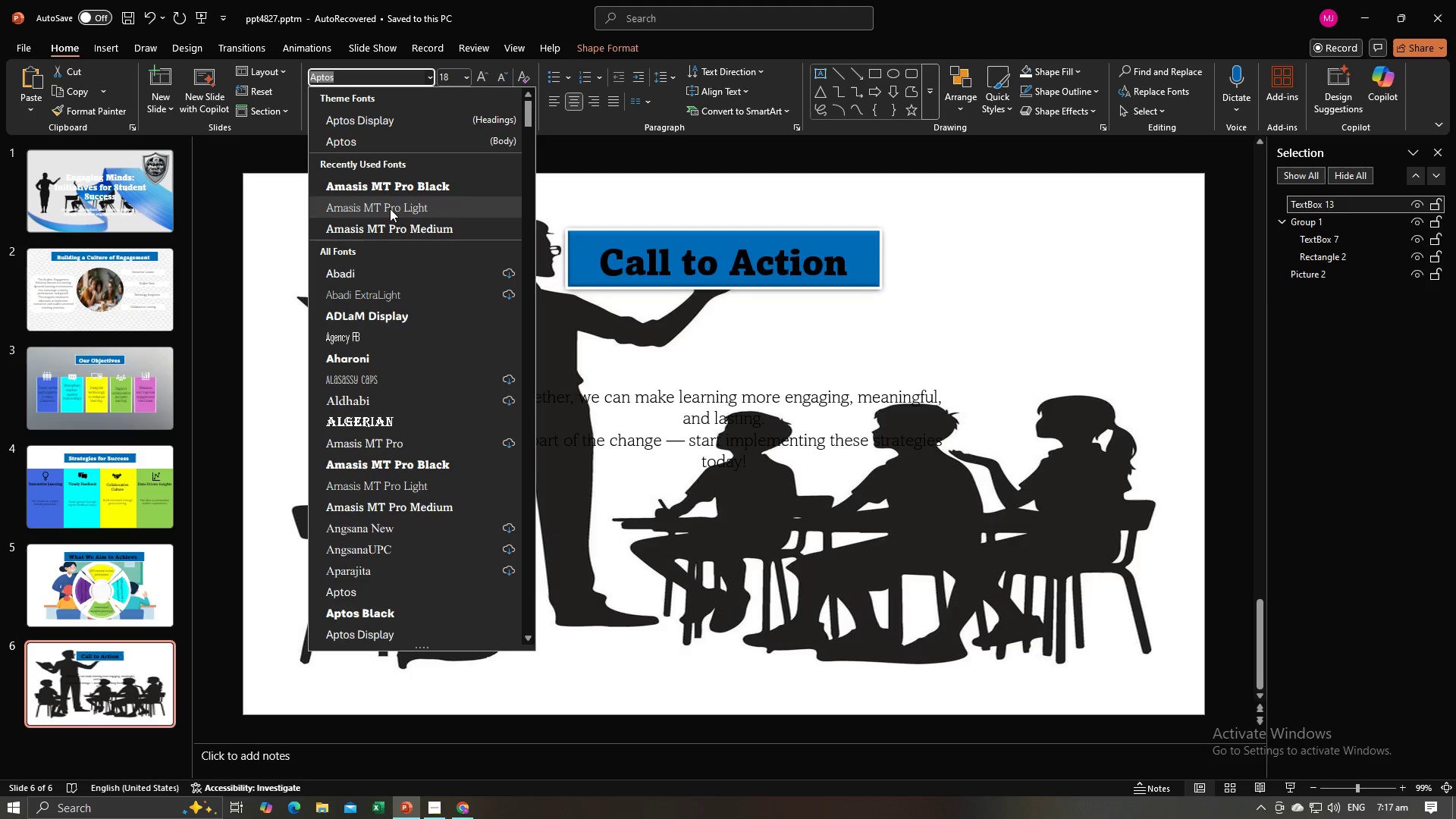 
left_click([390, 209])
 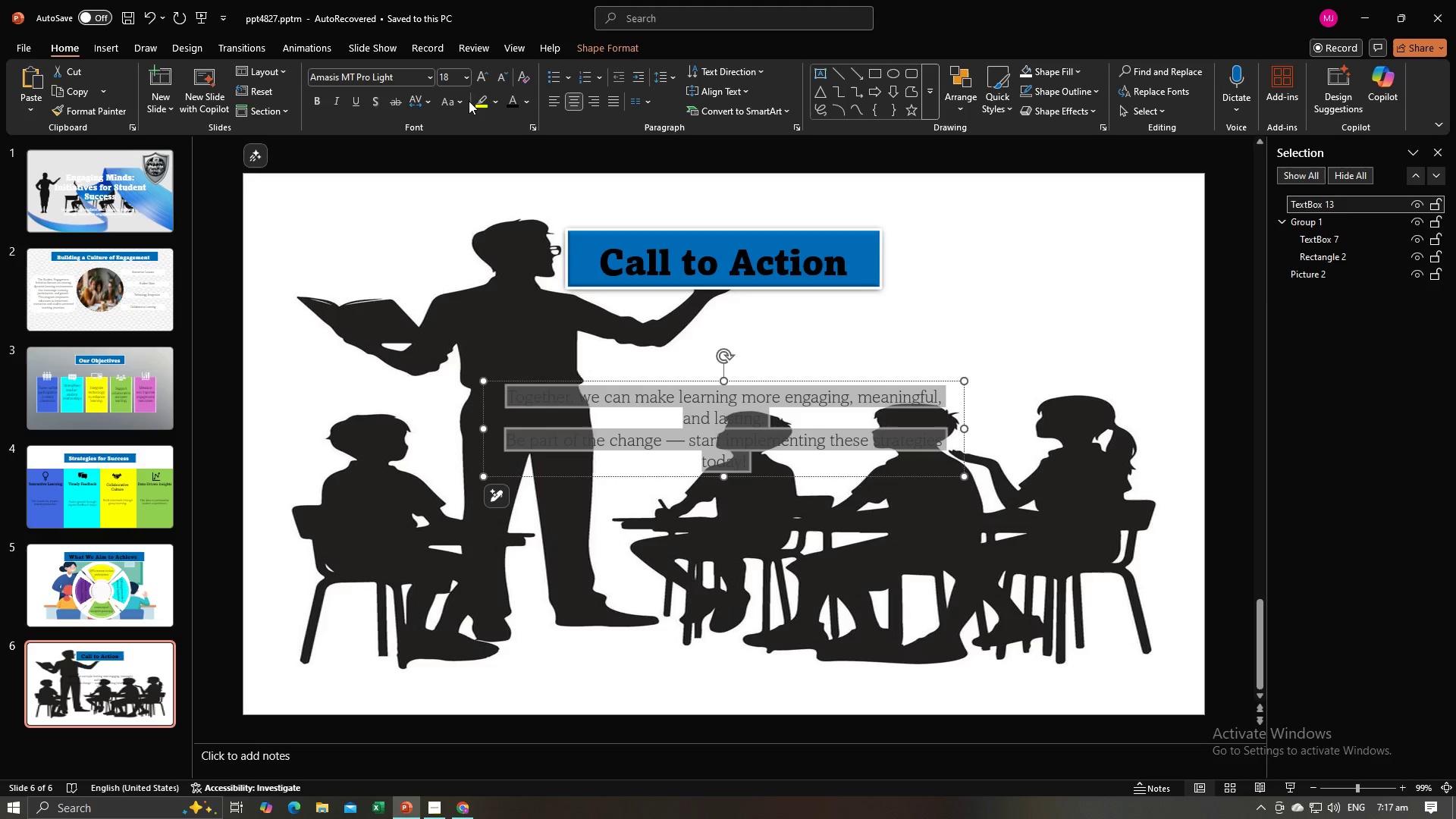 
left_click([469, 81])
 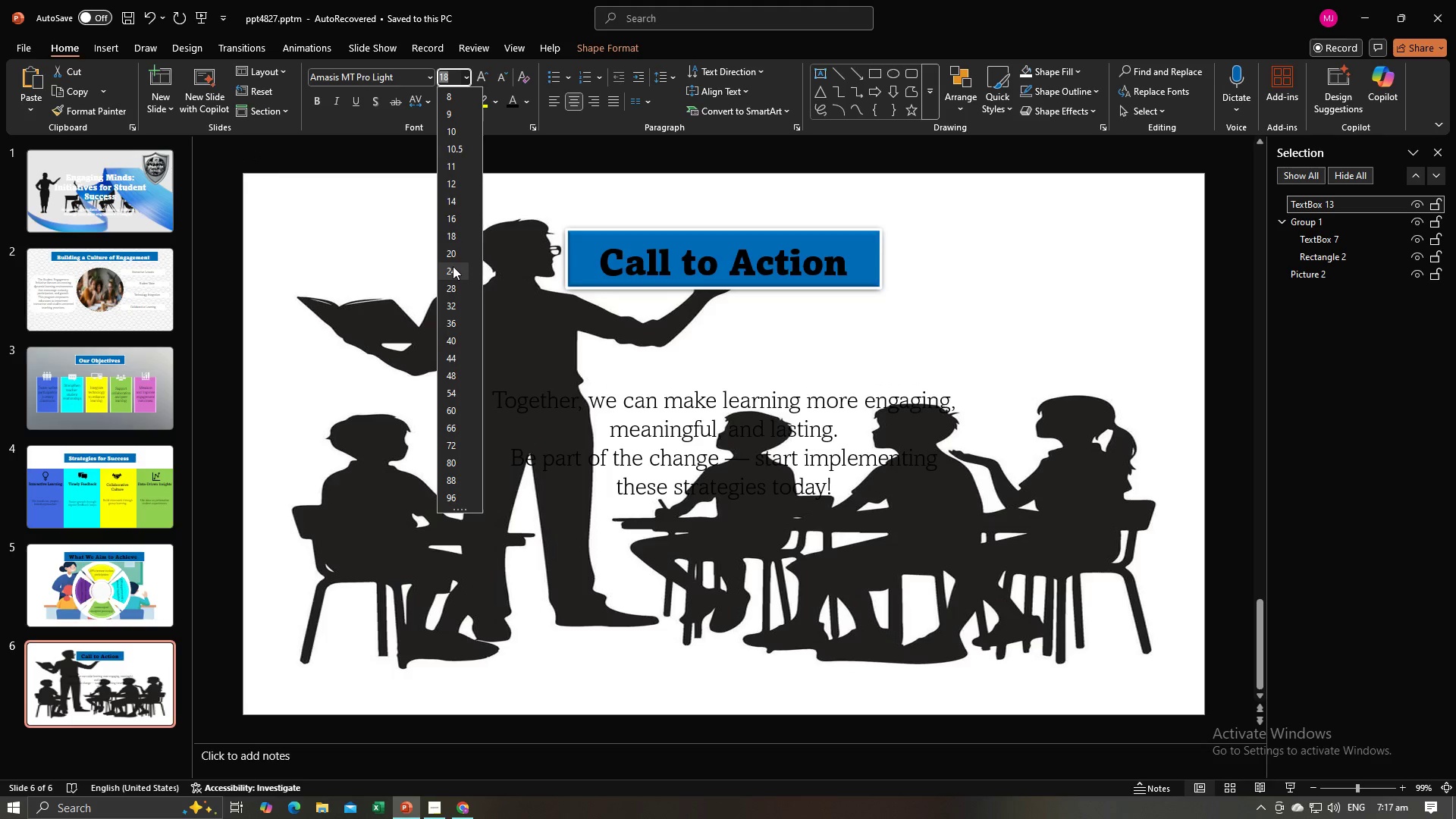 
left_click([453, 266])
 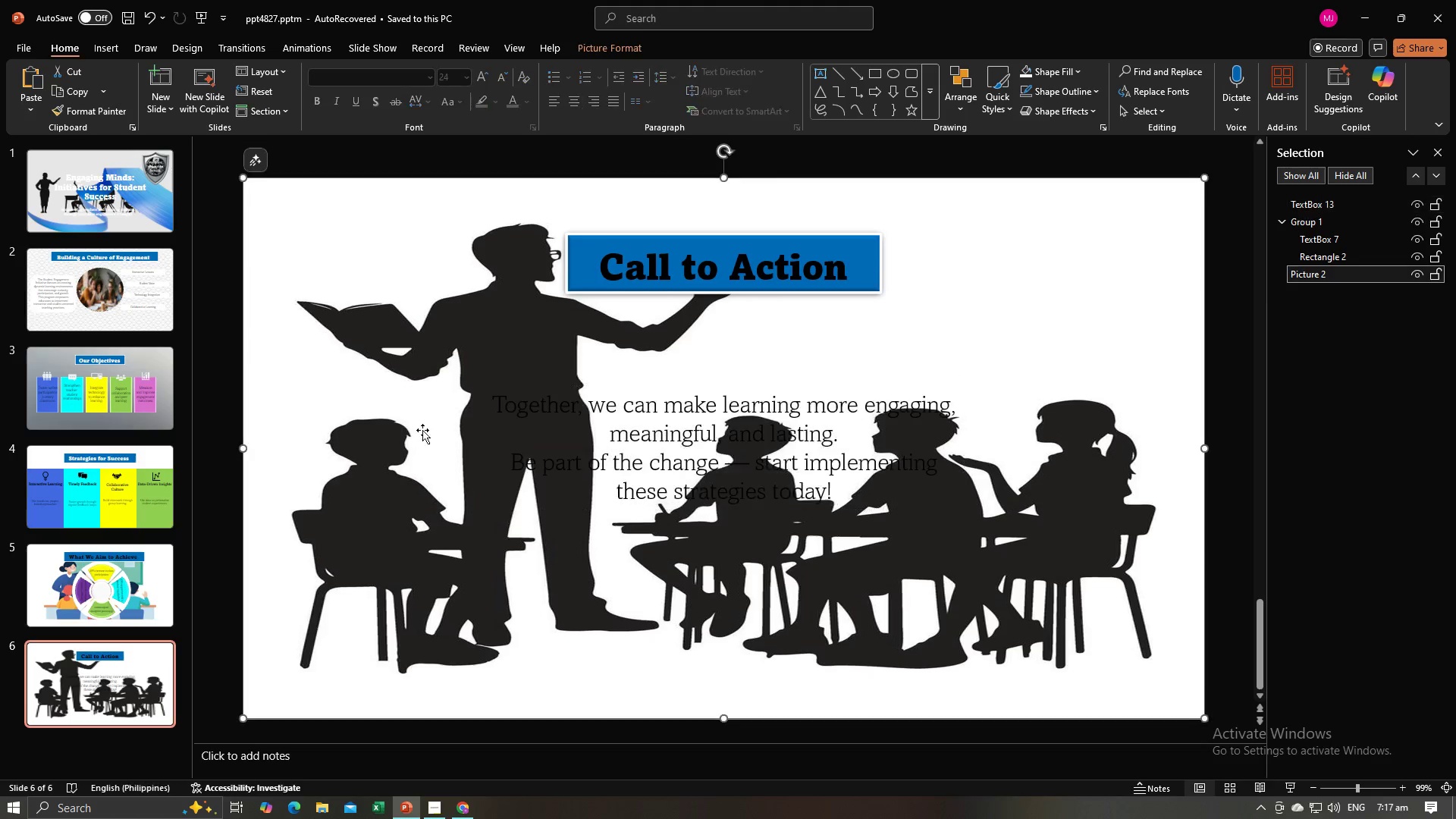 
double_click([553, 411])
 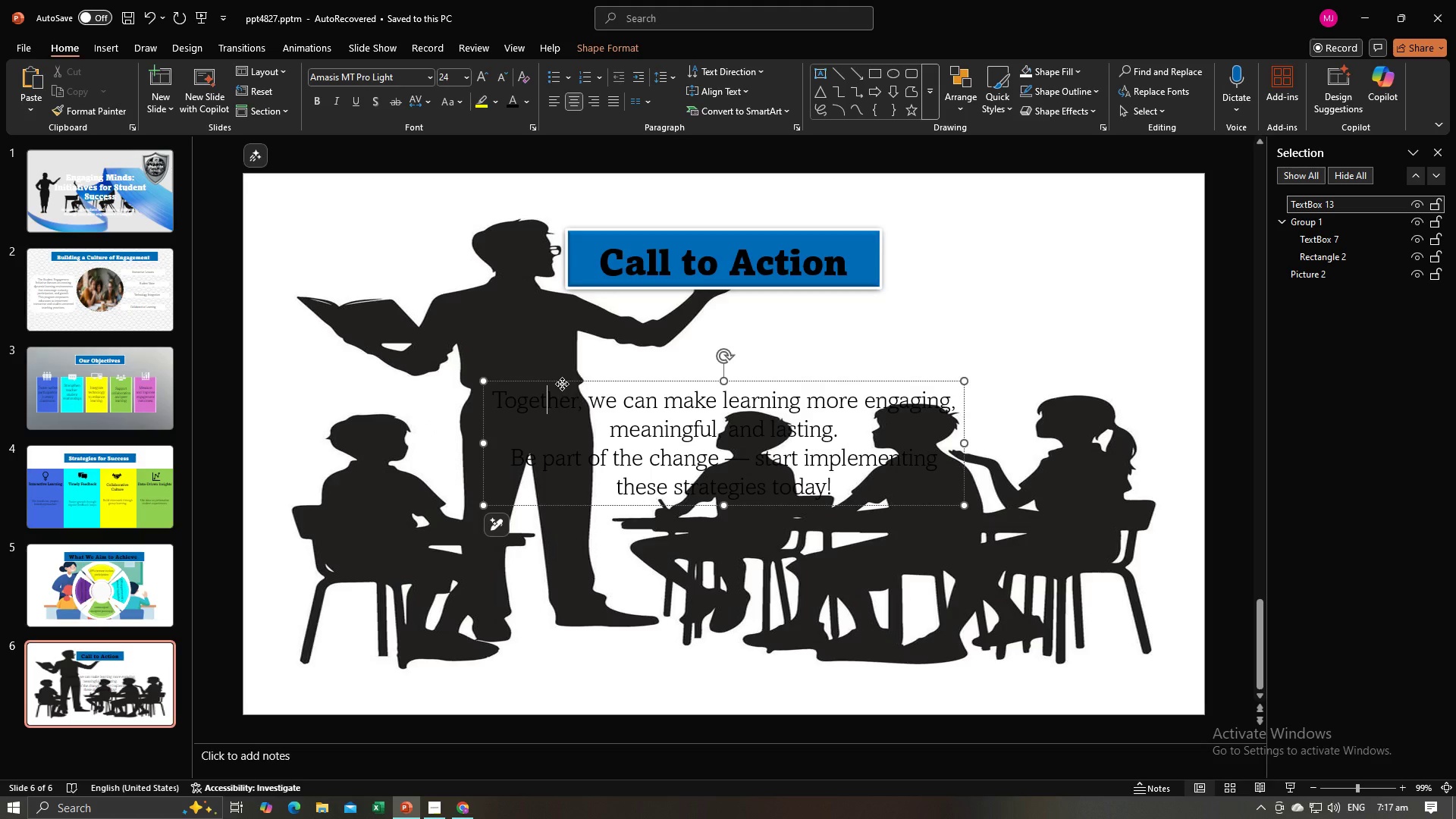 
left_click_drag(start_coordinate=[562, 384], to_coordinate=[528, 348])
 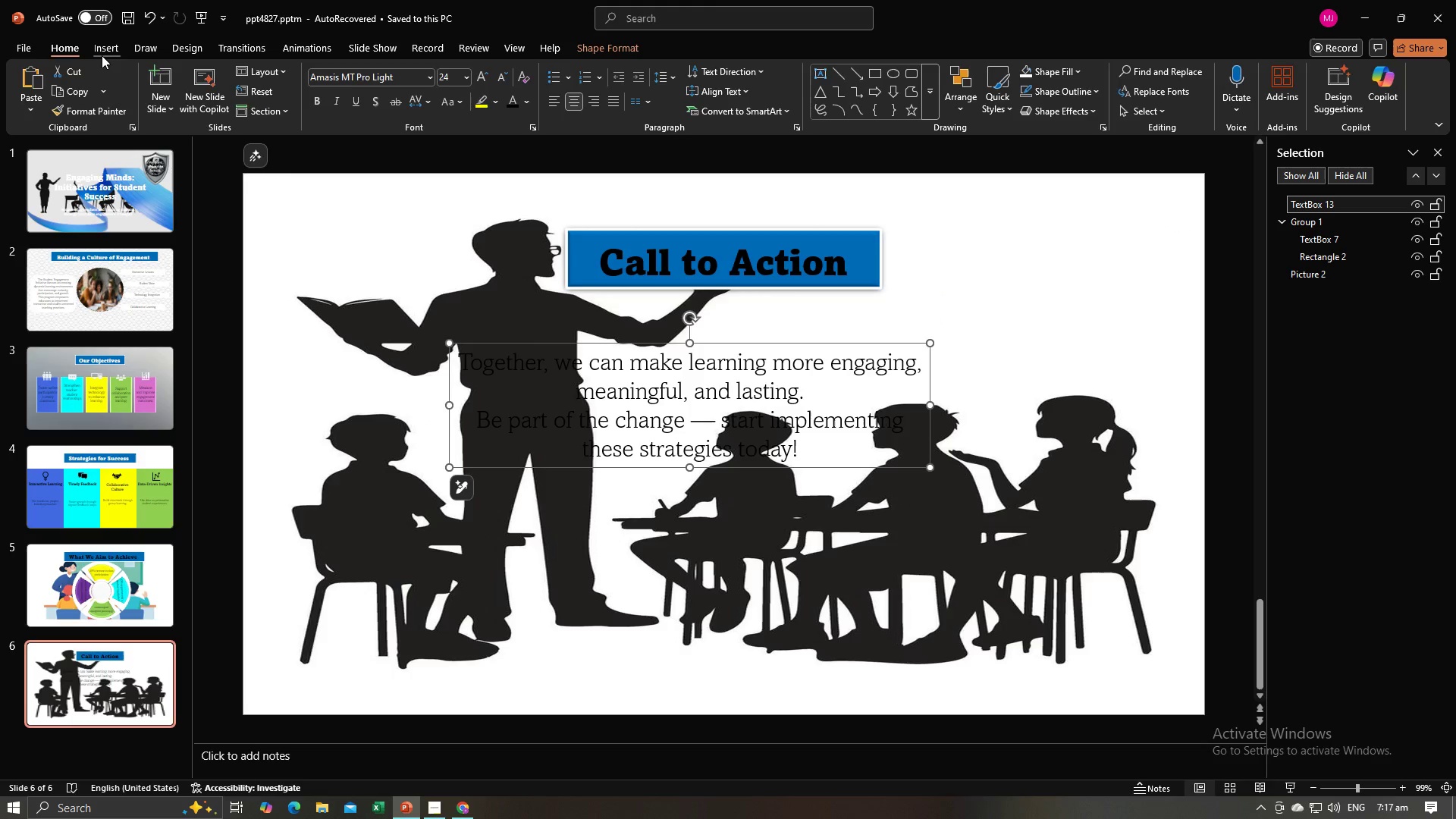 
left_click([102, 55])
 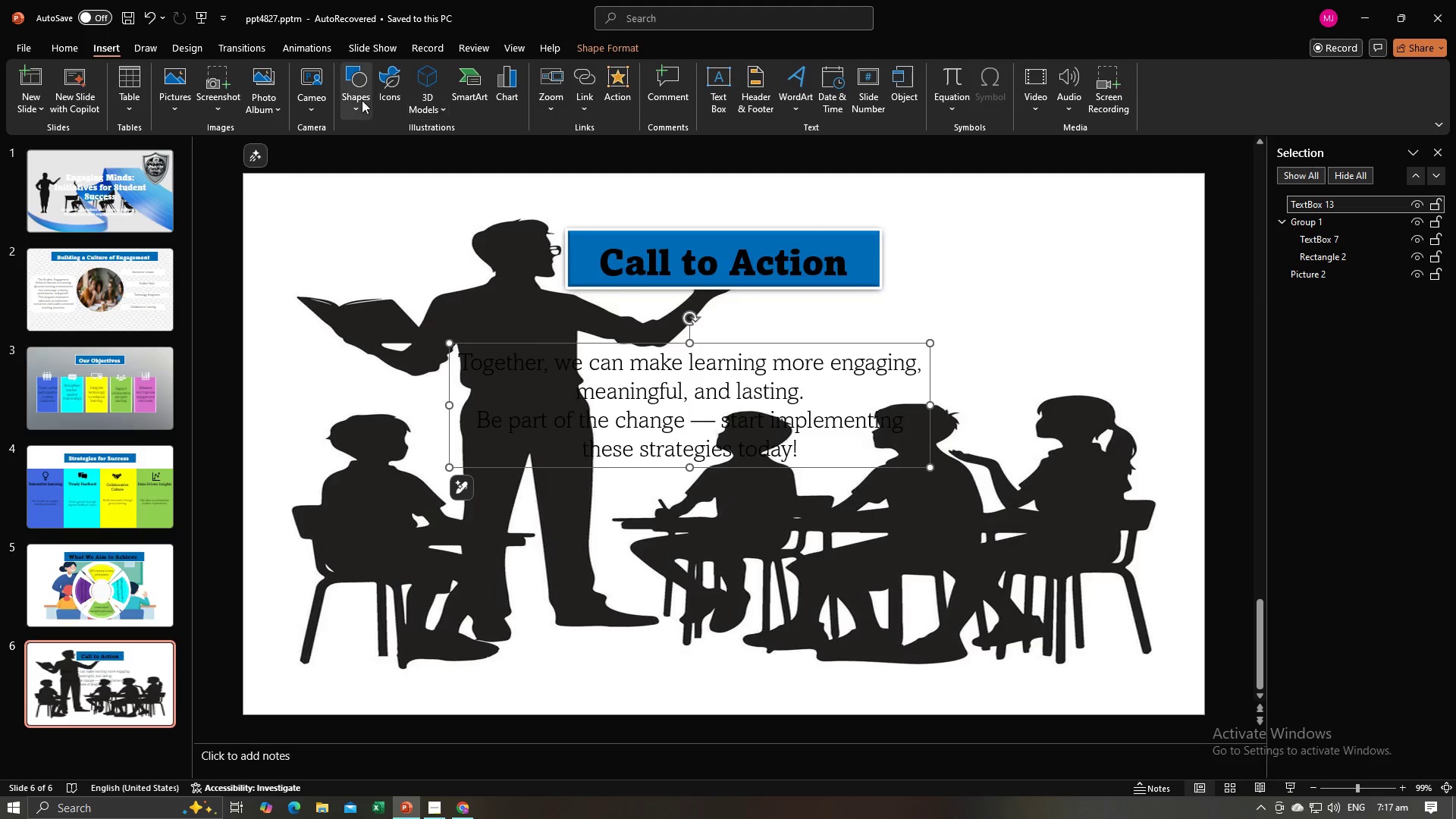 
left_click([361, 100])
 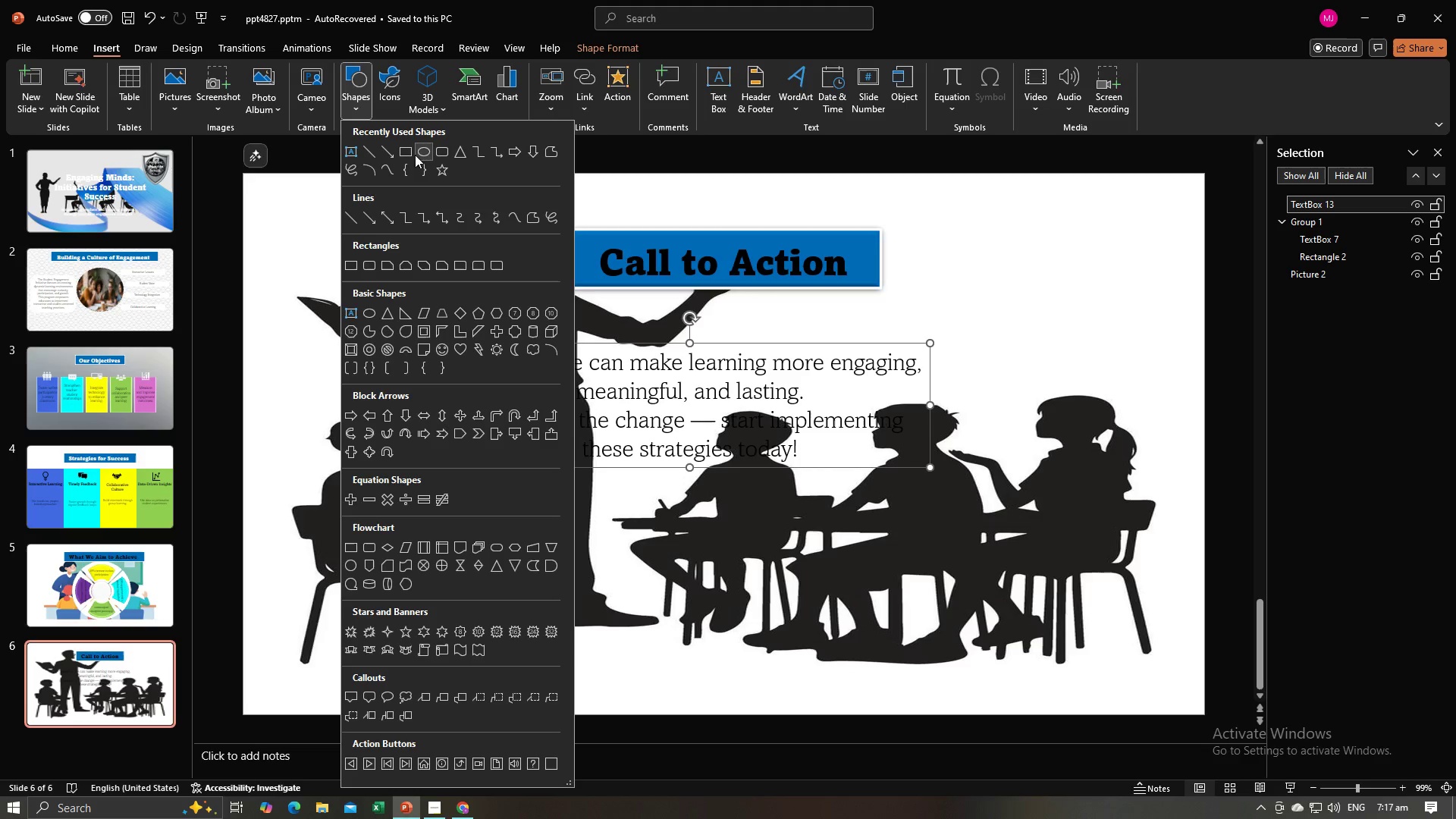 
left_click([411, 155])
 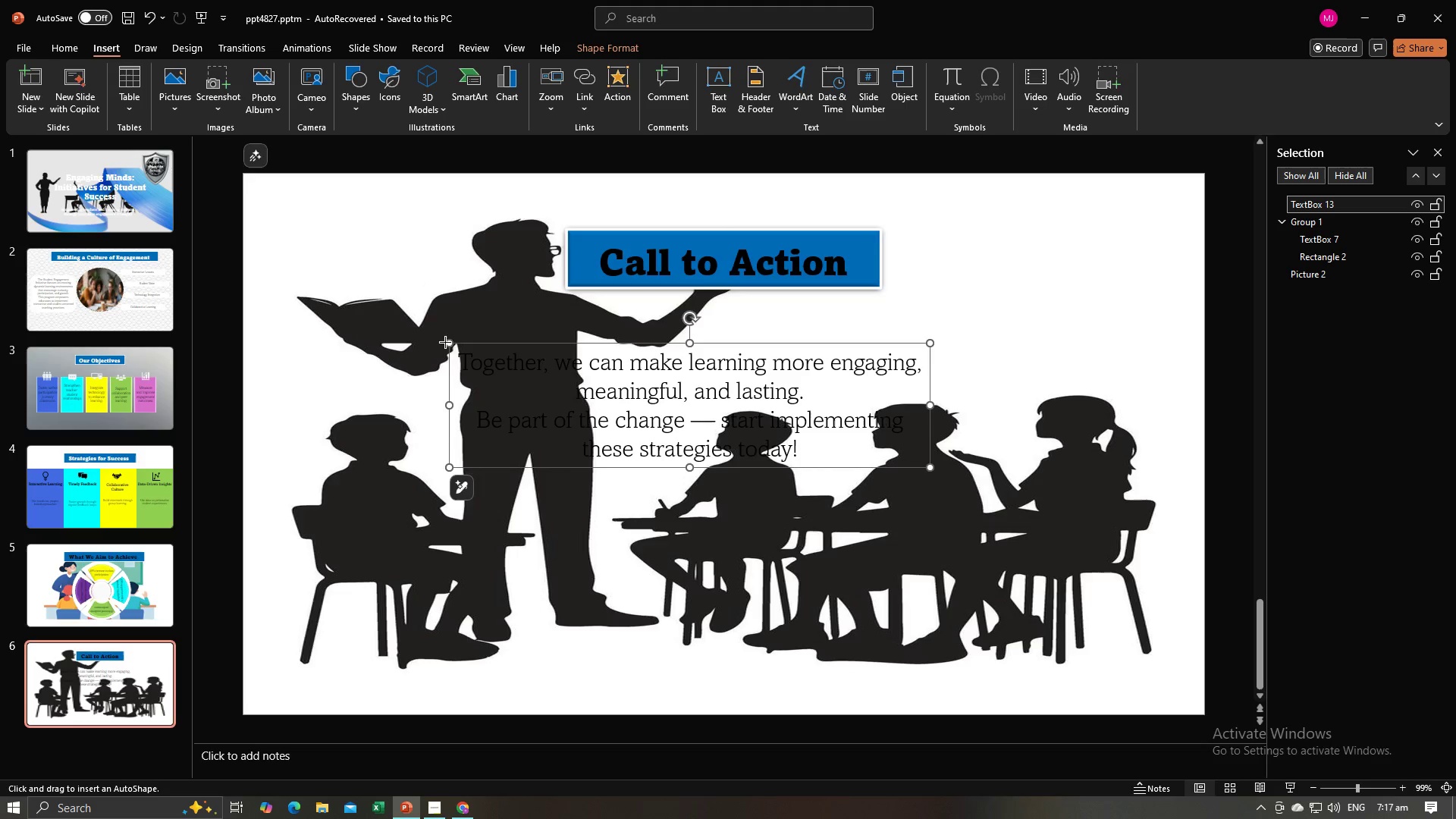 
left_click_drag(start_coordinate=[445, 341], to_coordinate=[939, 477])
 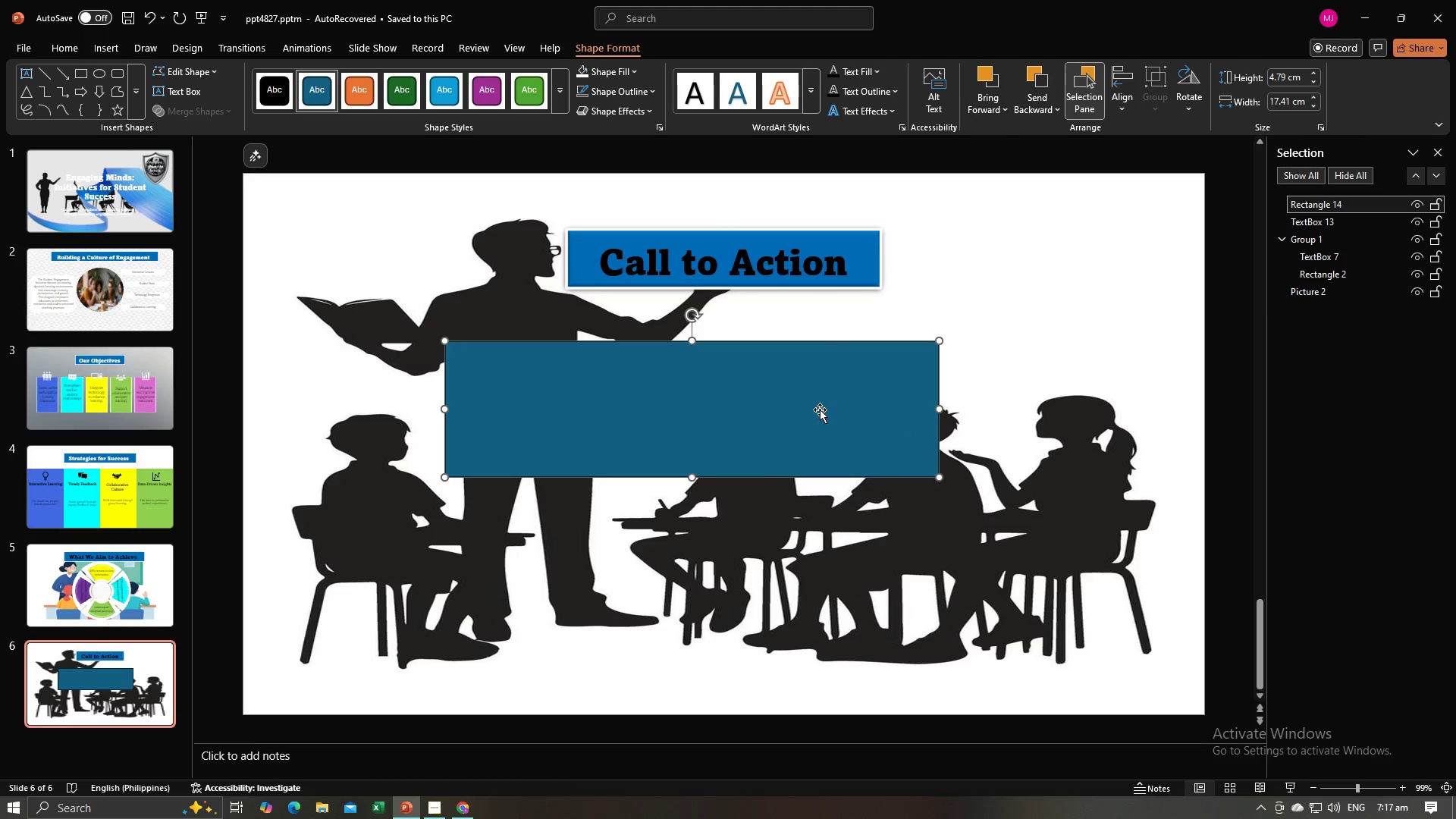 
left_click_drag(start_coordinate=[820, 410], to_coordinate=[828, 523])
 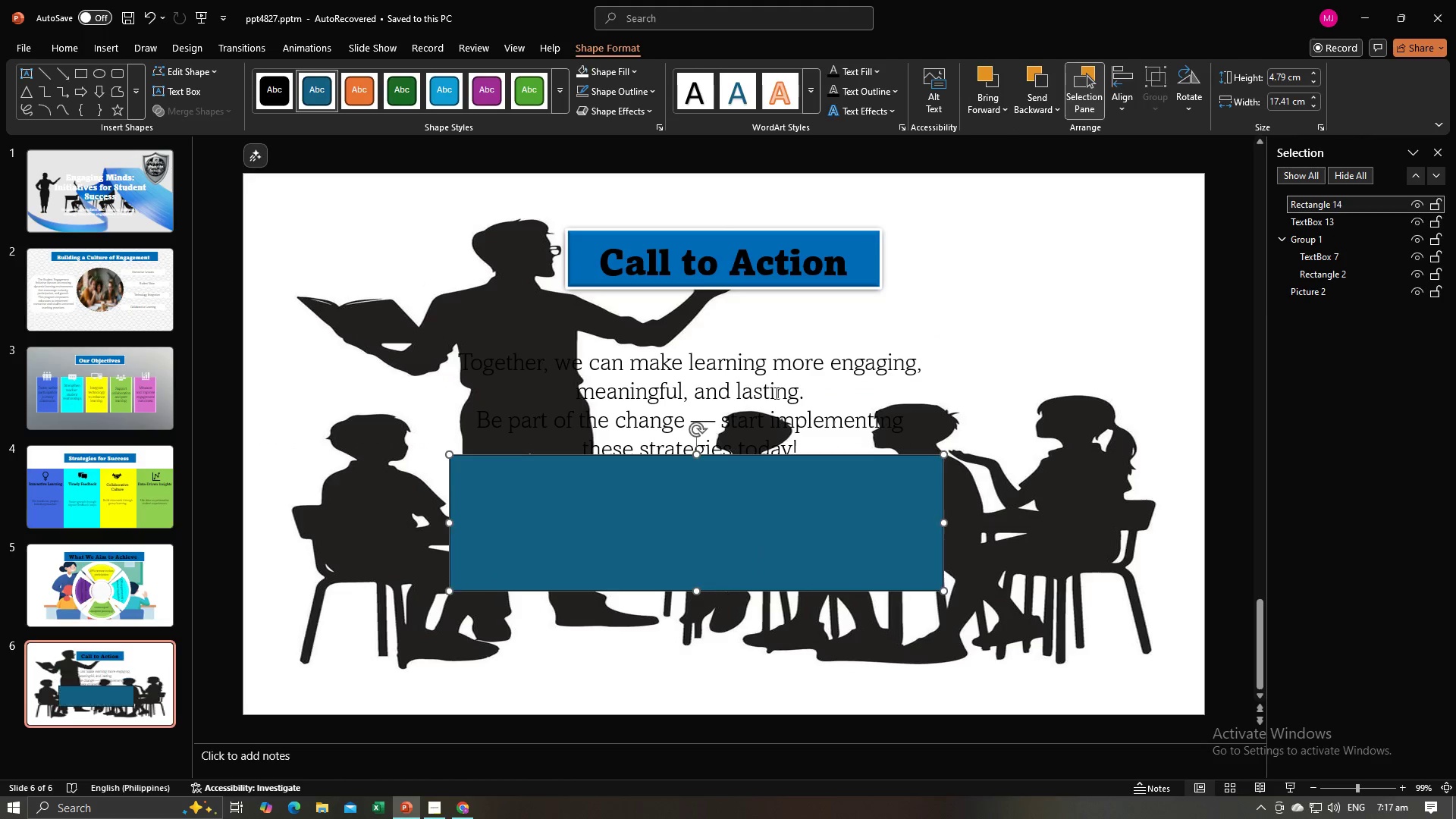 
left_click([775, 393])
 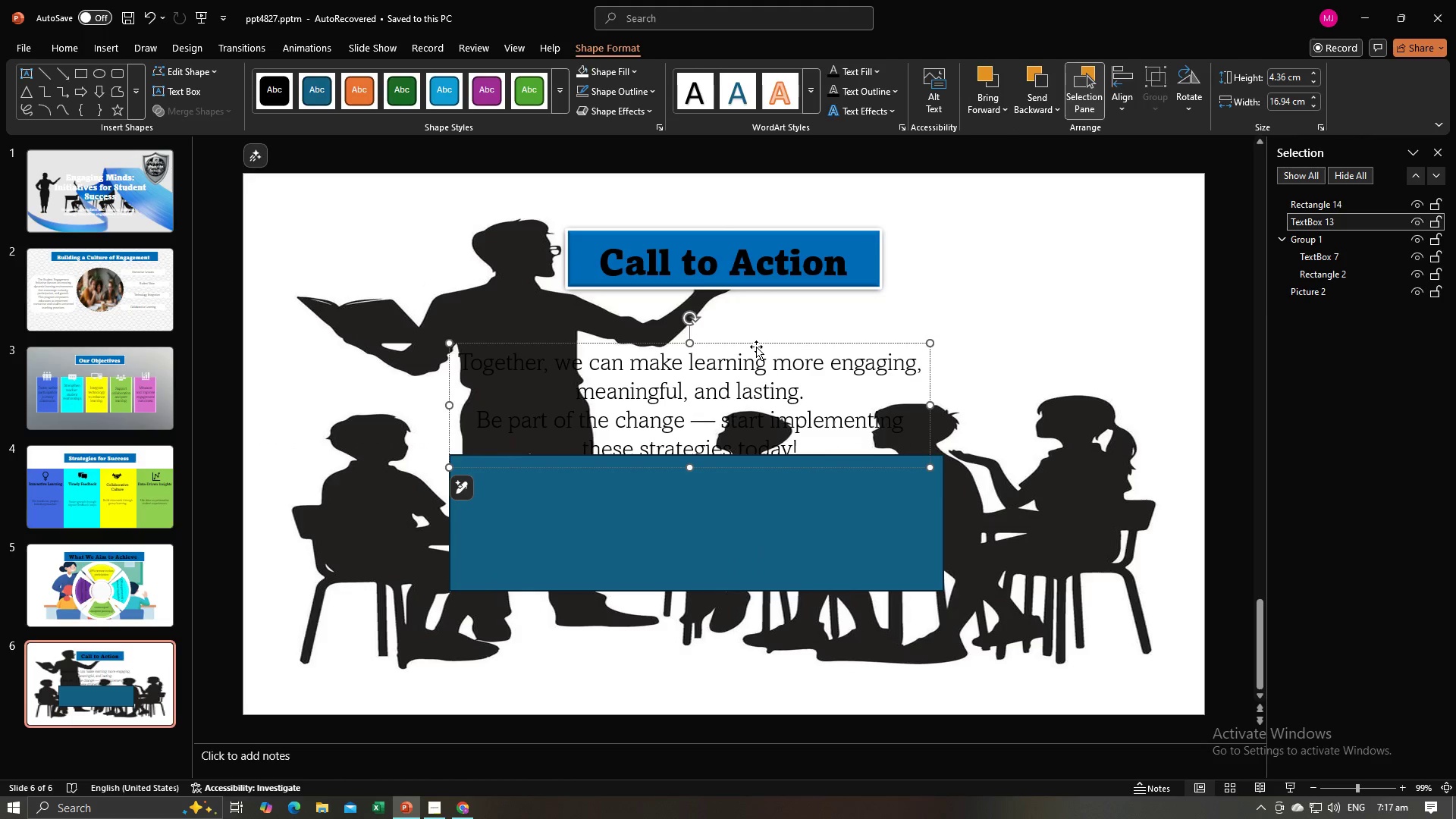 
left_click([756, 347])
 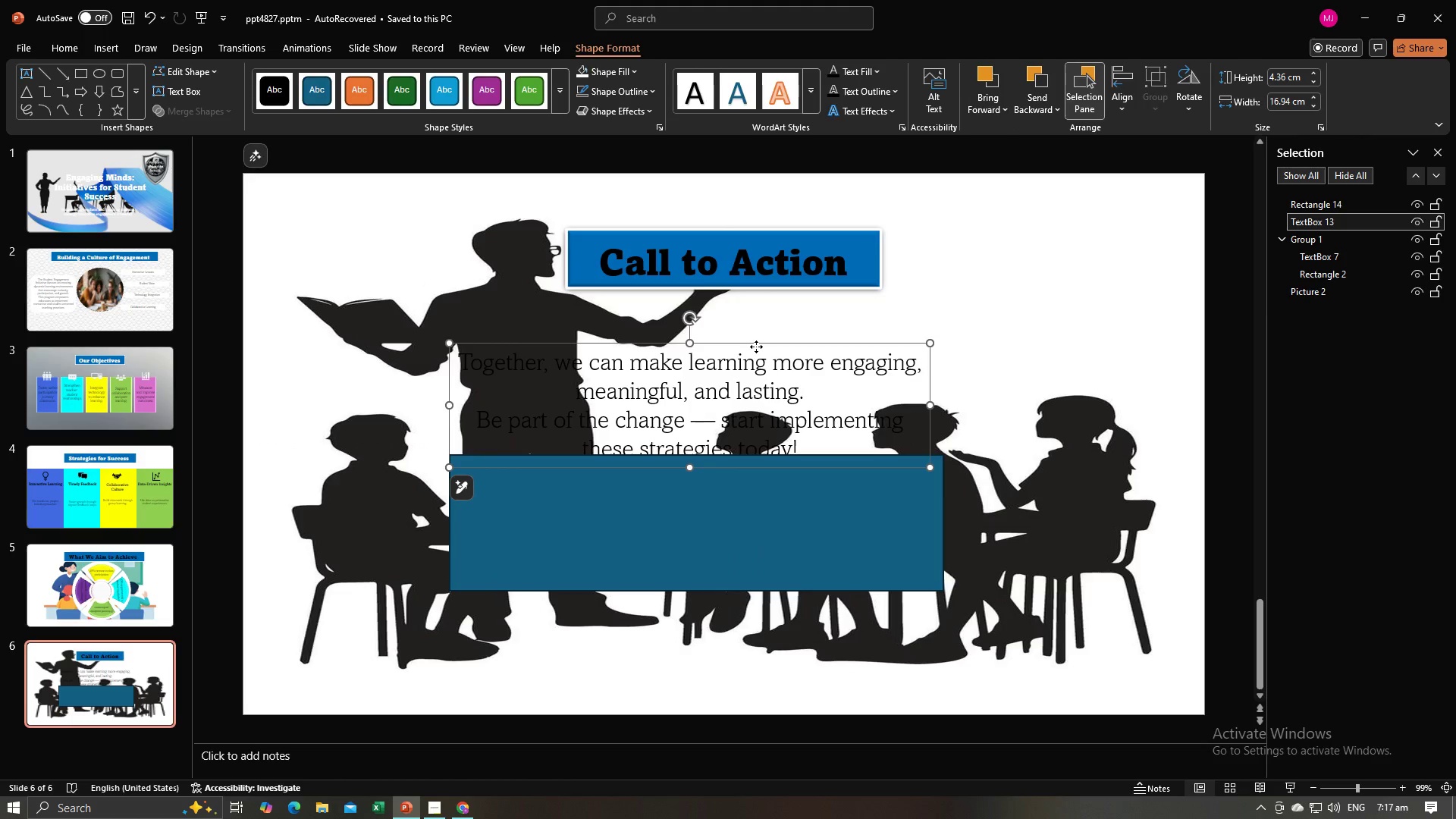 
right_click([756, 347])
 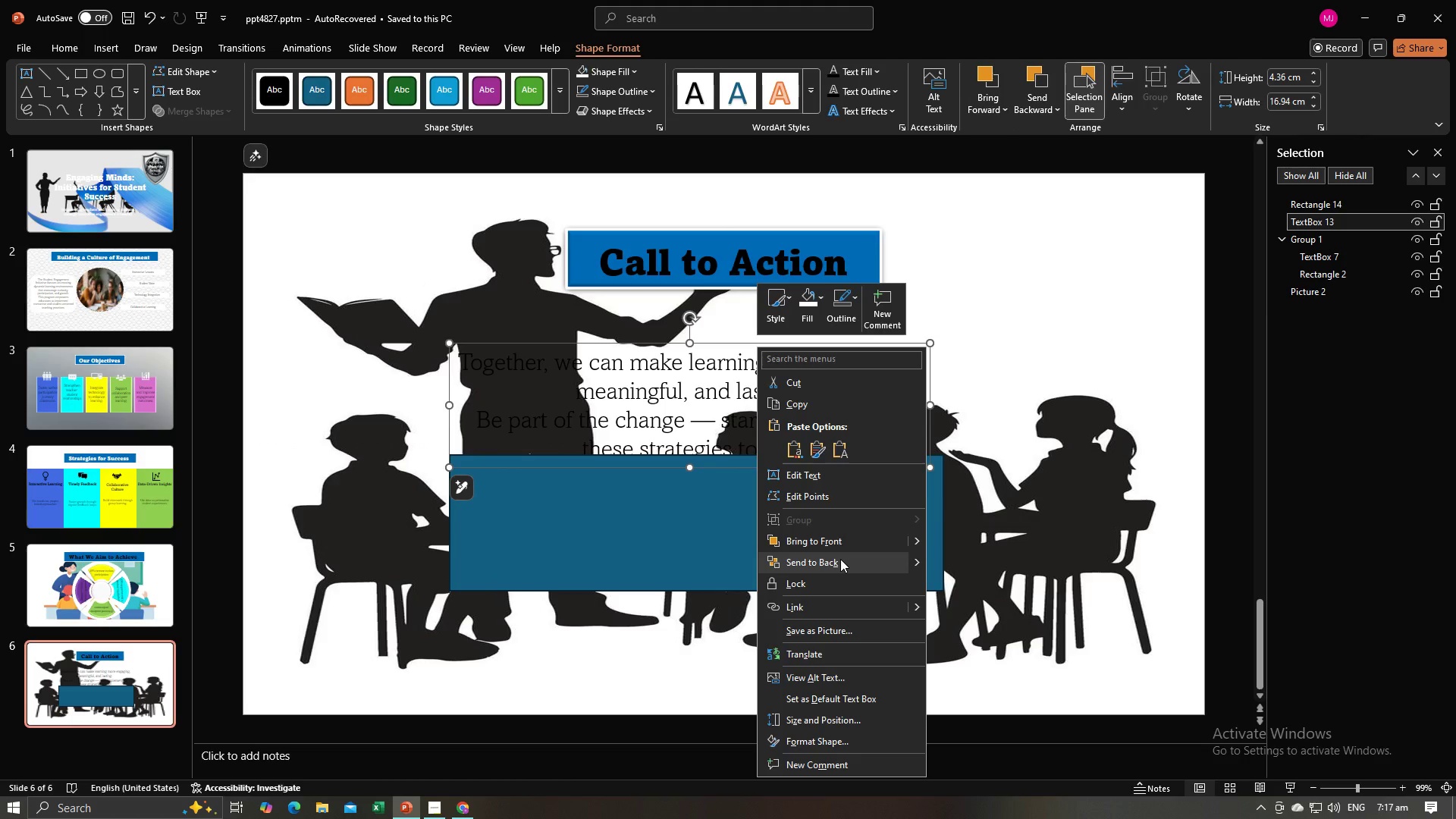 
left_click([843, 541])
 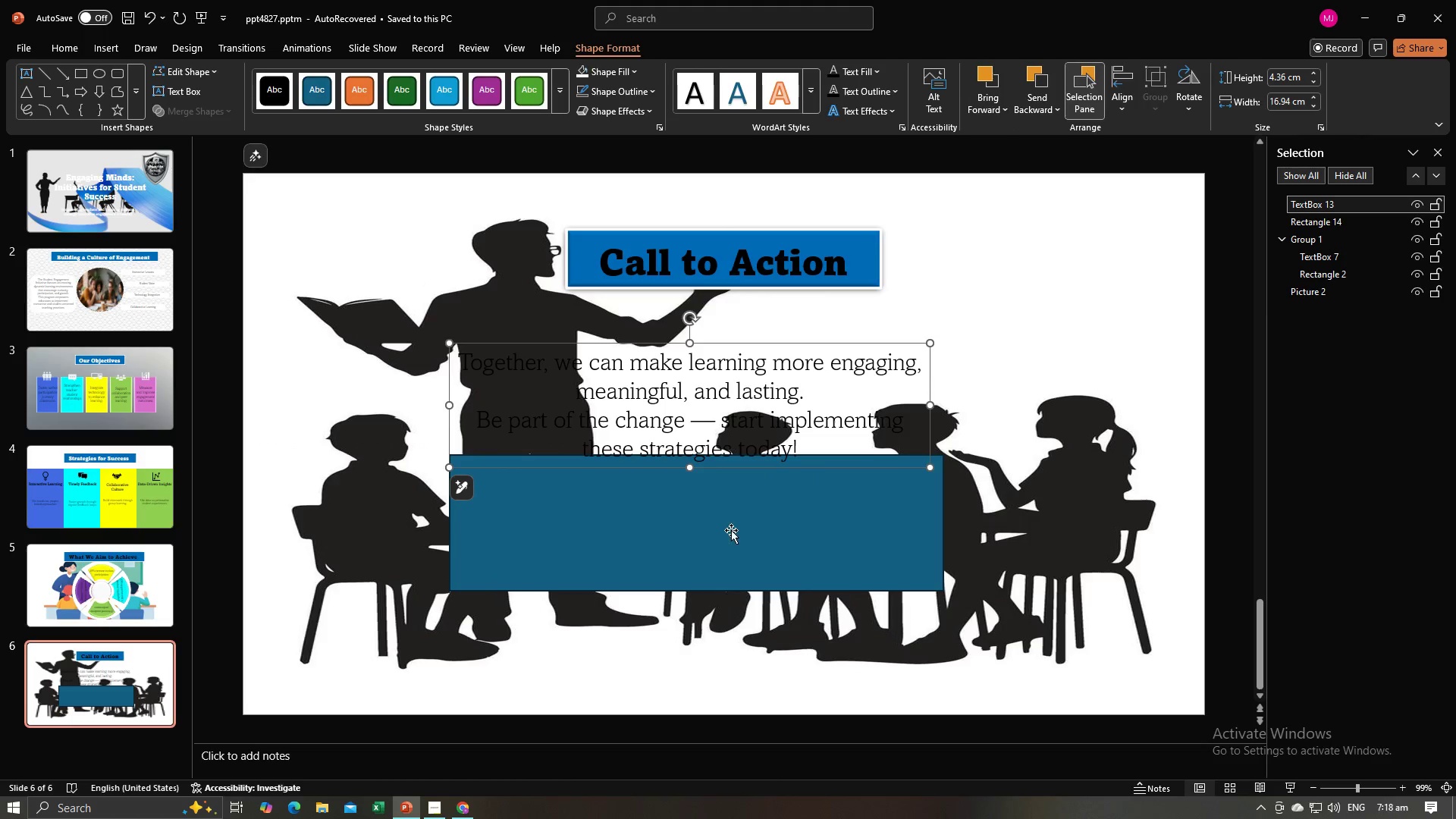 
left_click_drag(start_coordinate=[731, 530], to_coordinate=[730, 422])
 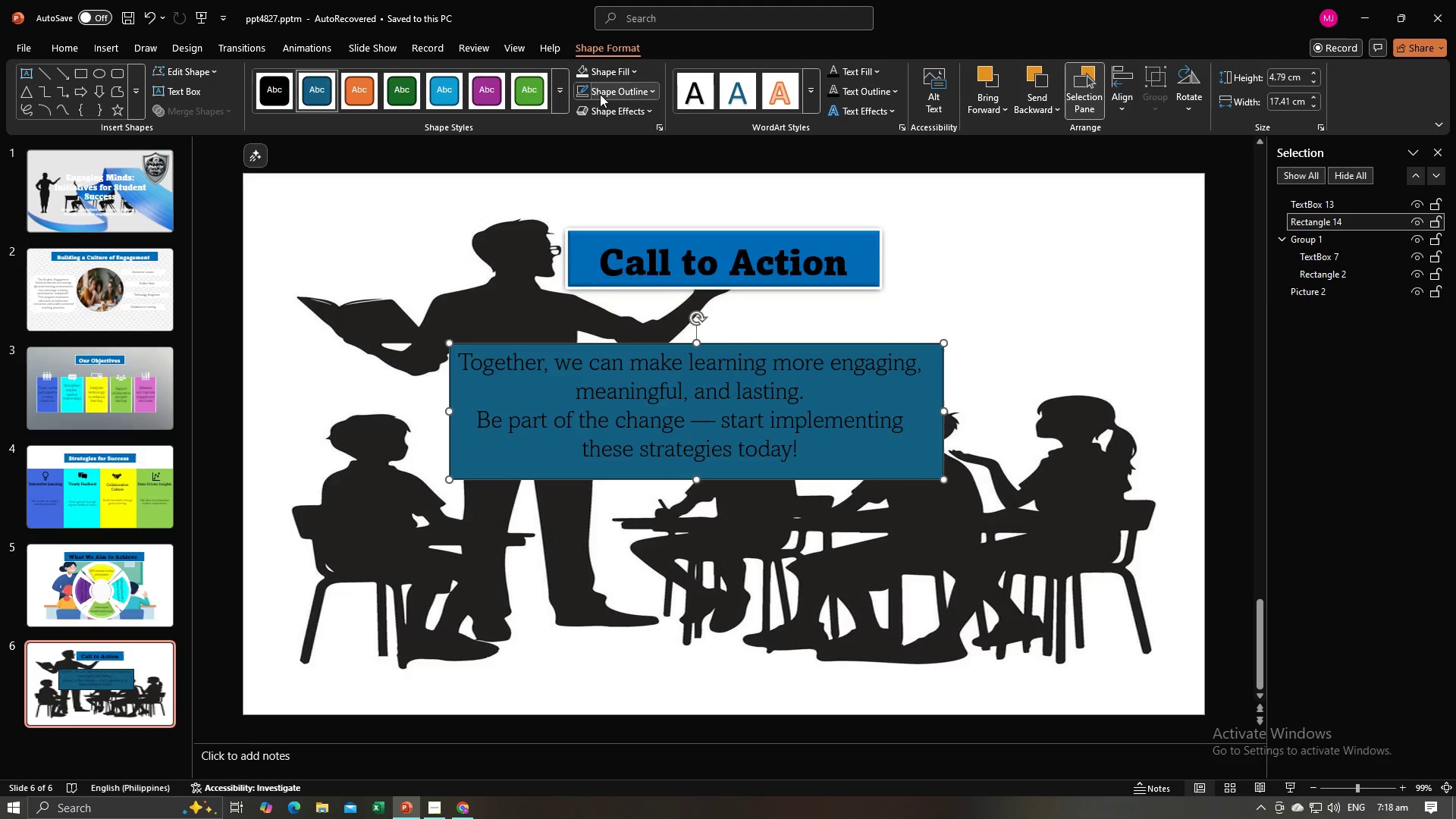 
left_click([606, 107])
 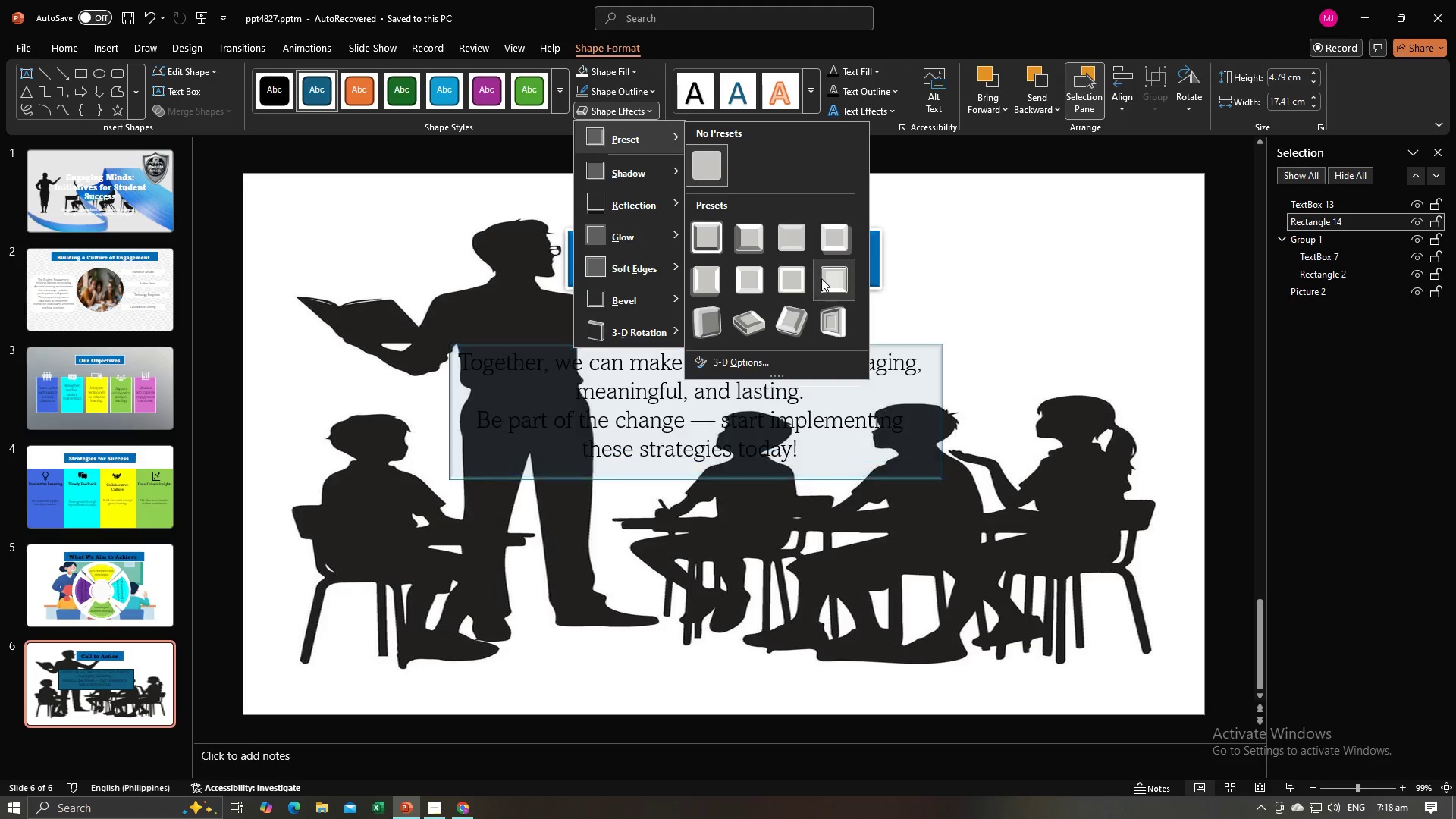 
left_click([823, 280])
 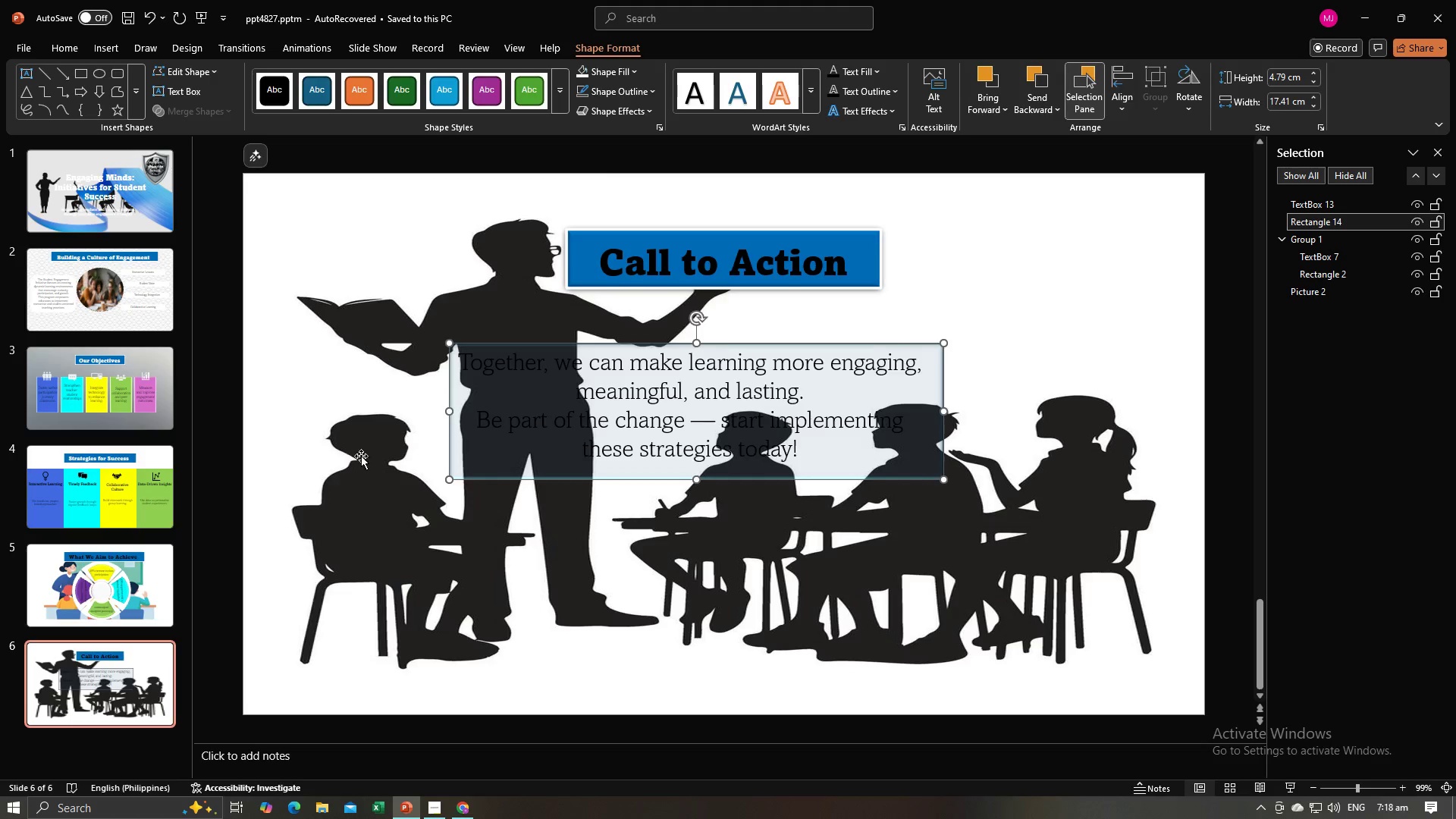 
left_click([350, 462])
 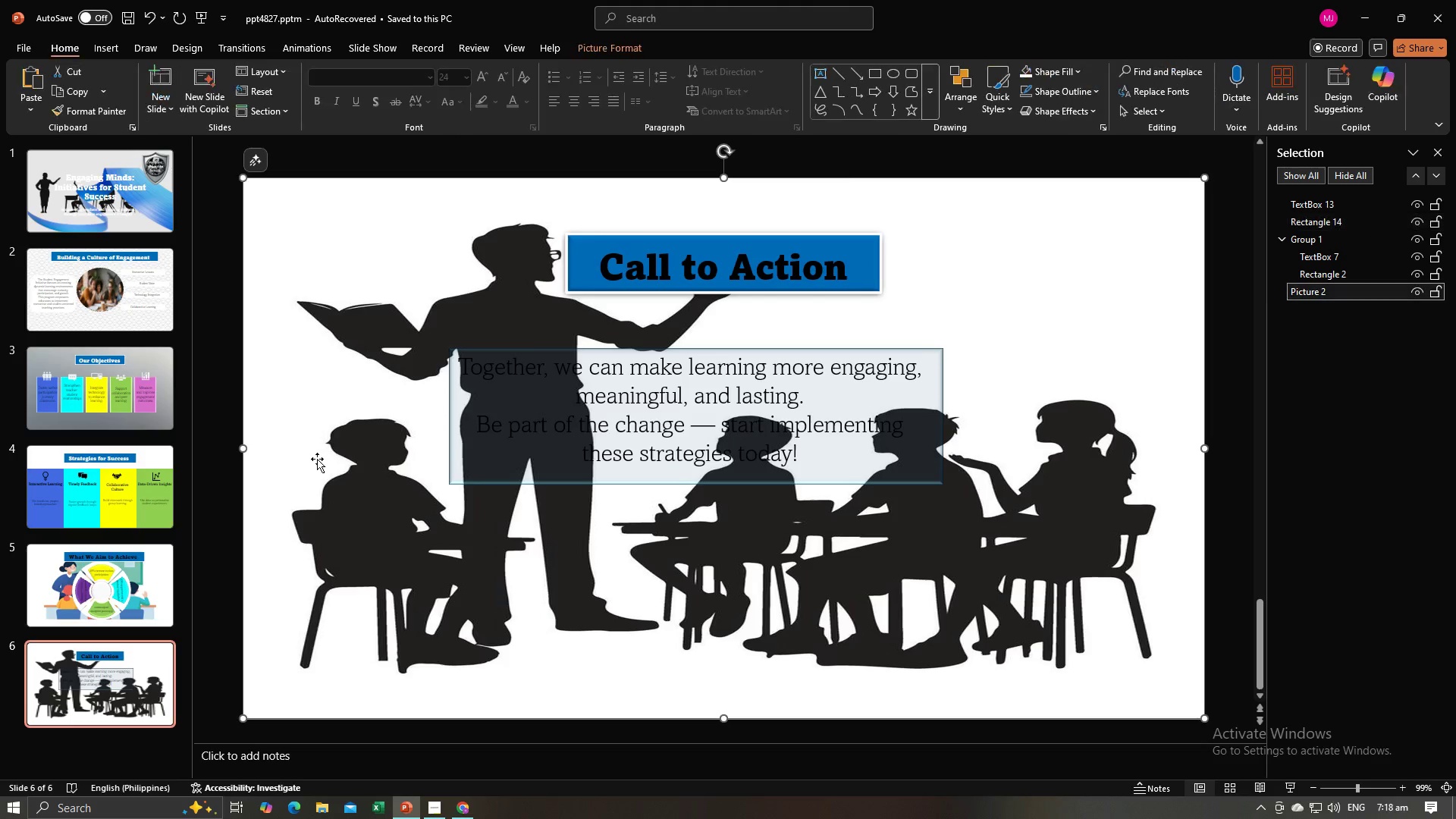 
key(Alt+AltLeft)
 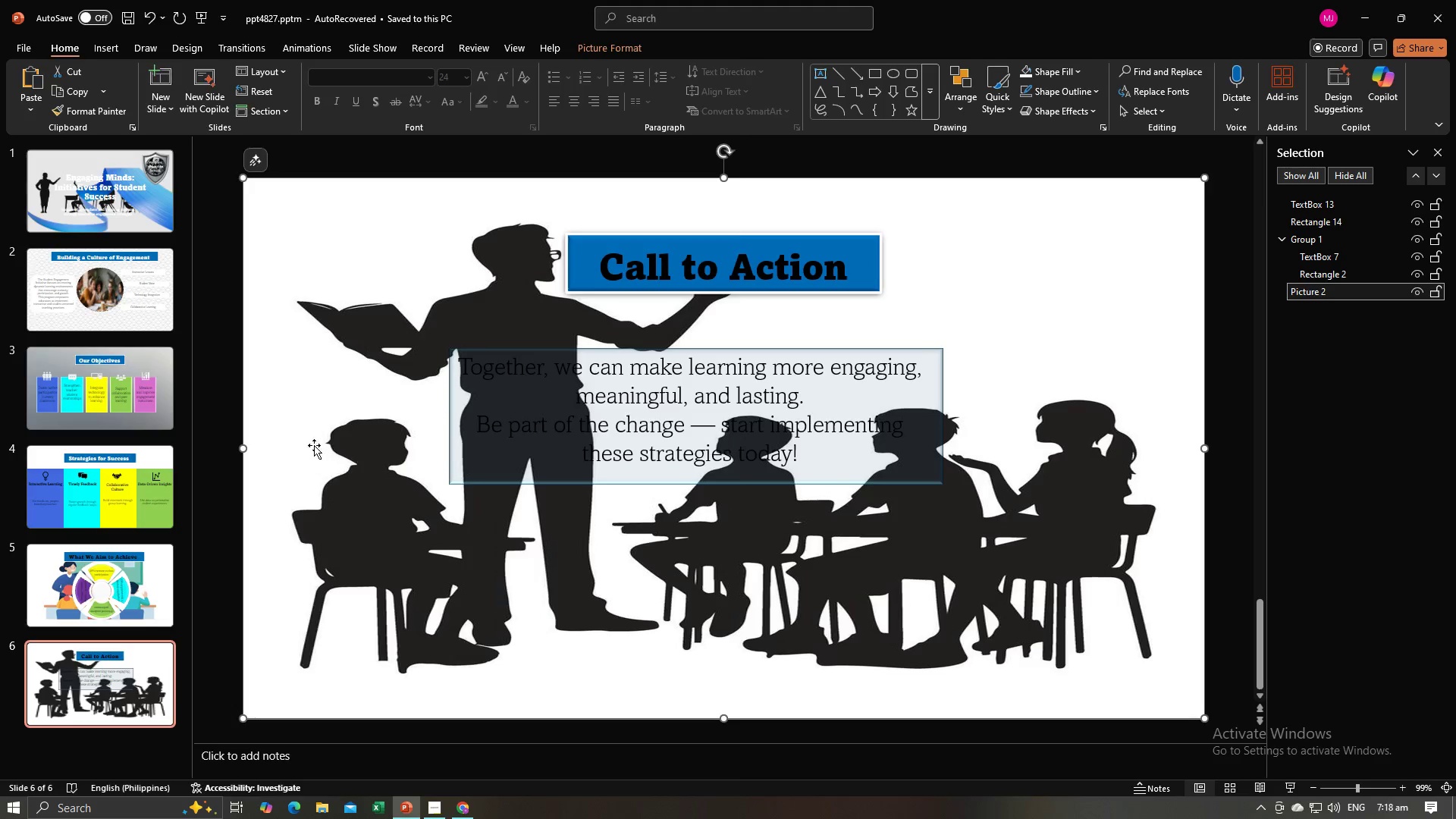 
key(Alt+Tab)
 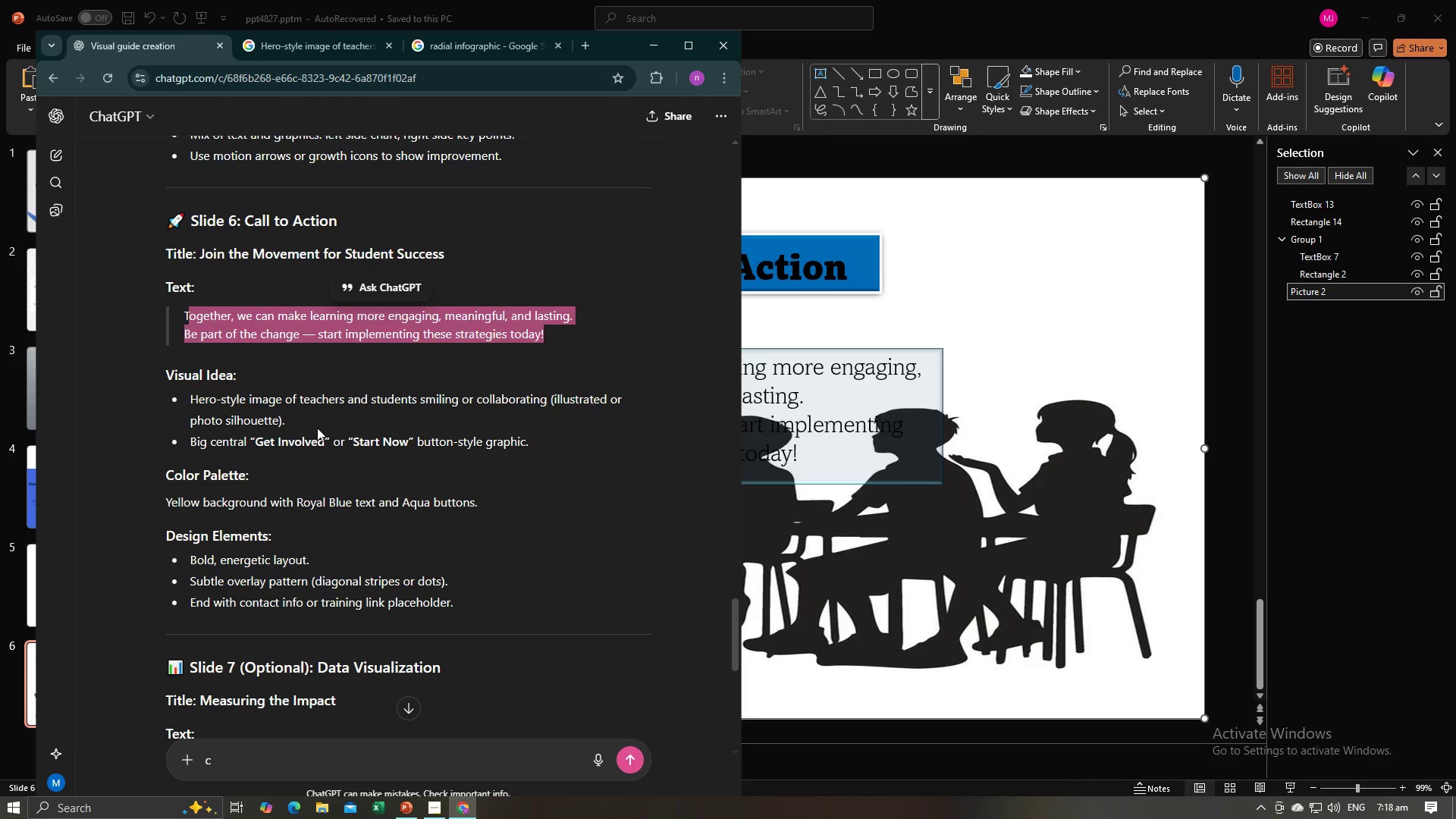 
wait(7.22)
 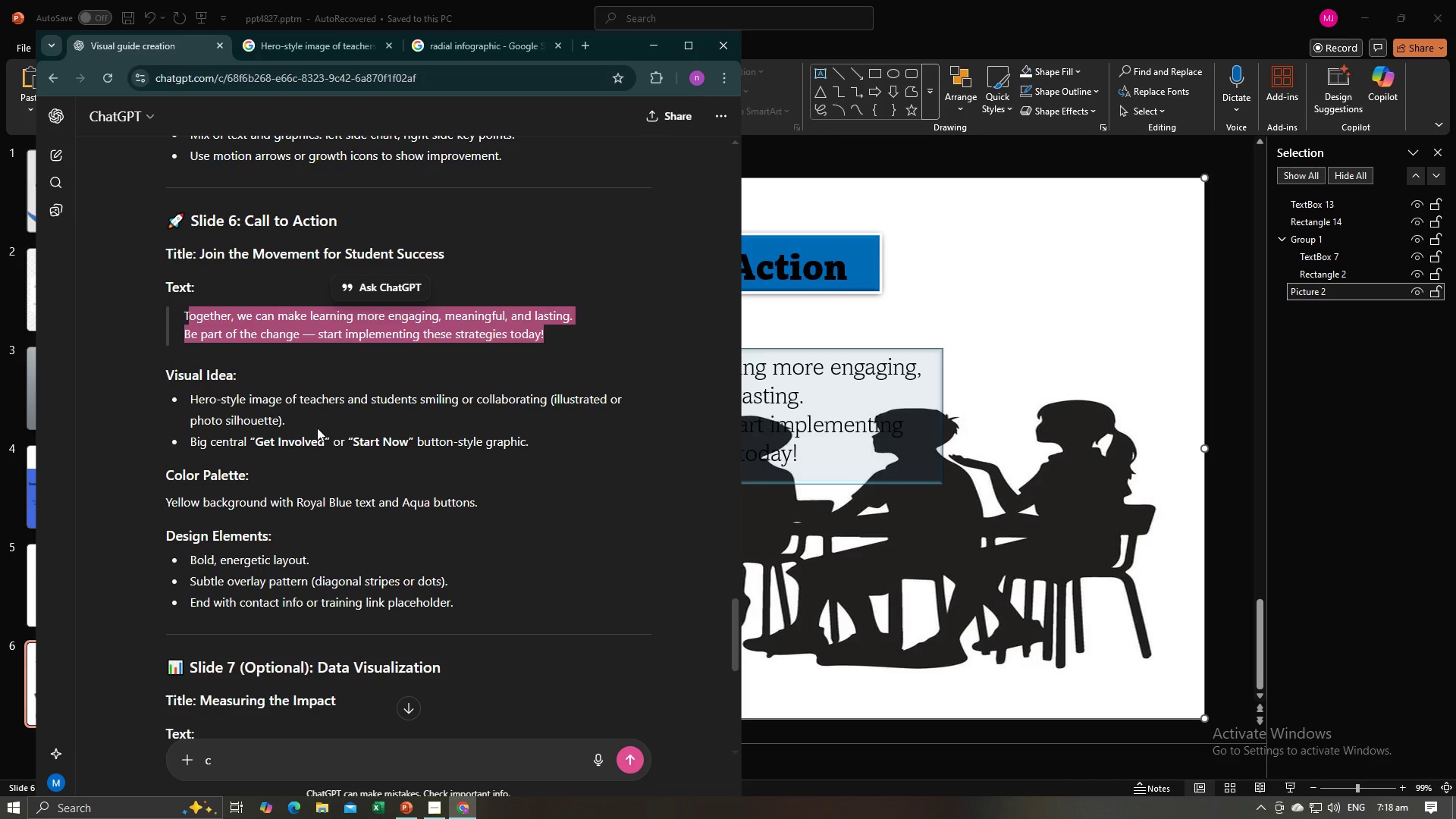 
key(Alt+AltLeft)
 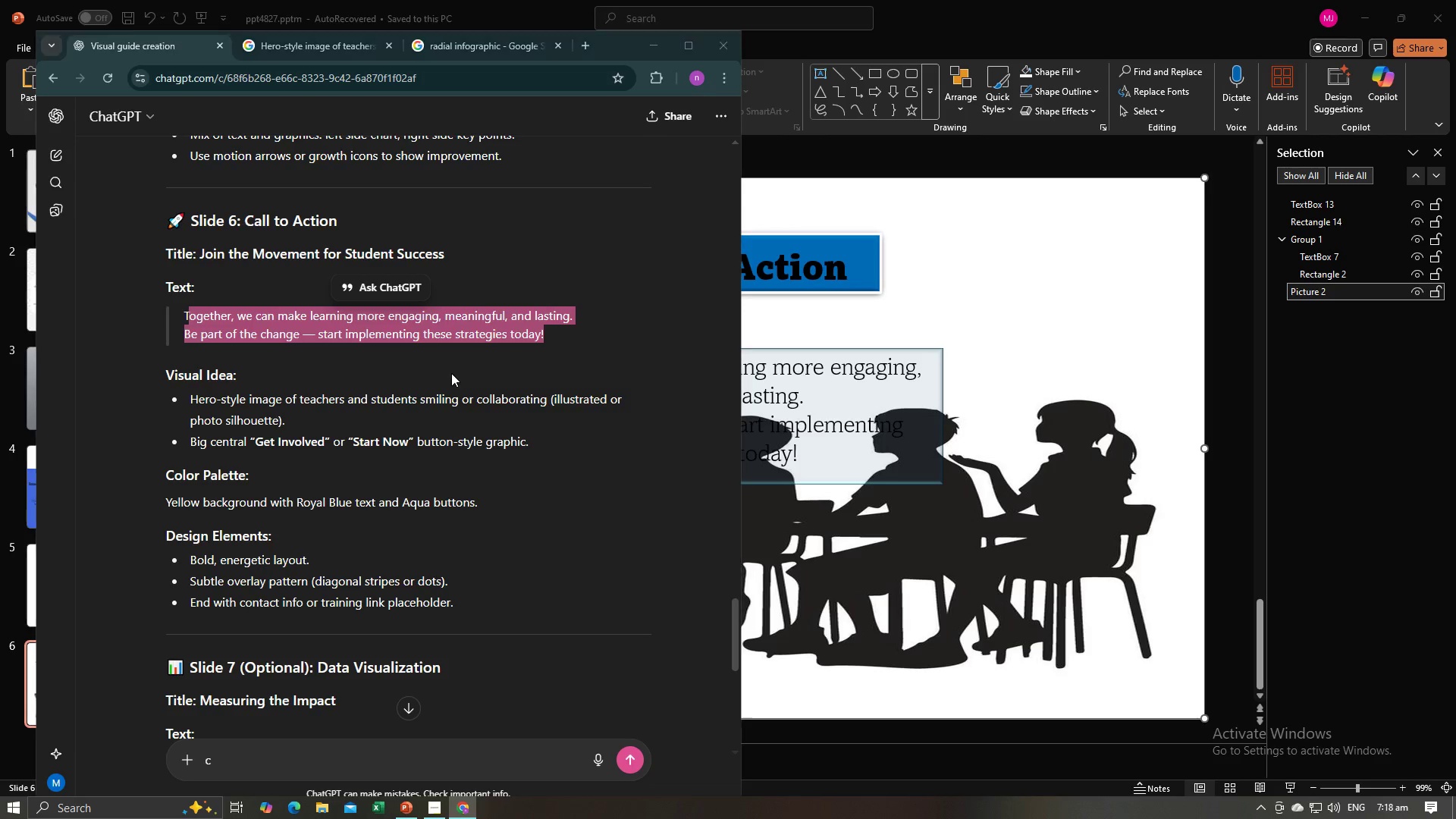 
key(Alt+Tab)
 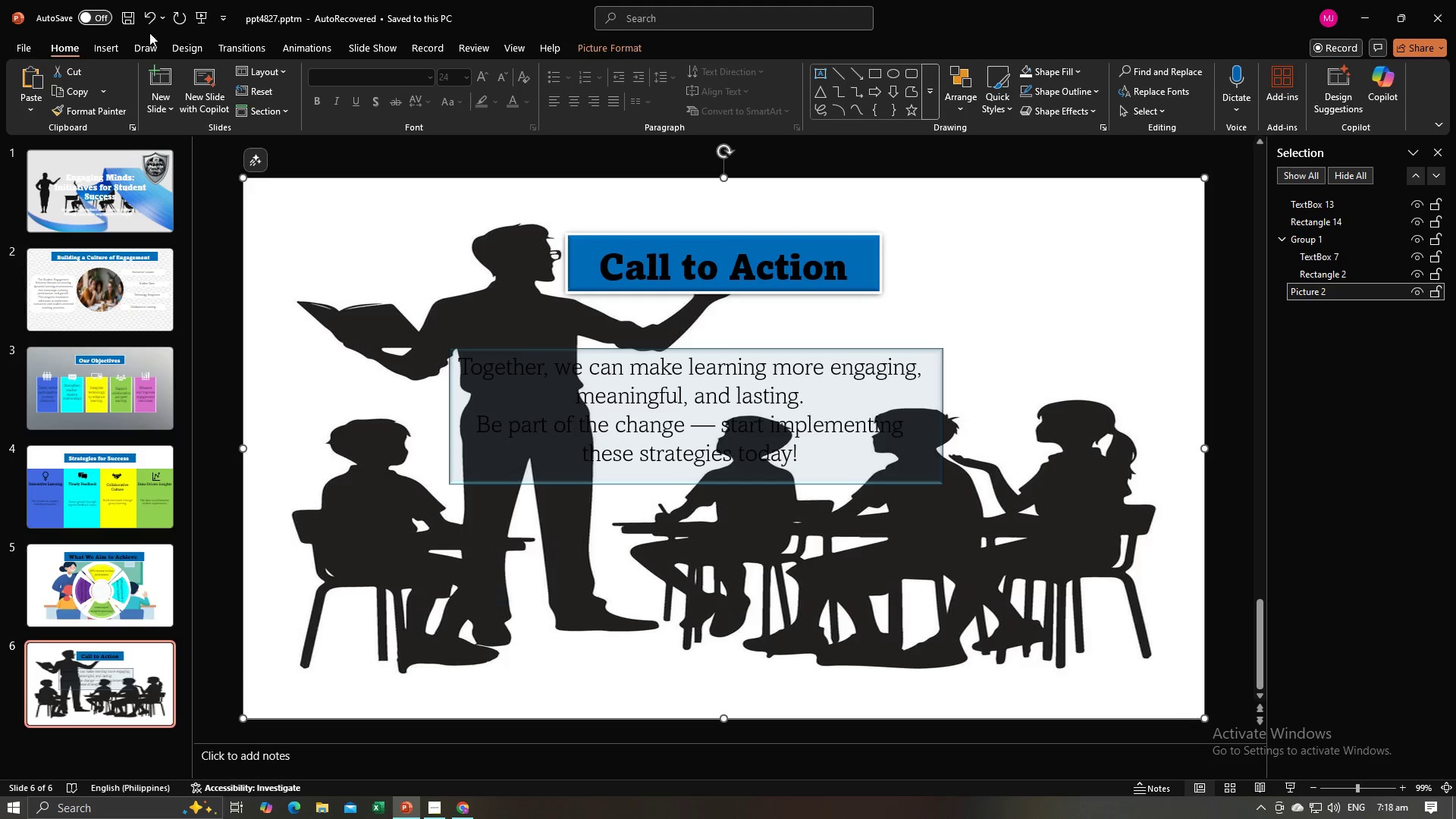 
left_click([96, 49])
 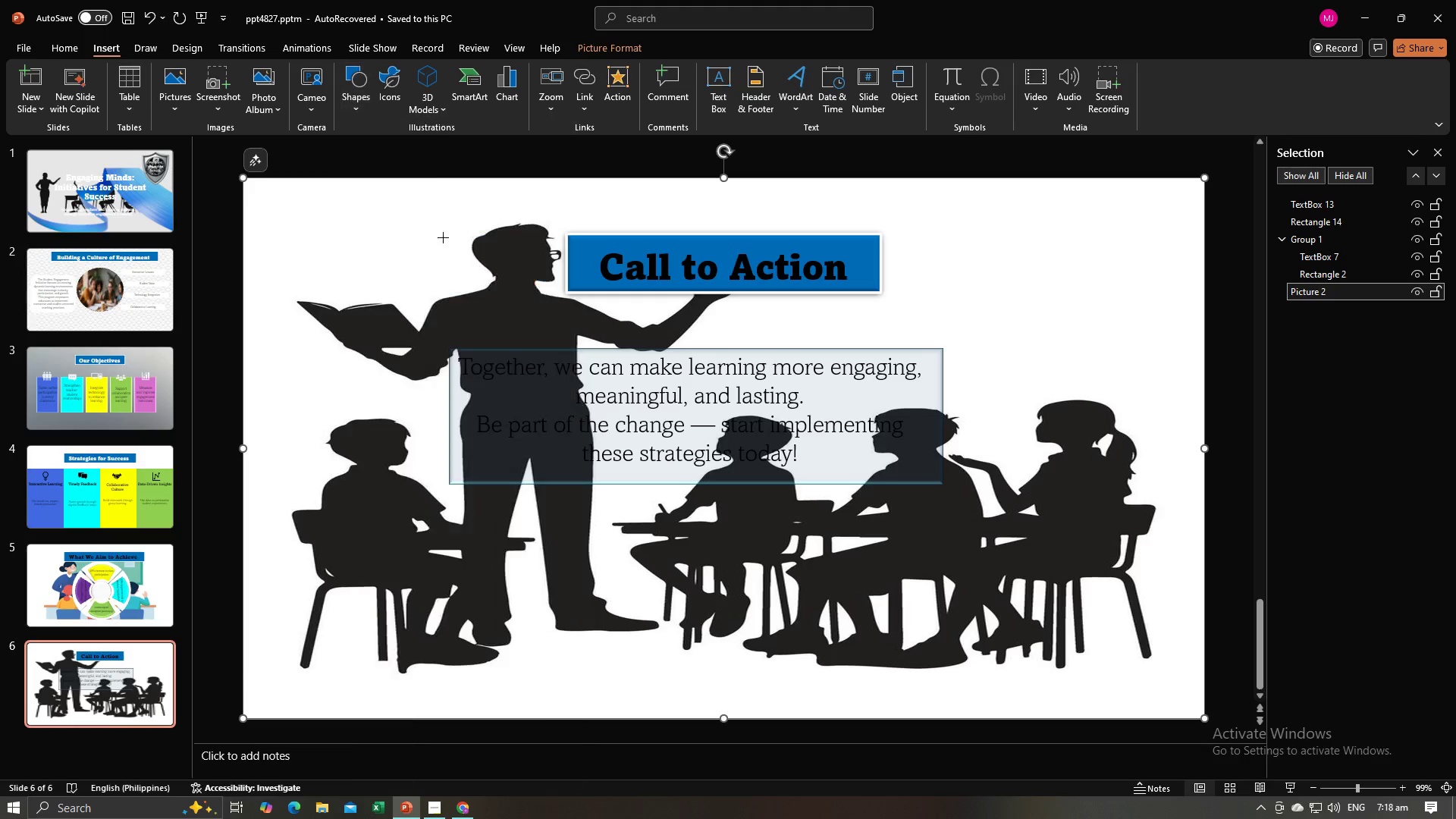 
left_click_drag(start_coordinate=[523, 581], to_coordinate=[820, 633])
 